 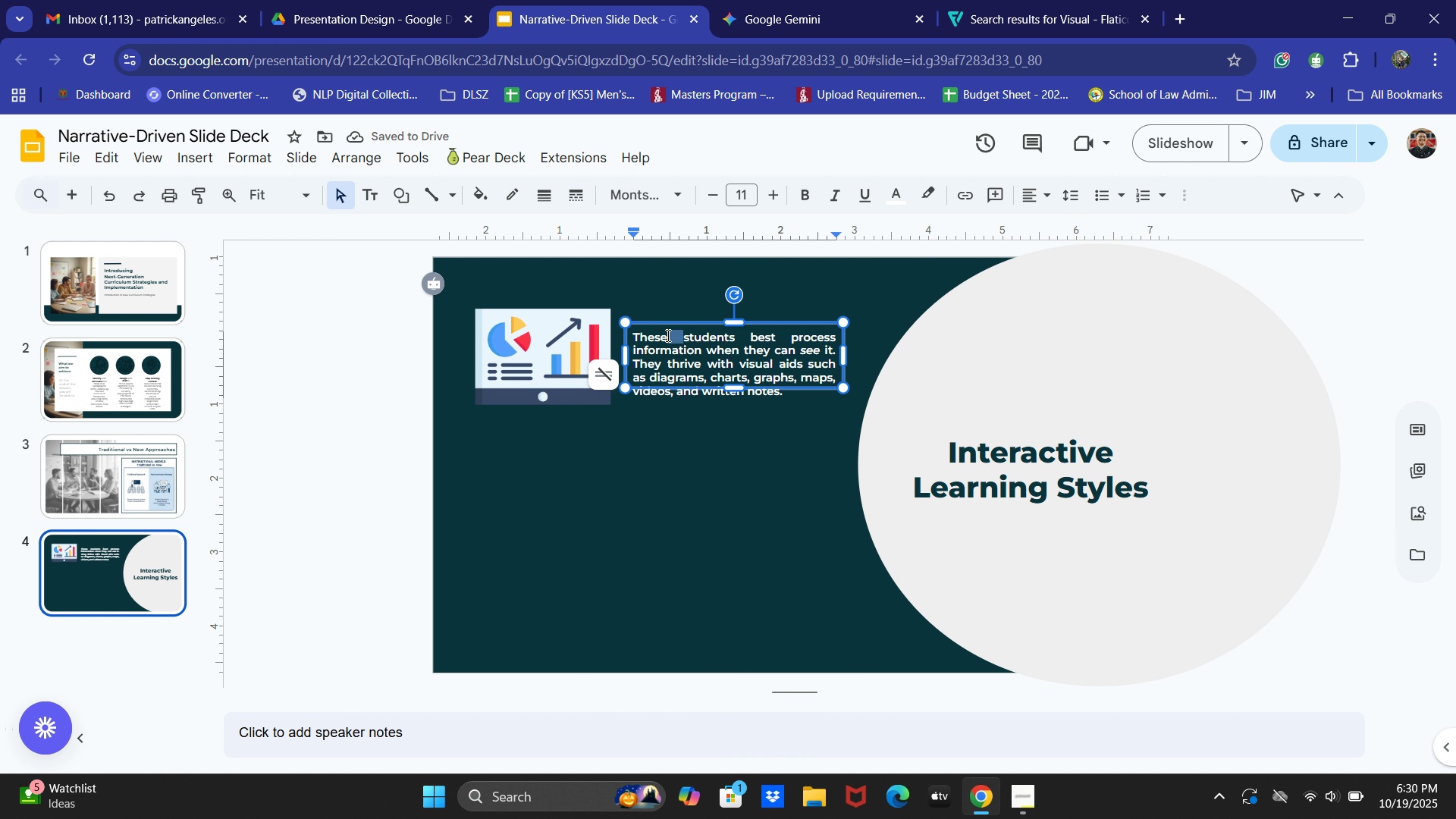 
left_click([660, 306])
 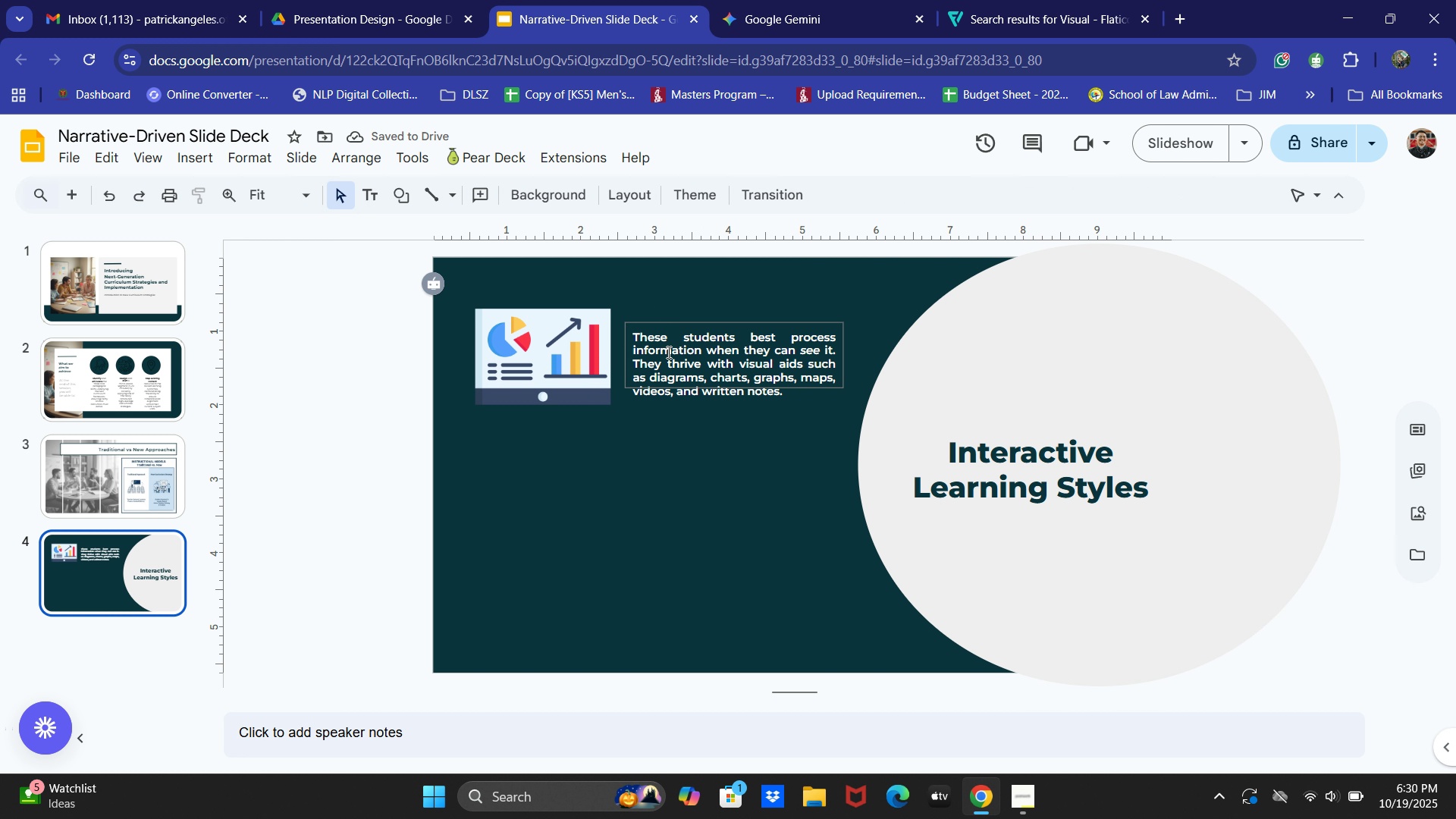 
left_click([667, 355])
 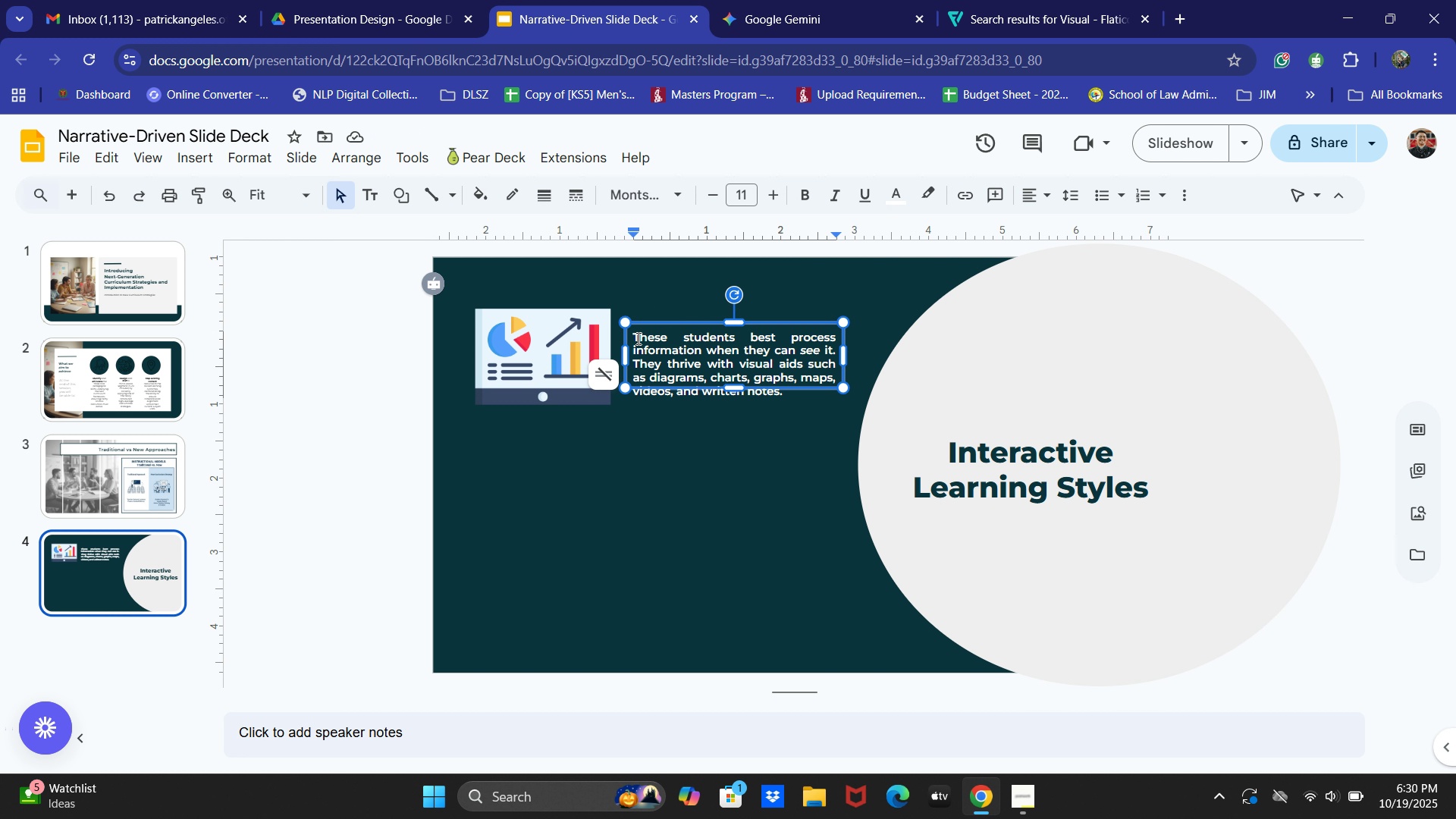 
left_click([635, 338])
 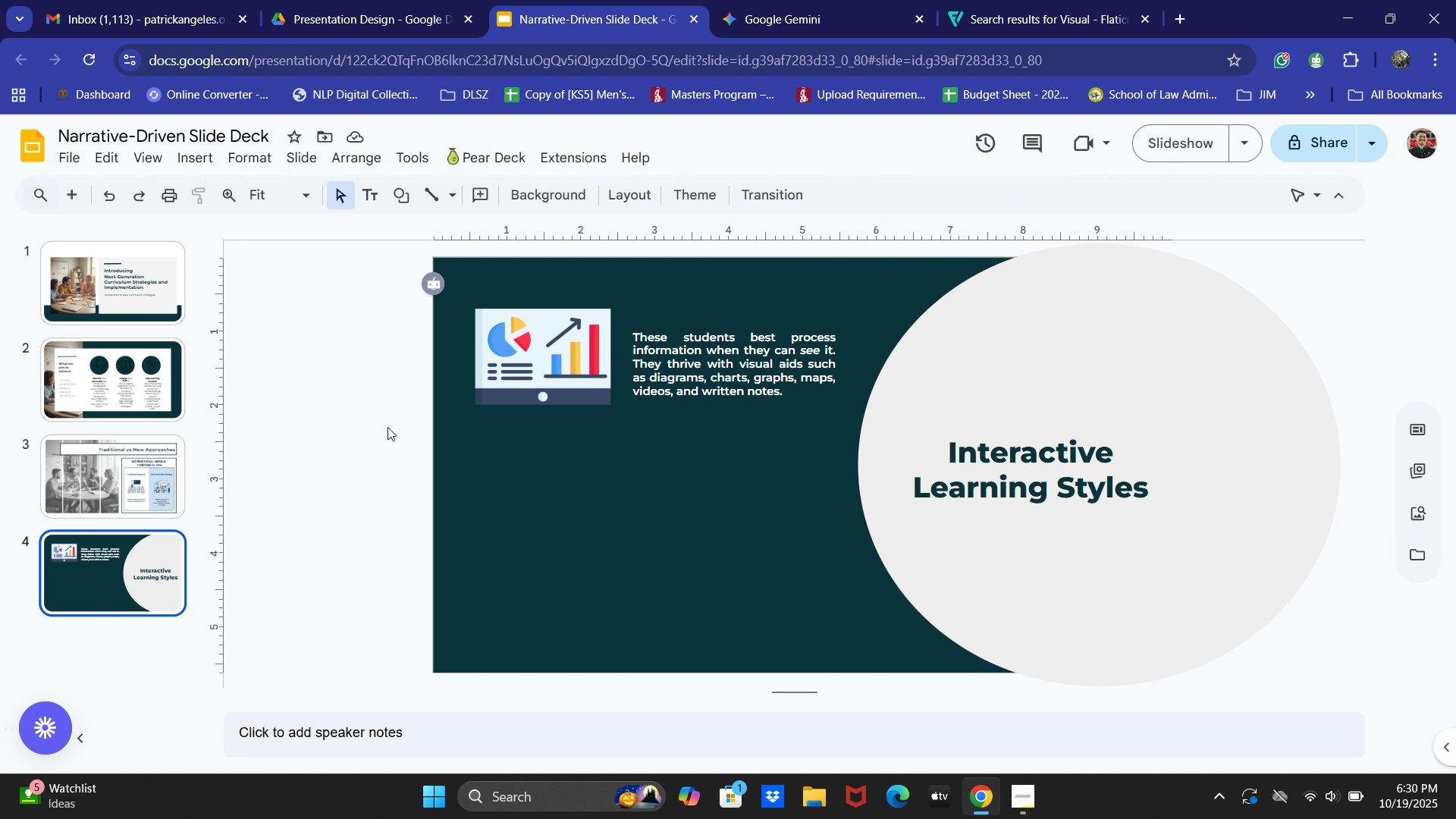 
wait(6.14)
 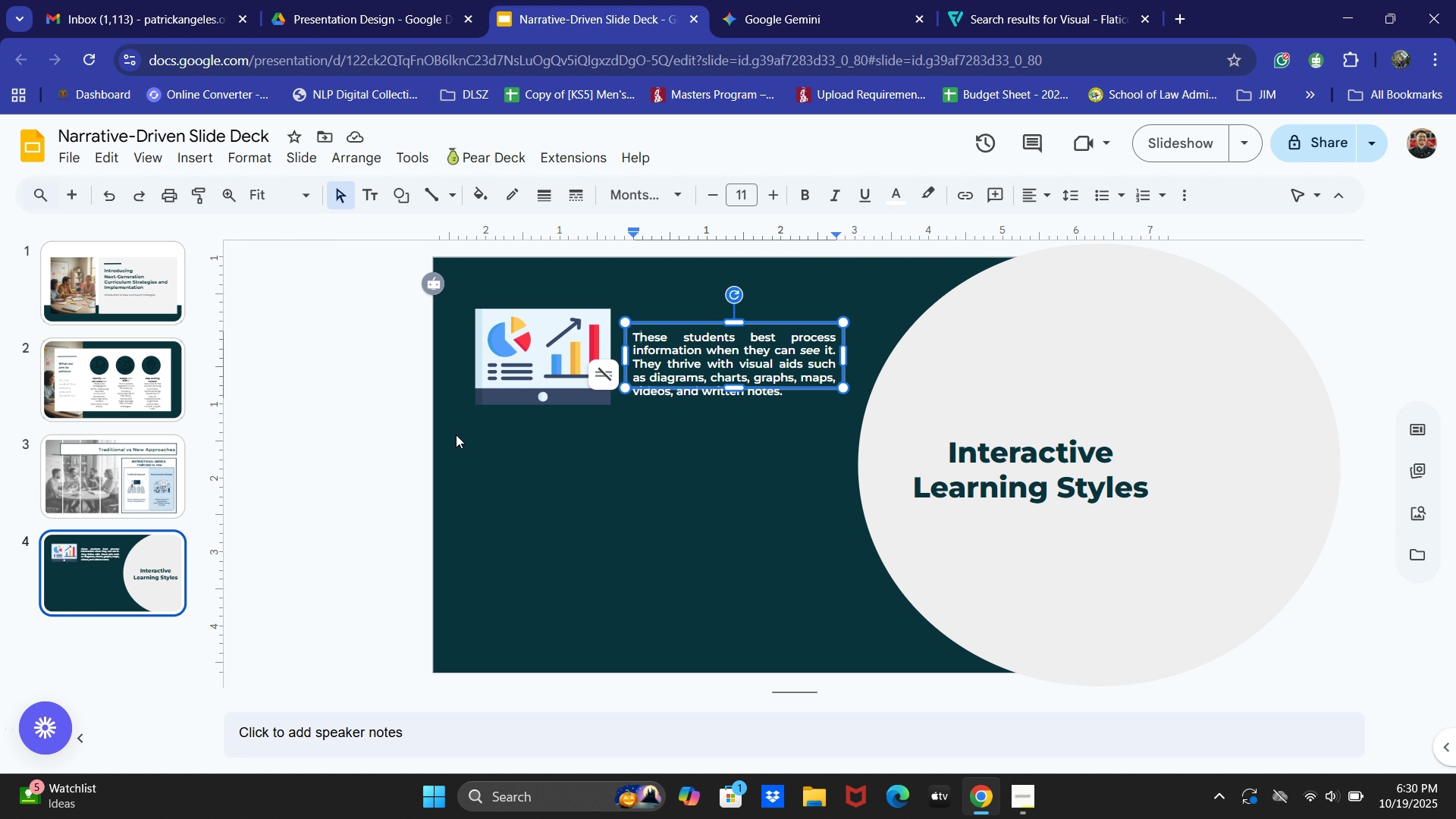 
left_click([532, 347])
 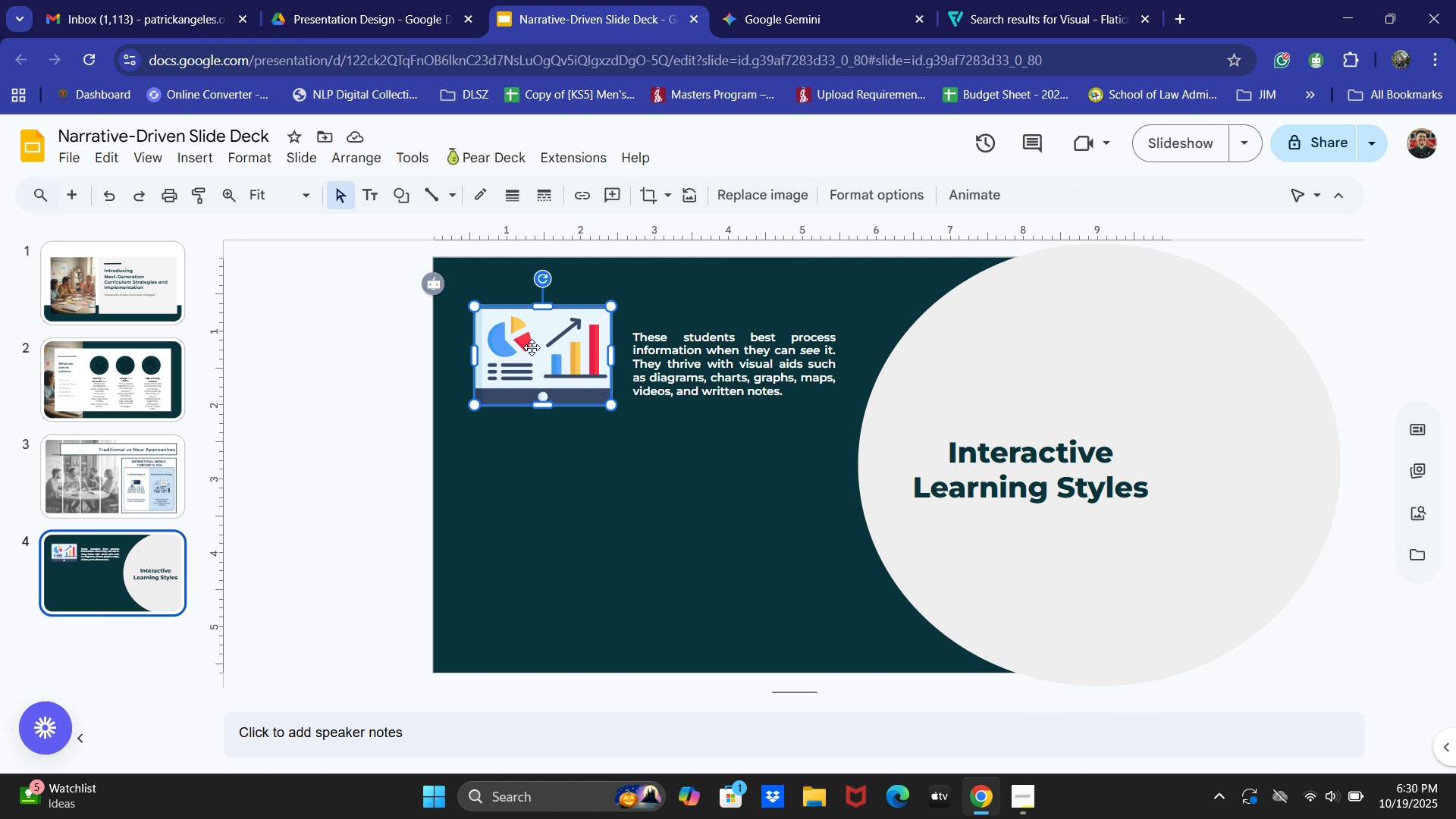 
left_click_drag(start_coordinate=[532, 347], to_coordinate=[532, 351])
 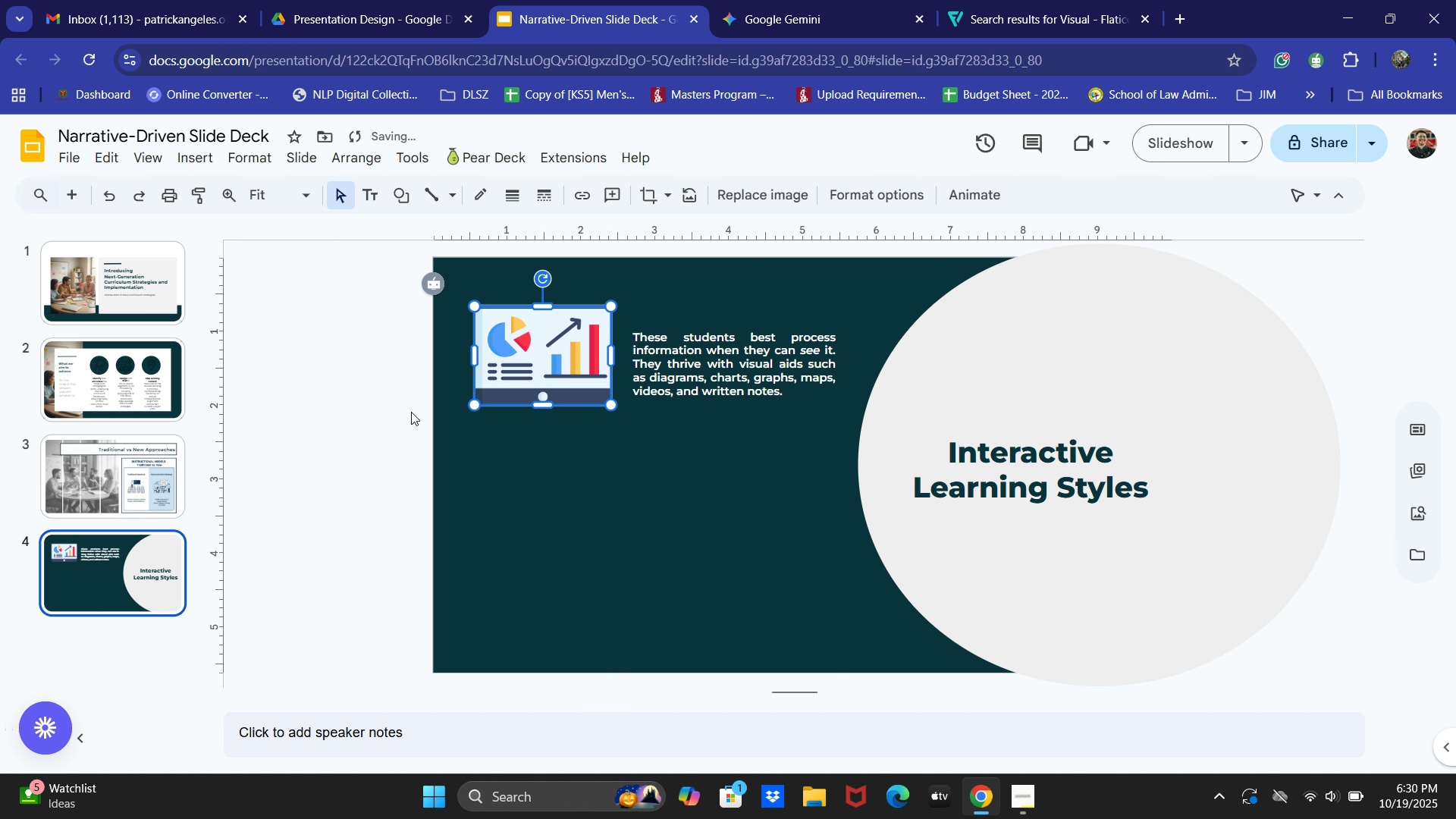 
left_click([411, 412])
 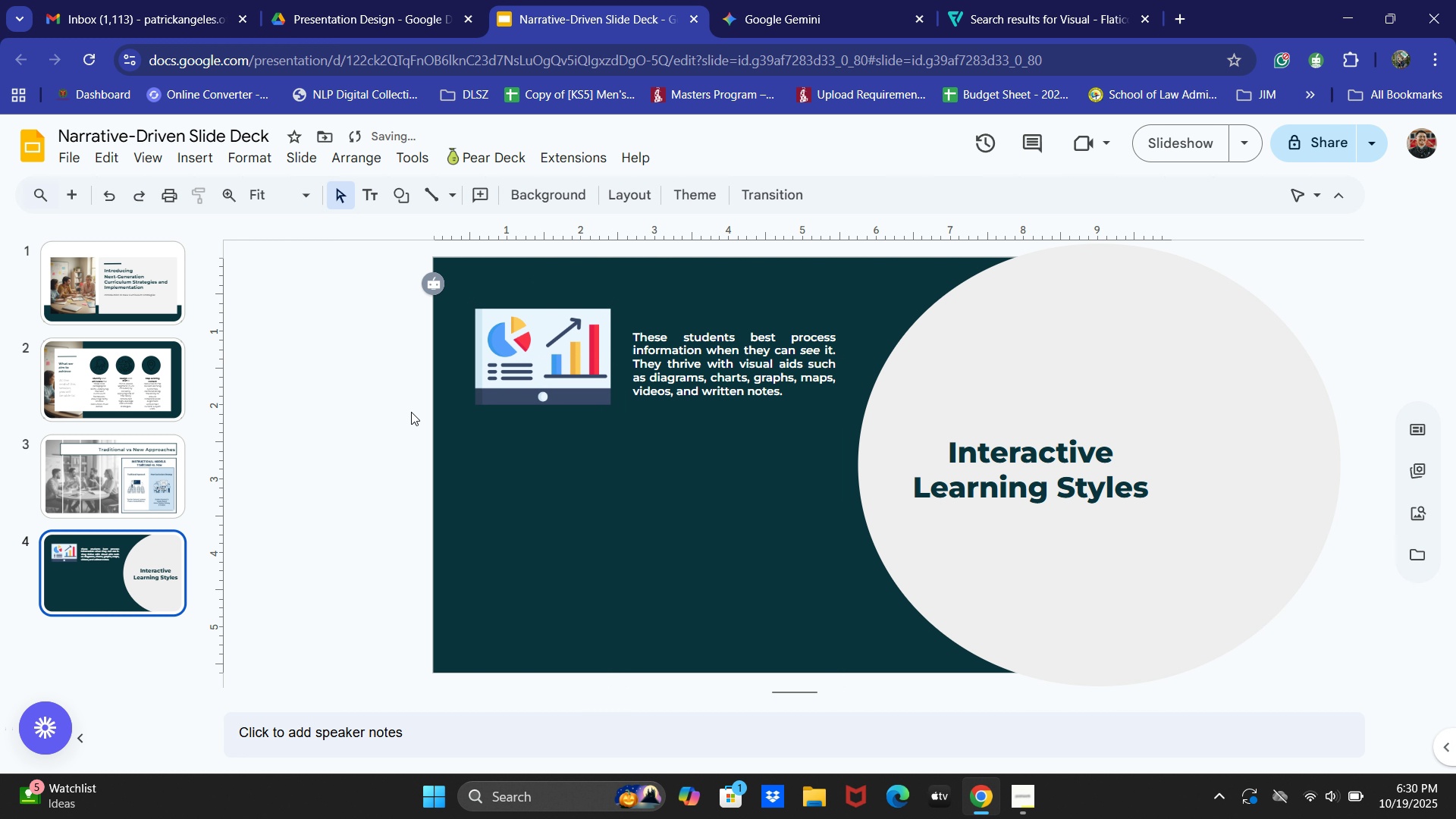 
left_click([411, 412])
 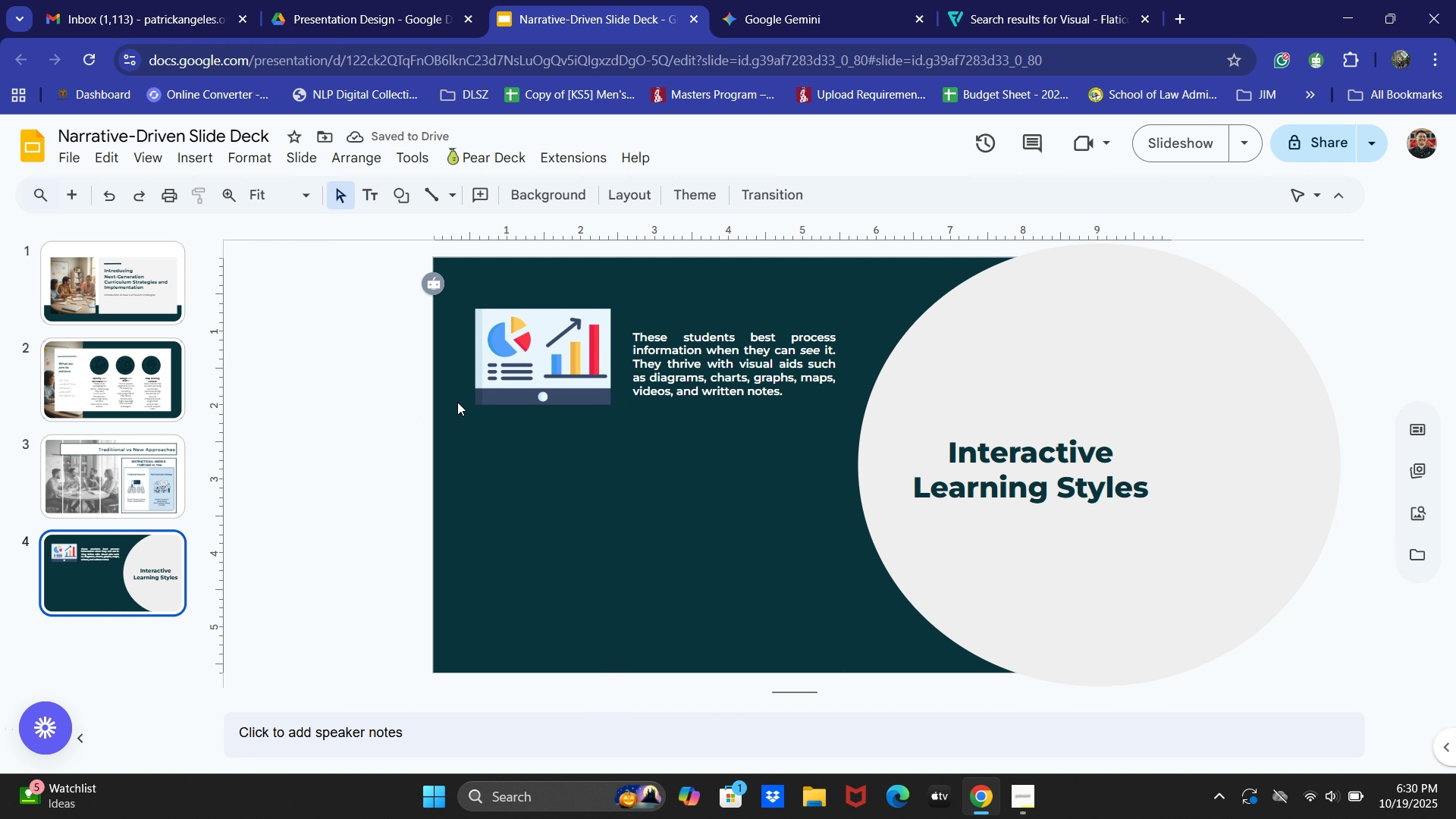 
double_click([676, 353])
 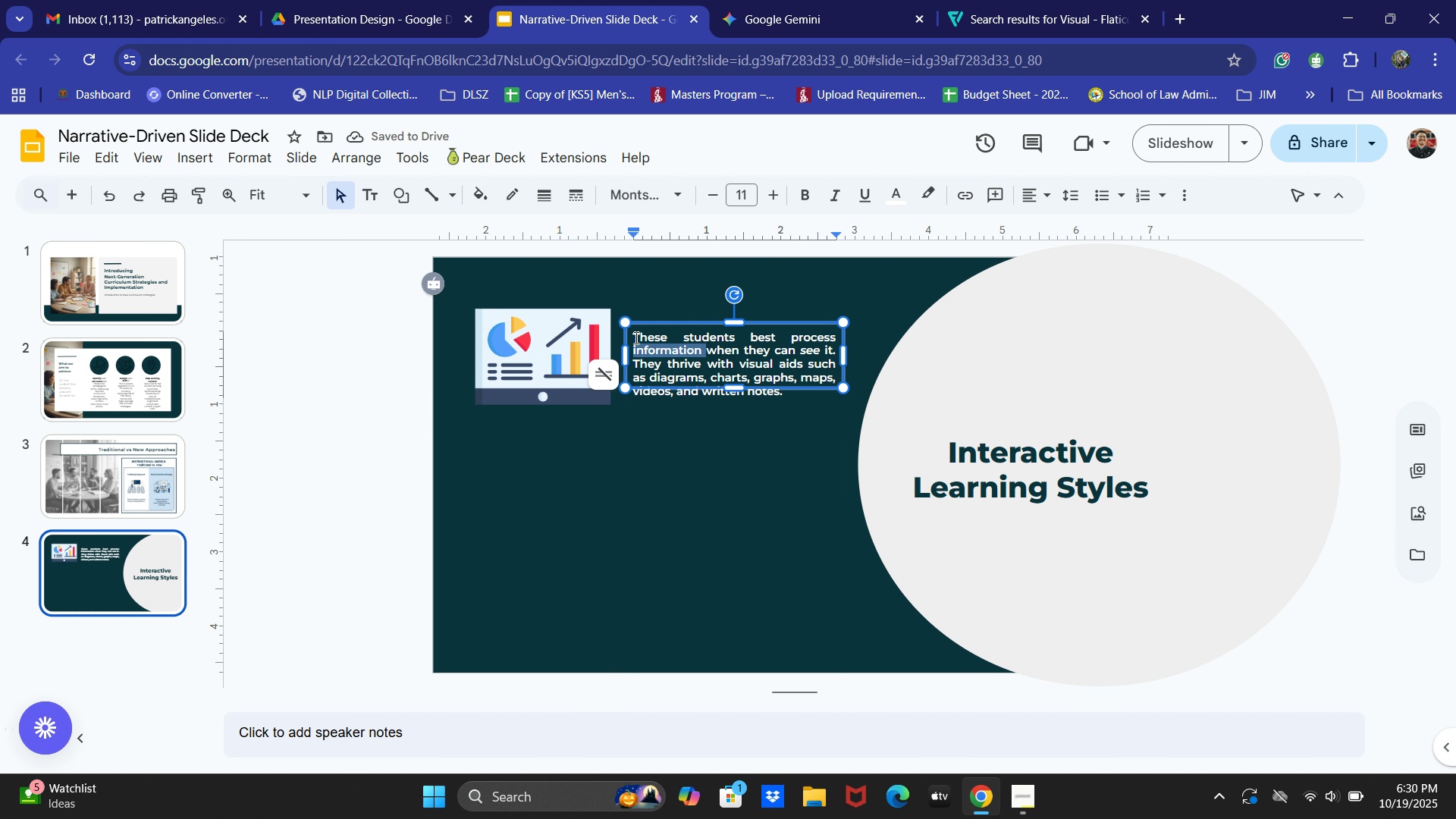 
left_click([635, 336])
 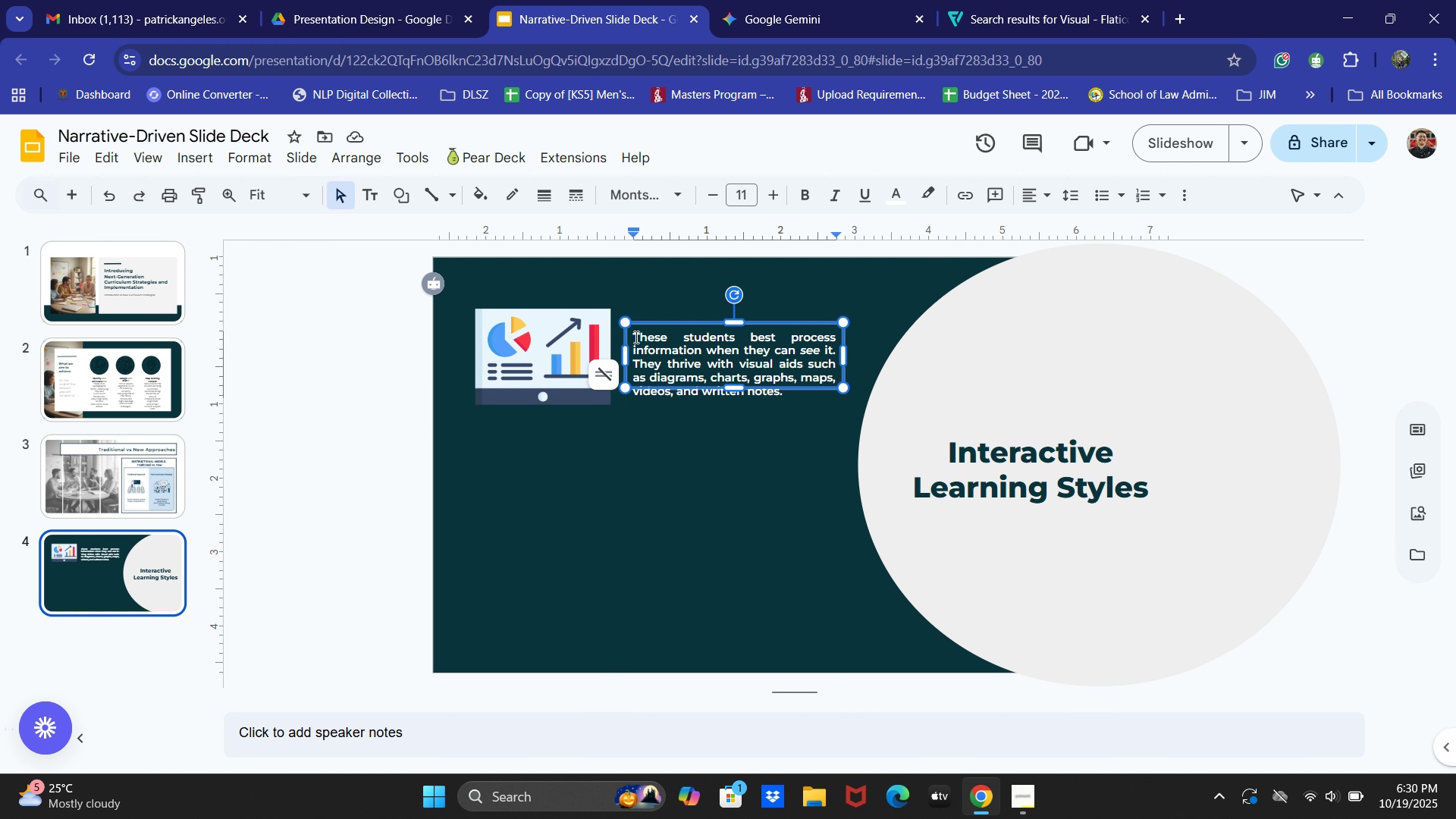 
key(Enter)
 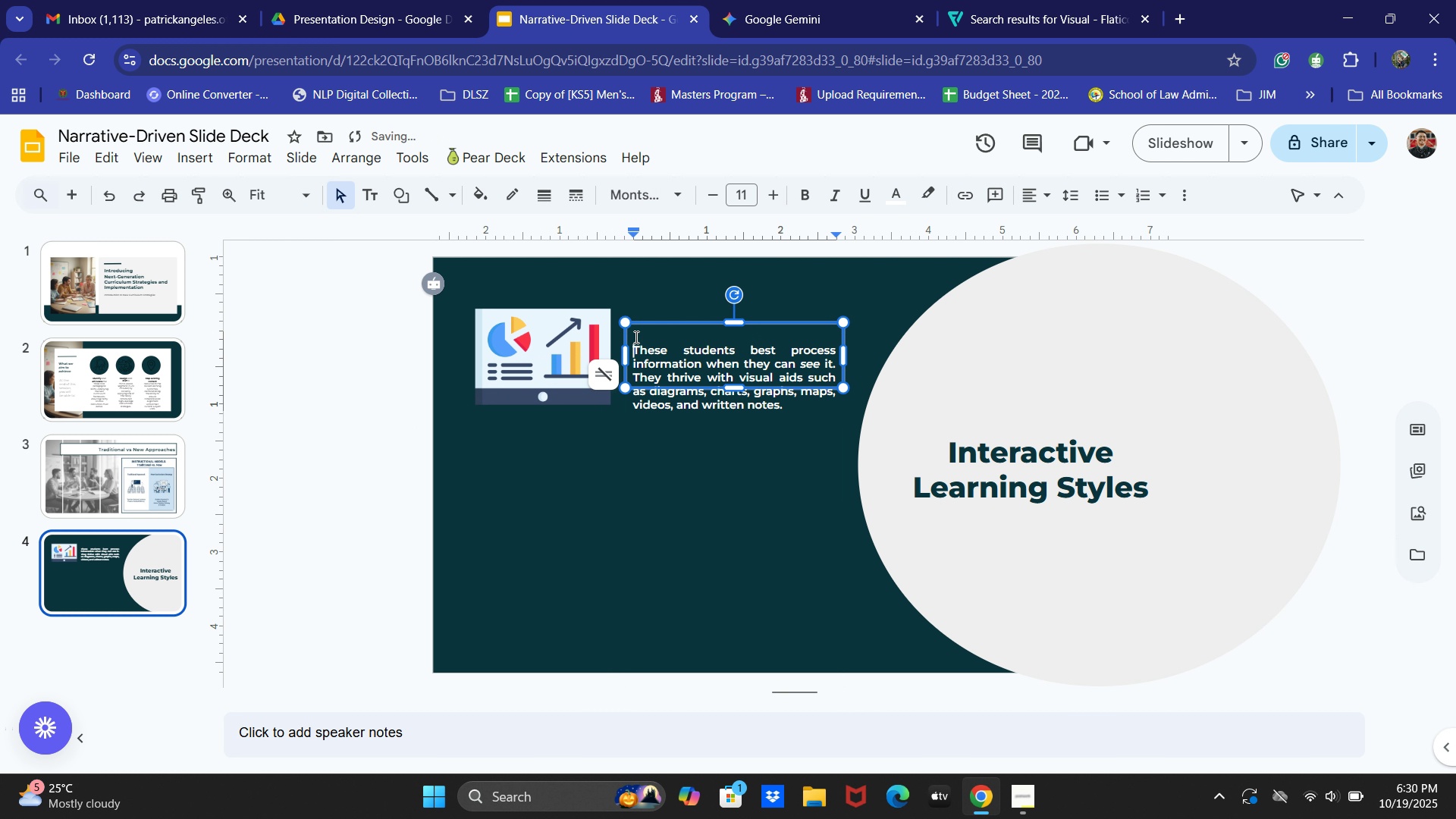 
key(ArrowUp)
 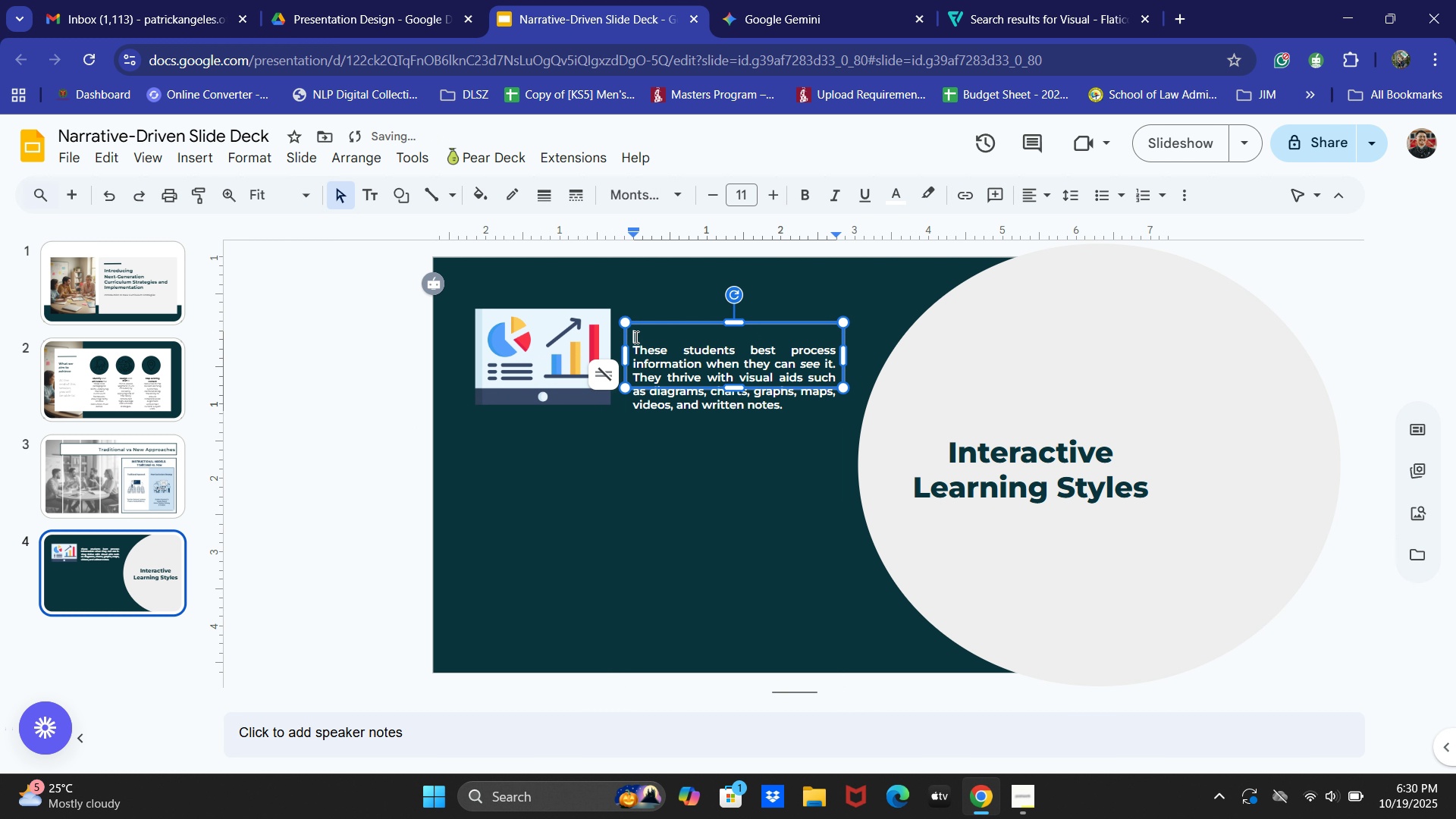 
key(ArrowUp)
 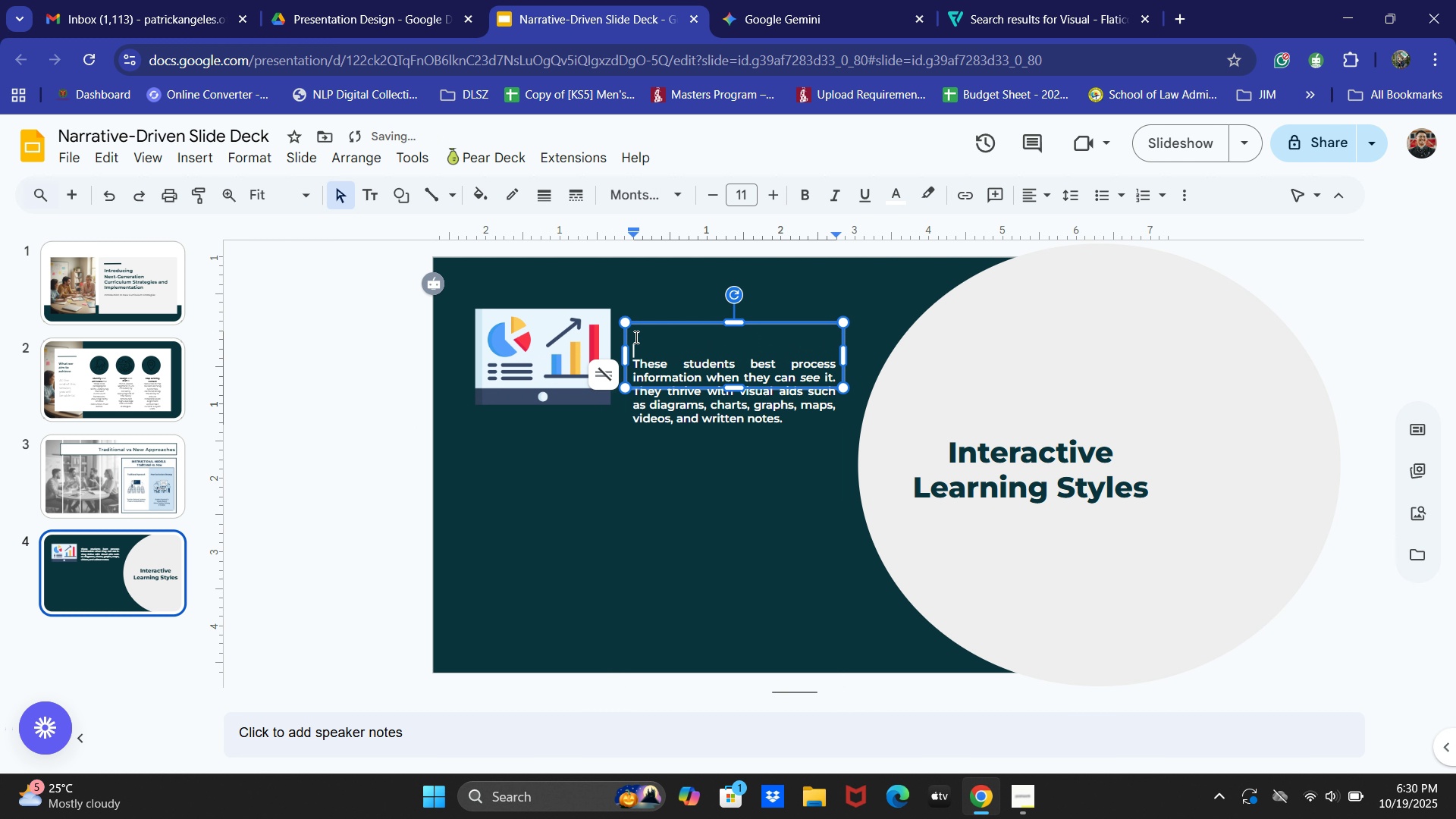 
key(Enter)
 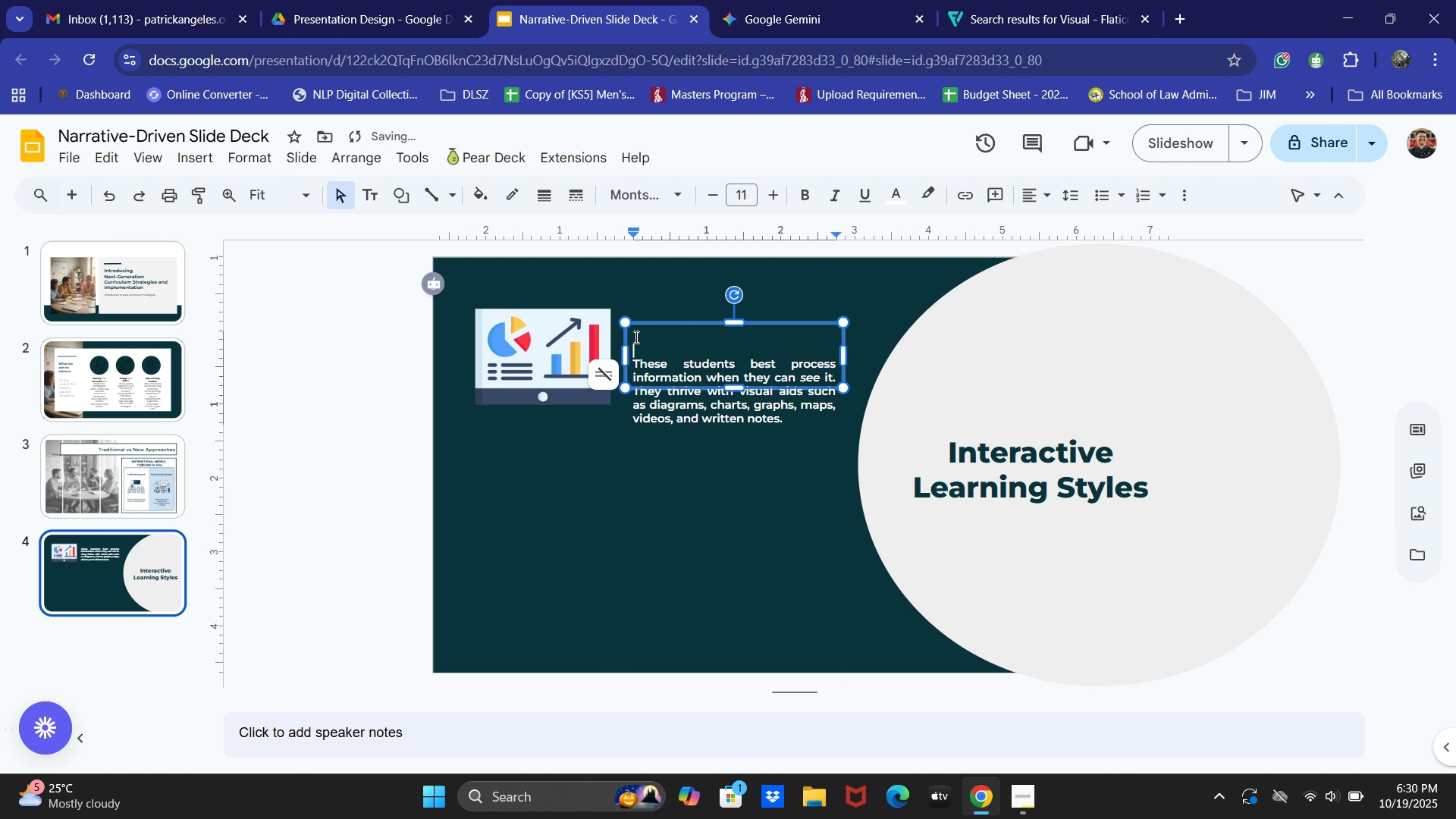 
key(ArrowUp)
 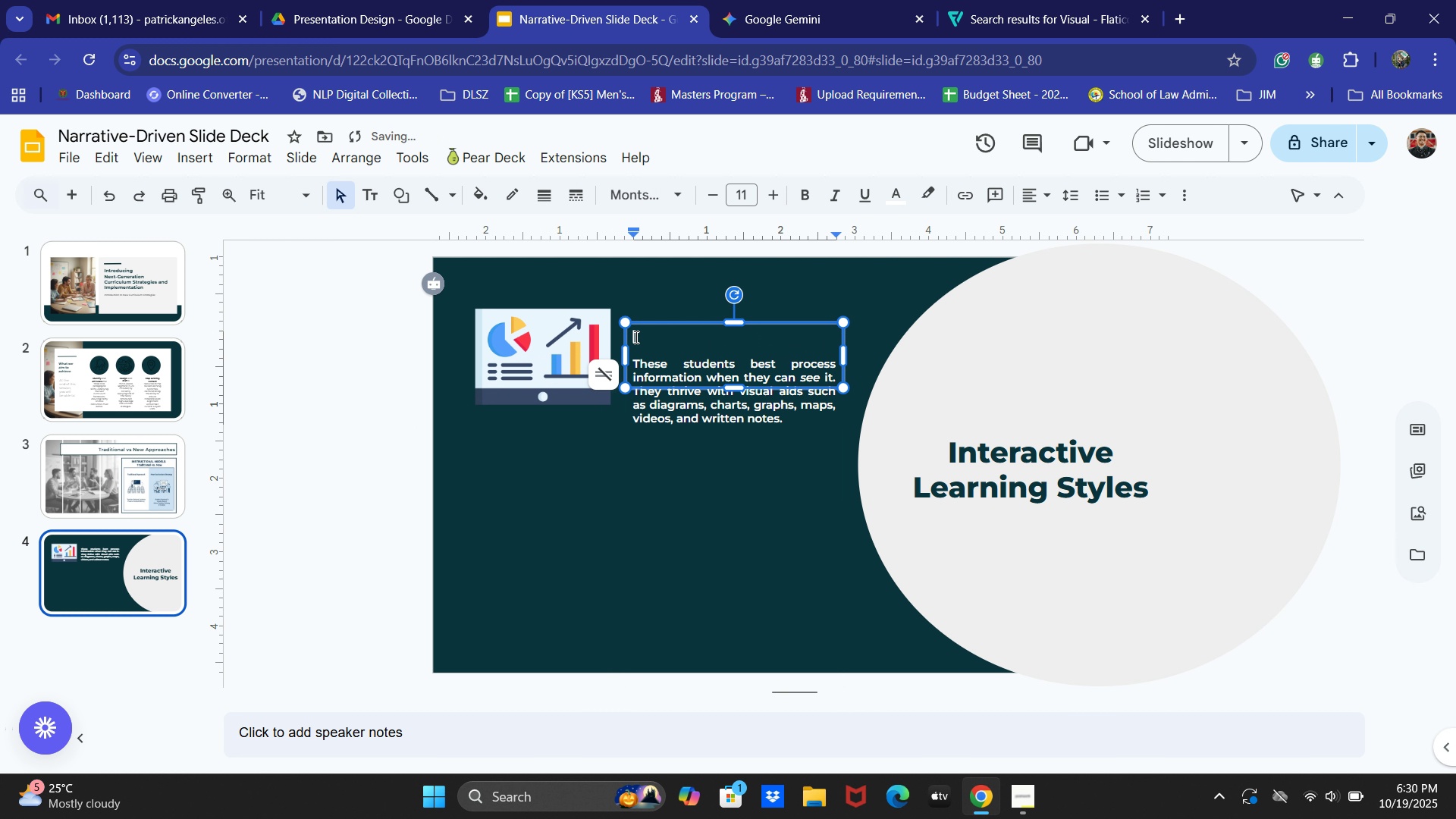 
key(ArrowUp)
 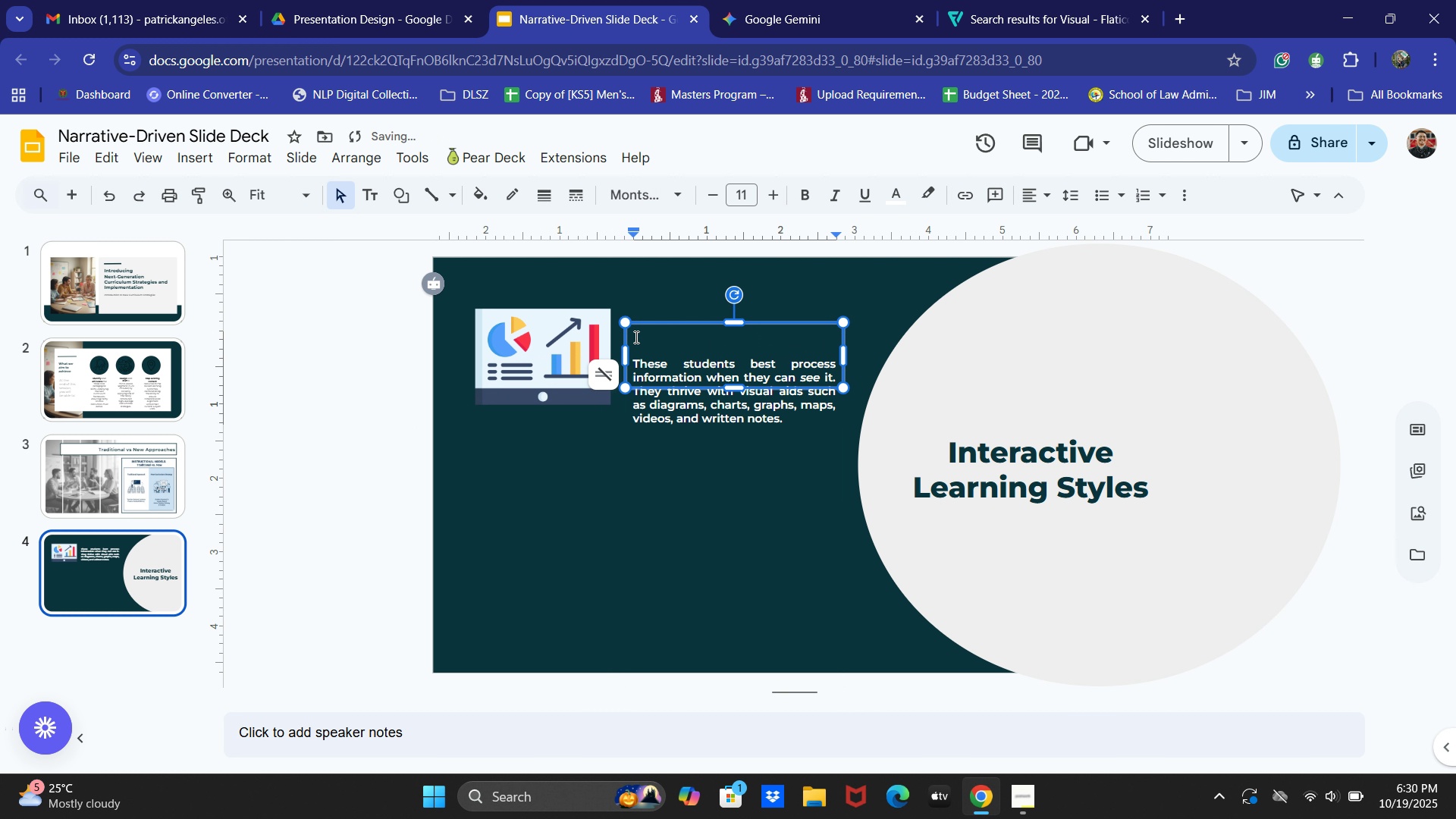 
key(Control+Z)
 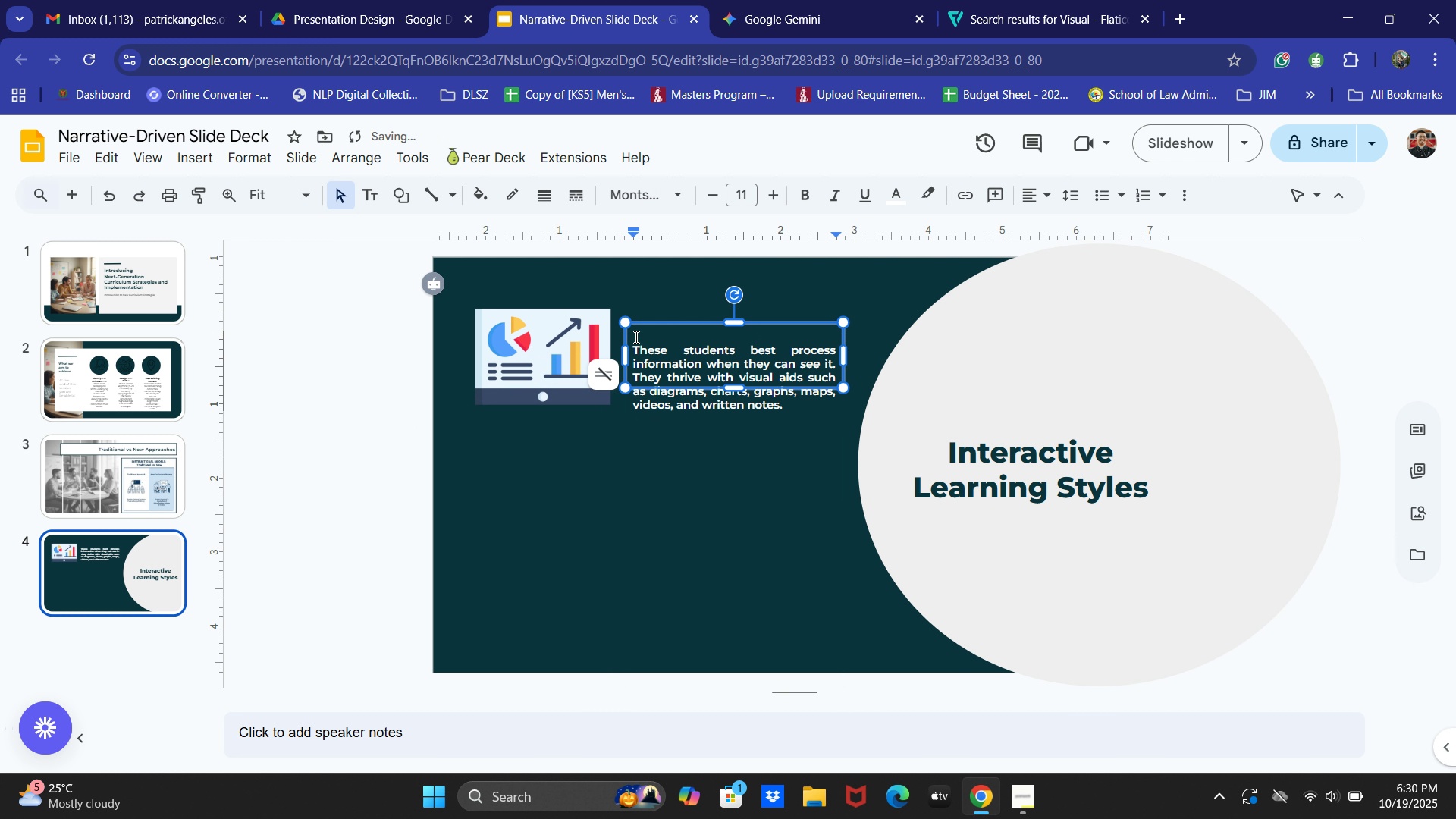 
key(Shift+ShiftLeft)
 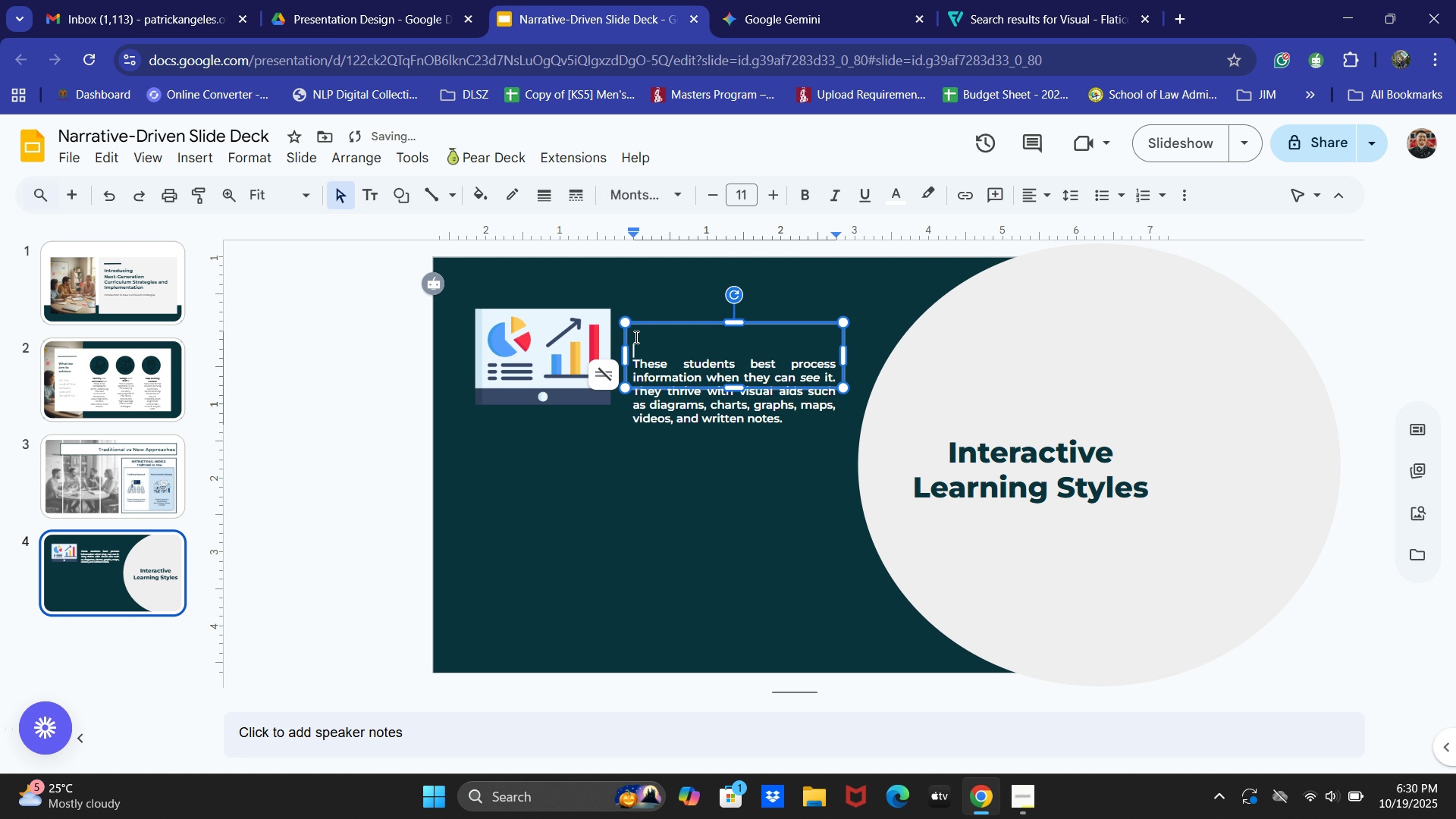 
key(Enter)
 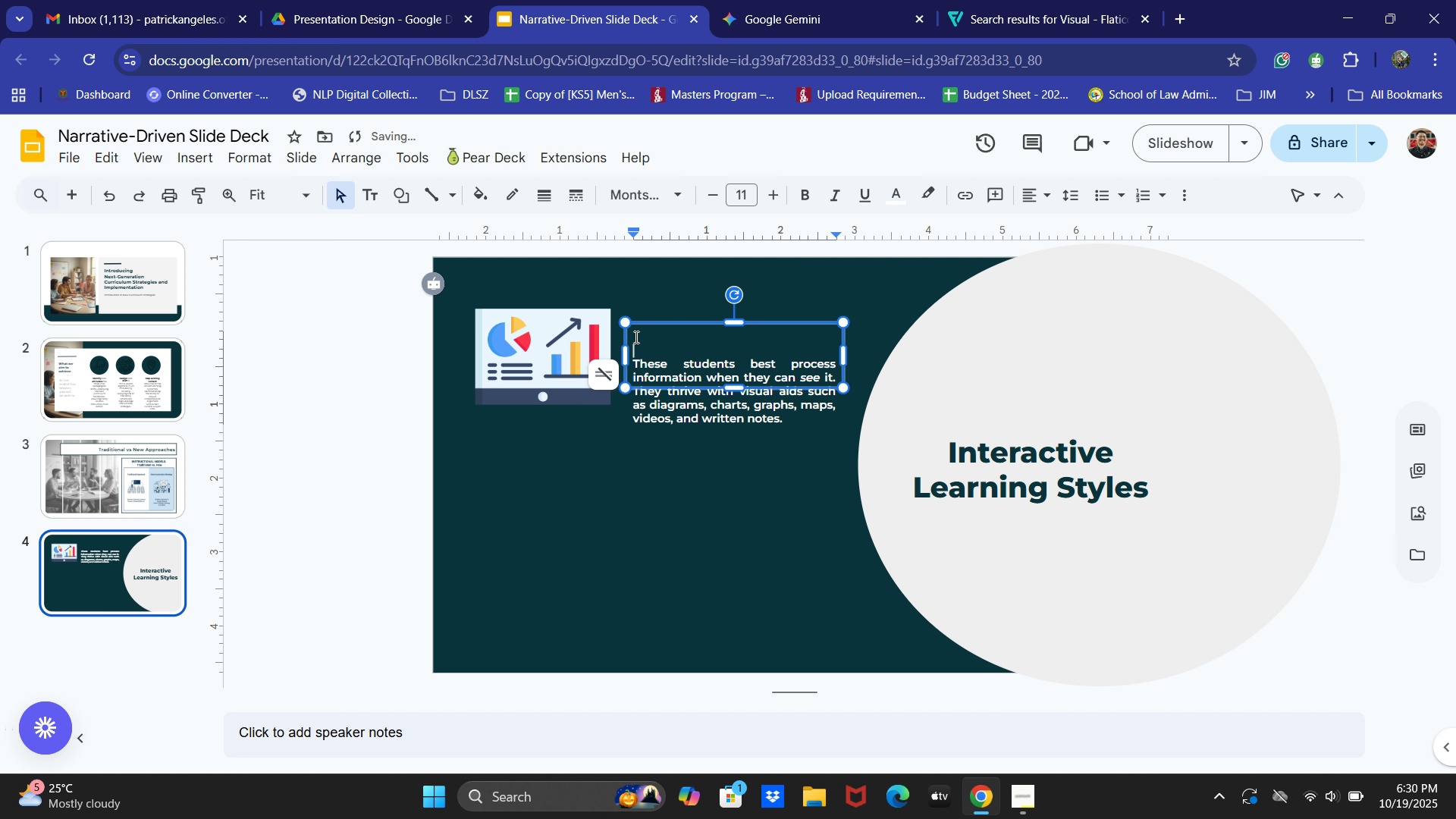 
key(ArrowUp)
 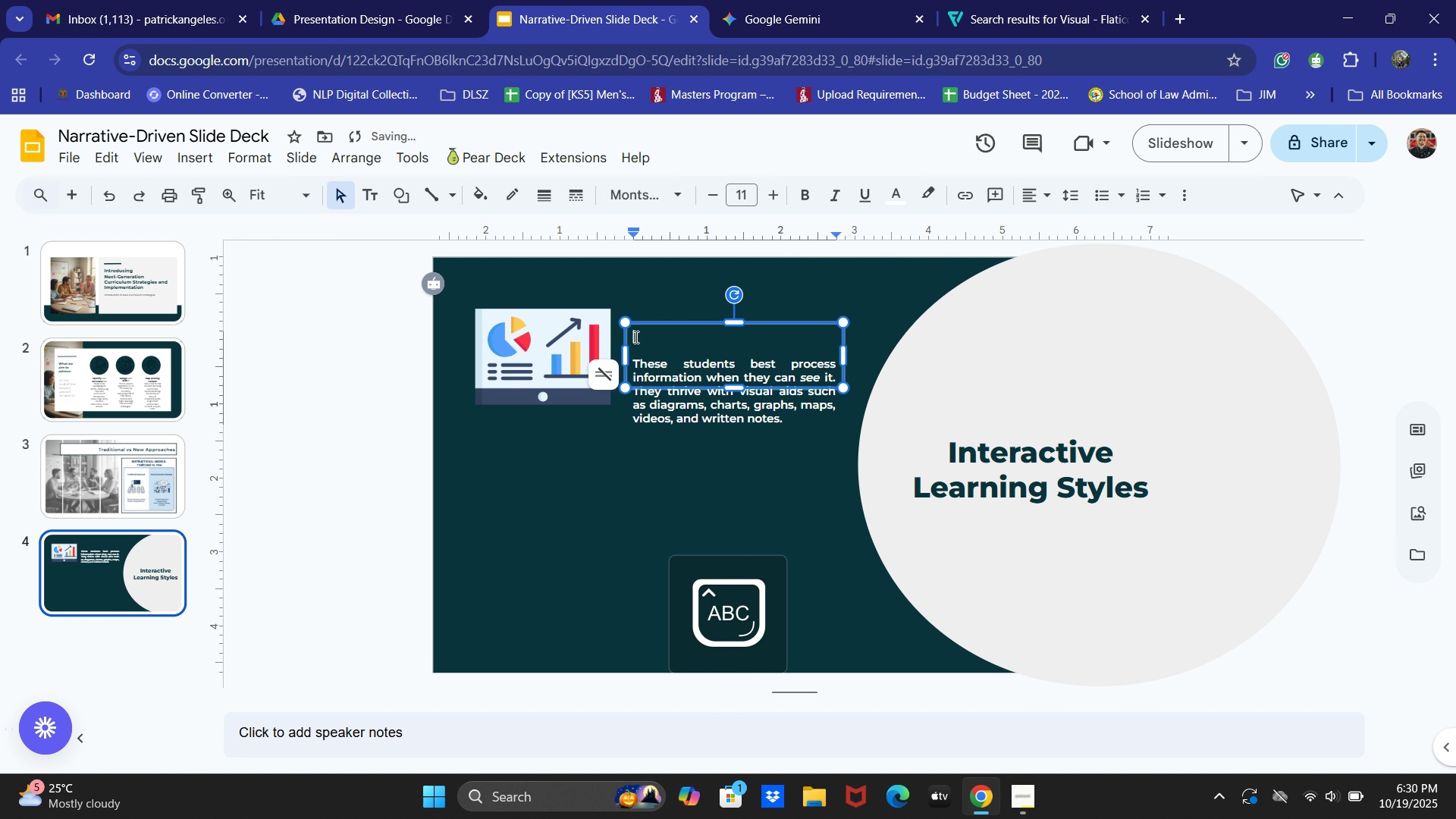 
type(VISUAL LEARNING STYL)
 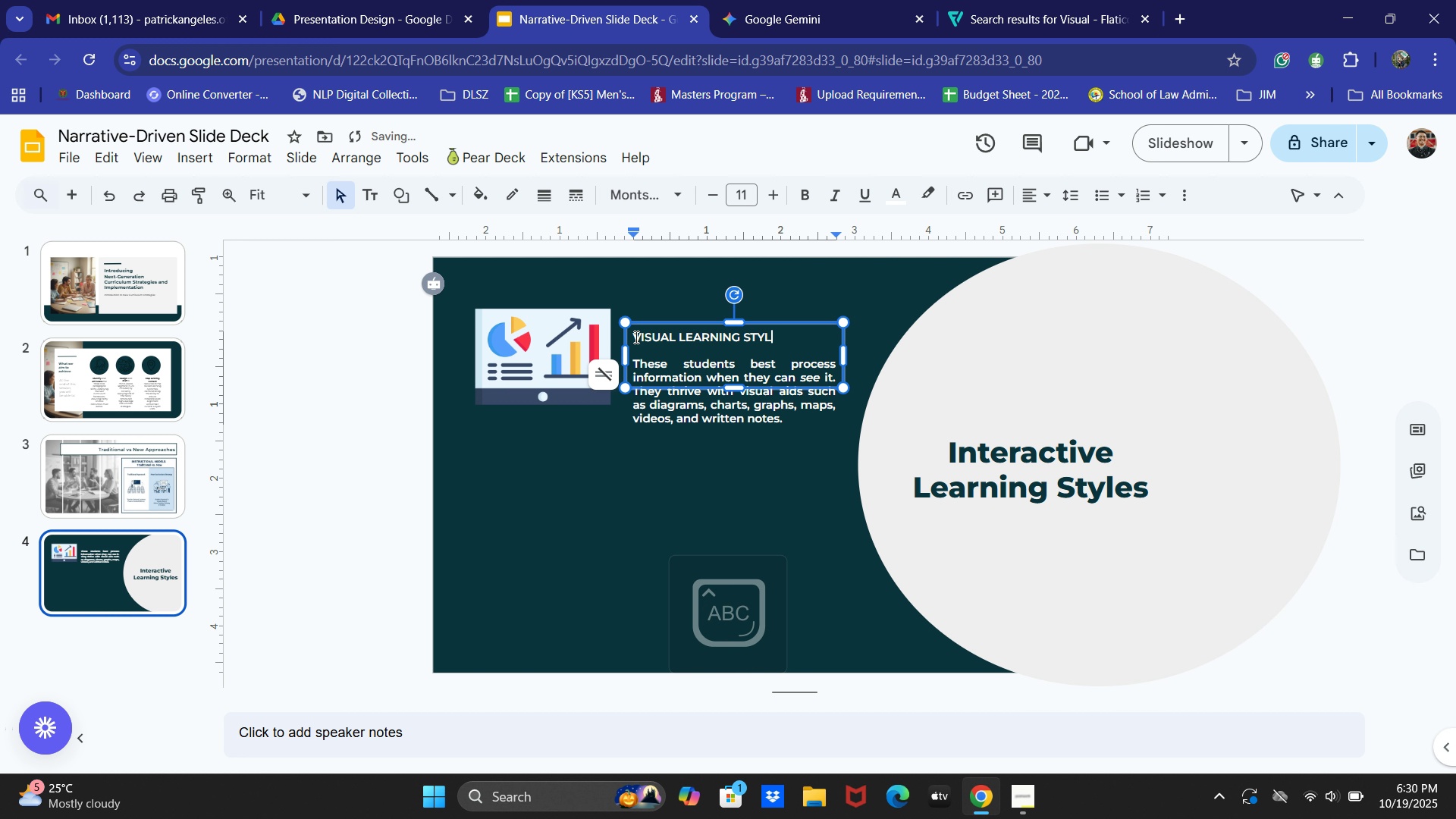 
key(Control+ControlLeft)
 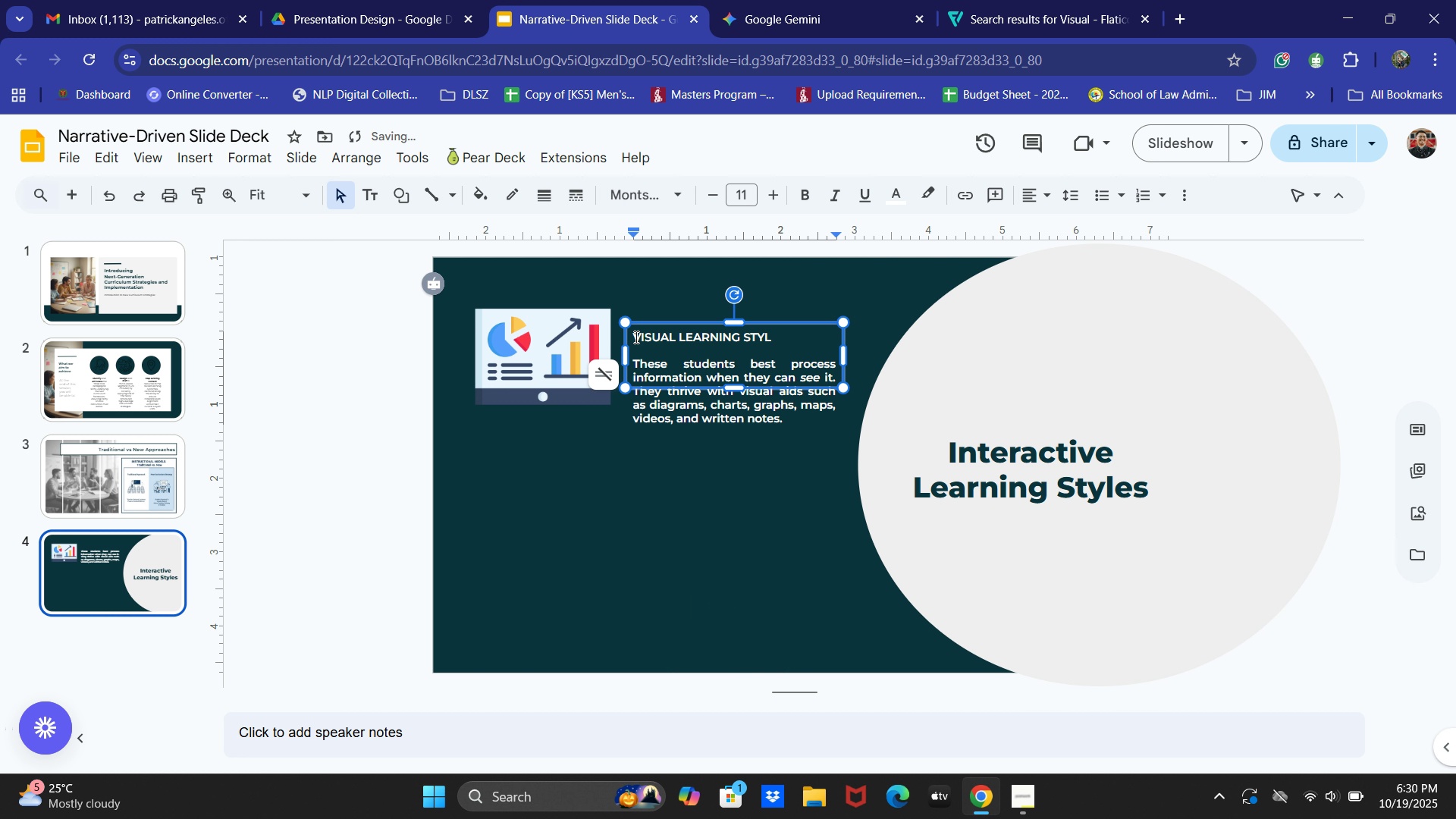 
key(E)
 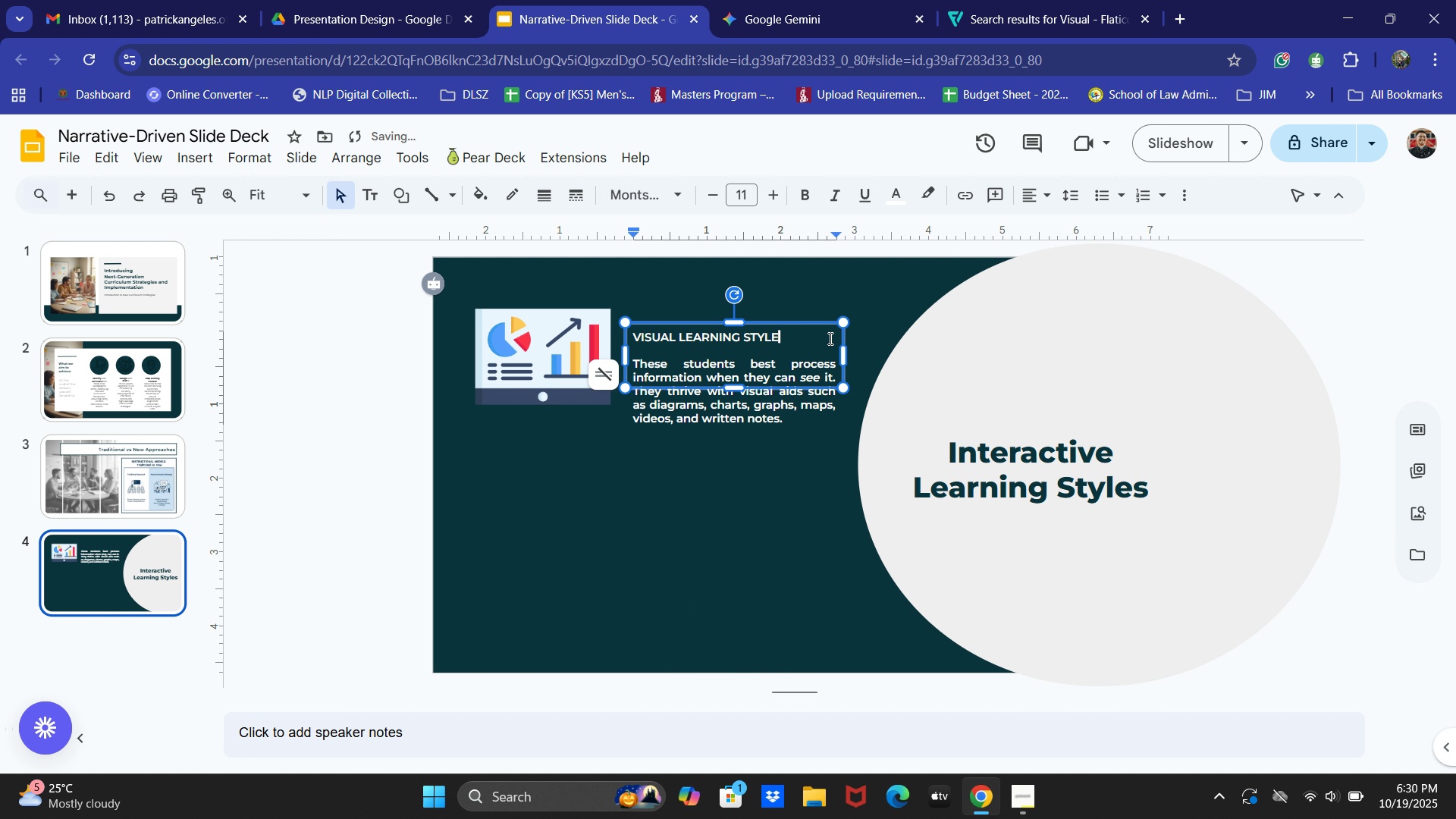 
left_click_drag(start_coordinate=[808, 338], to_coordinate=[629, 337])
 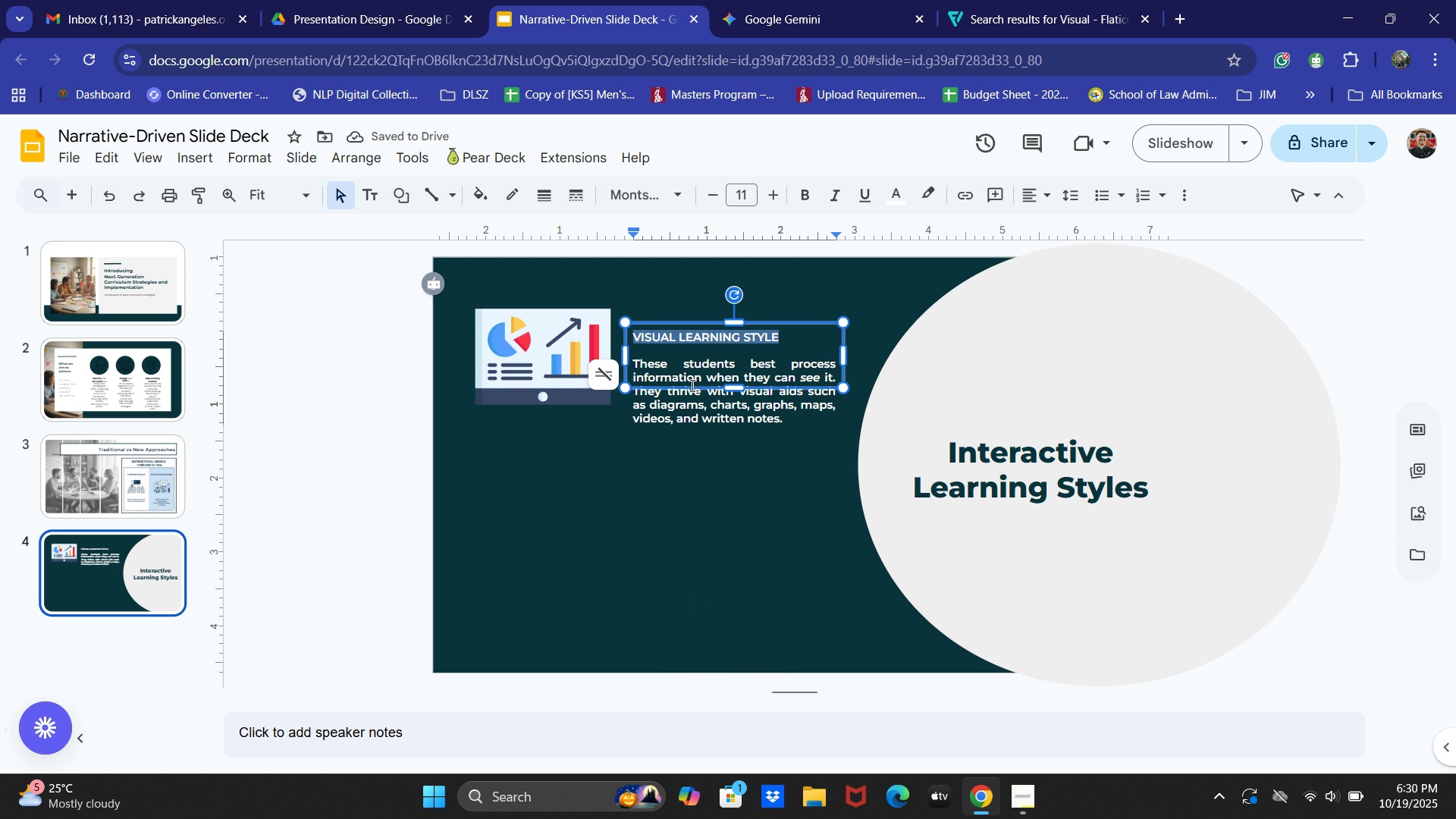 
key(Control+B)
 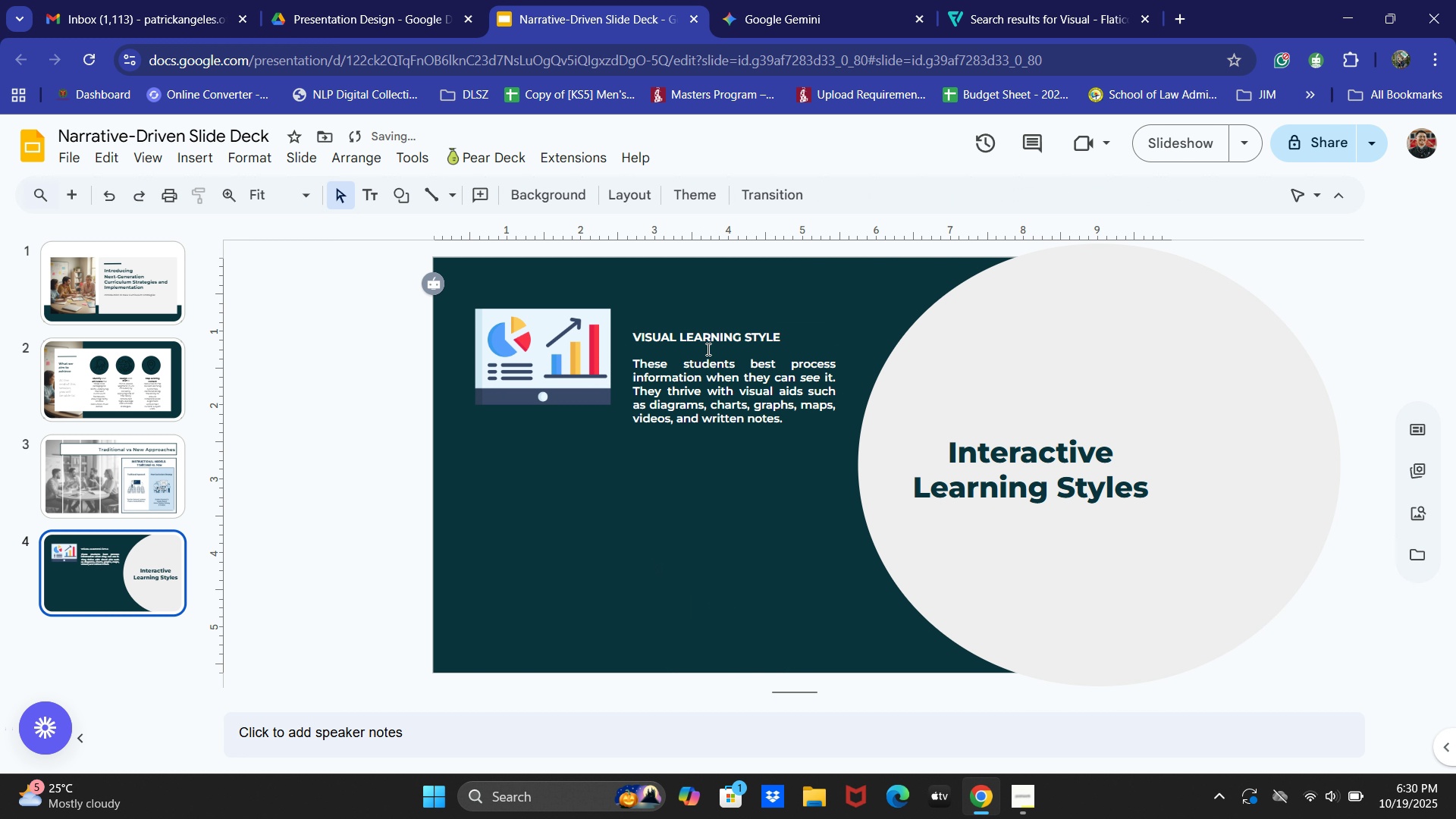 
left_click_drag(start_coordinate=[677, 322], to_coordinate=[678, 309])
 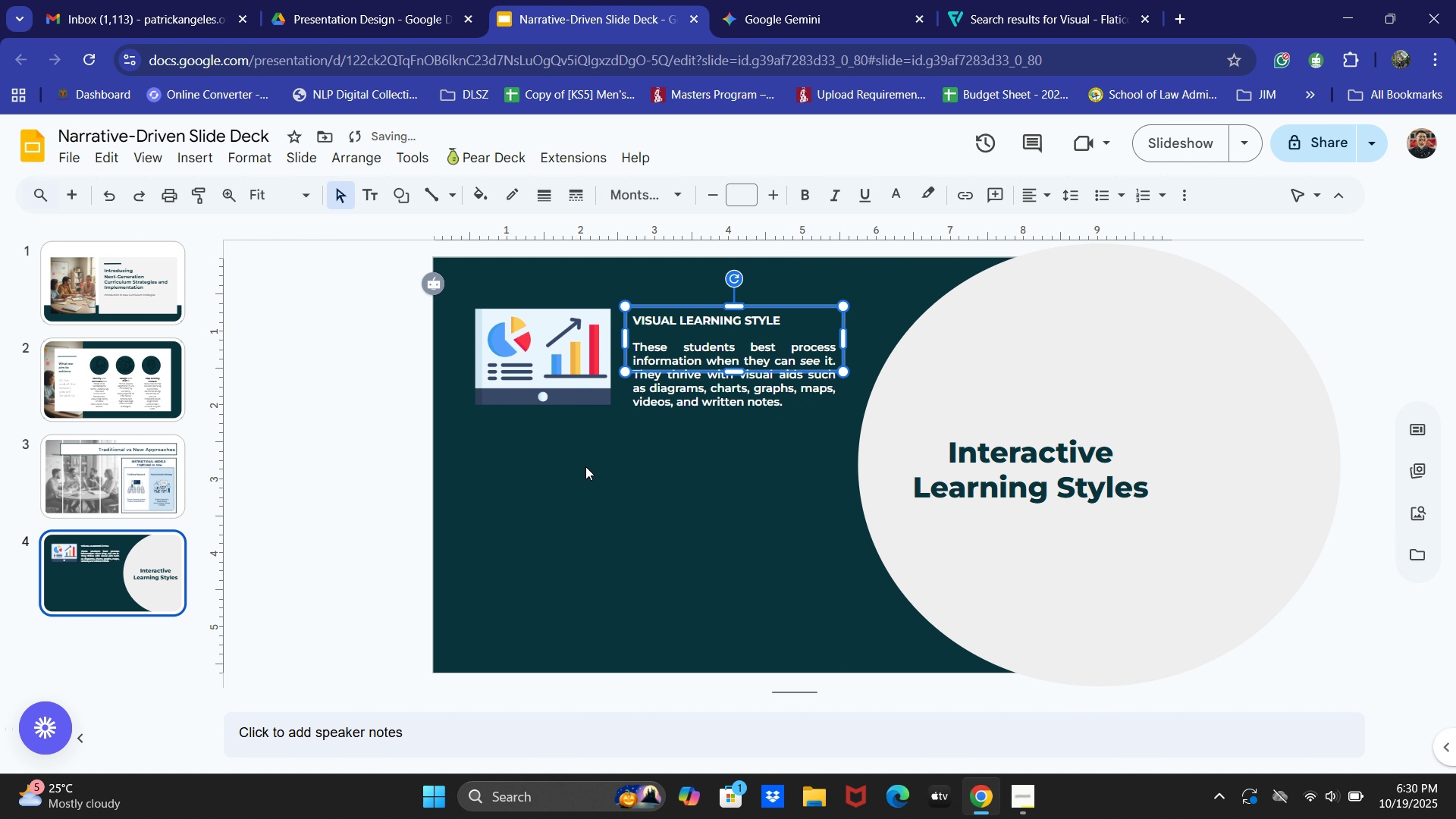 
left_click([585, 466])
 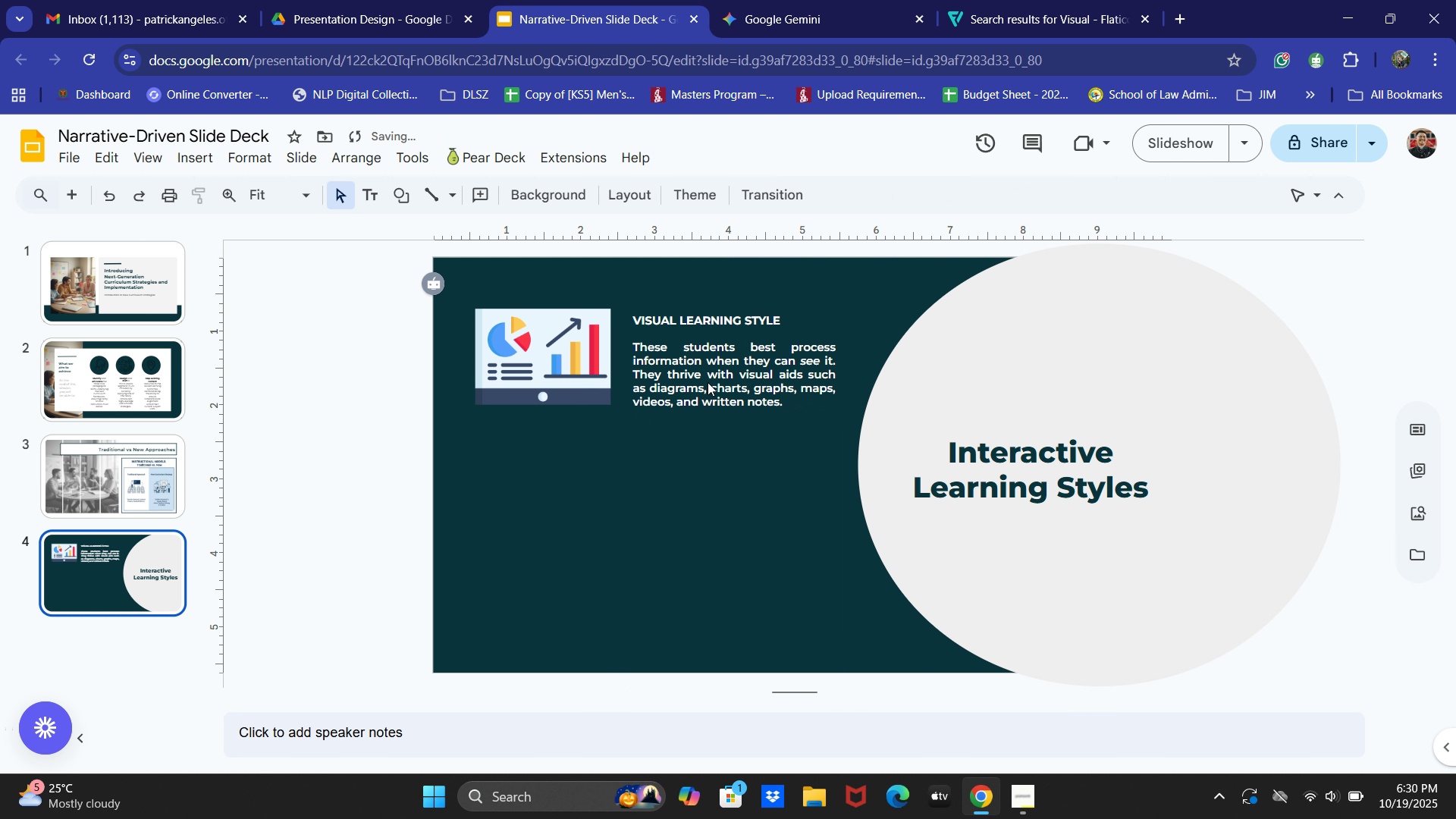 
left_click([712, 370])
 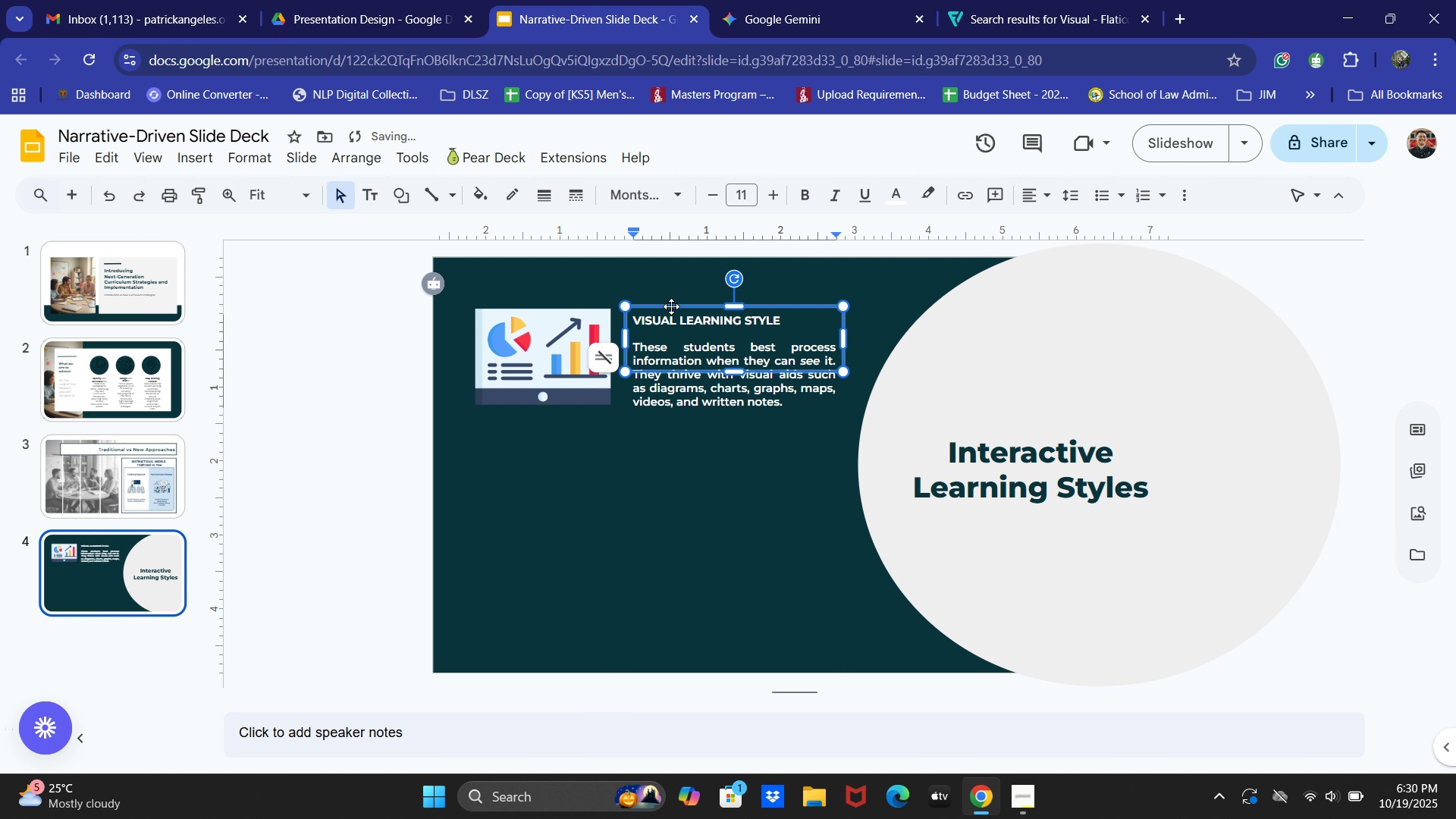 
left_click_drag(start_coordinate=[671, 306], to_coordinate=[666, 306])
 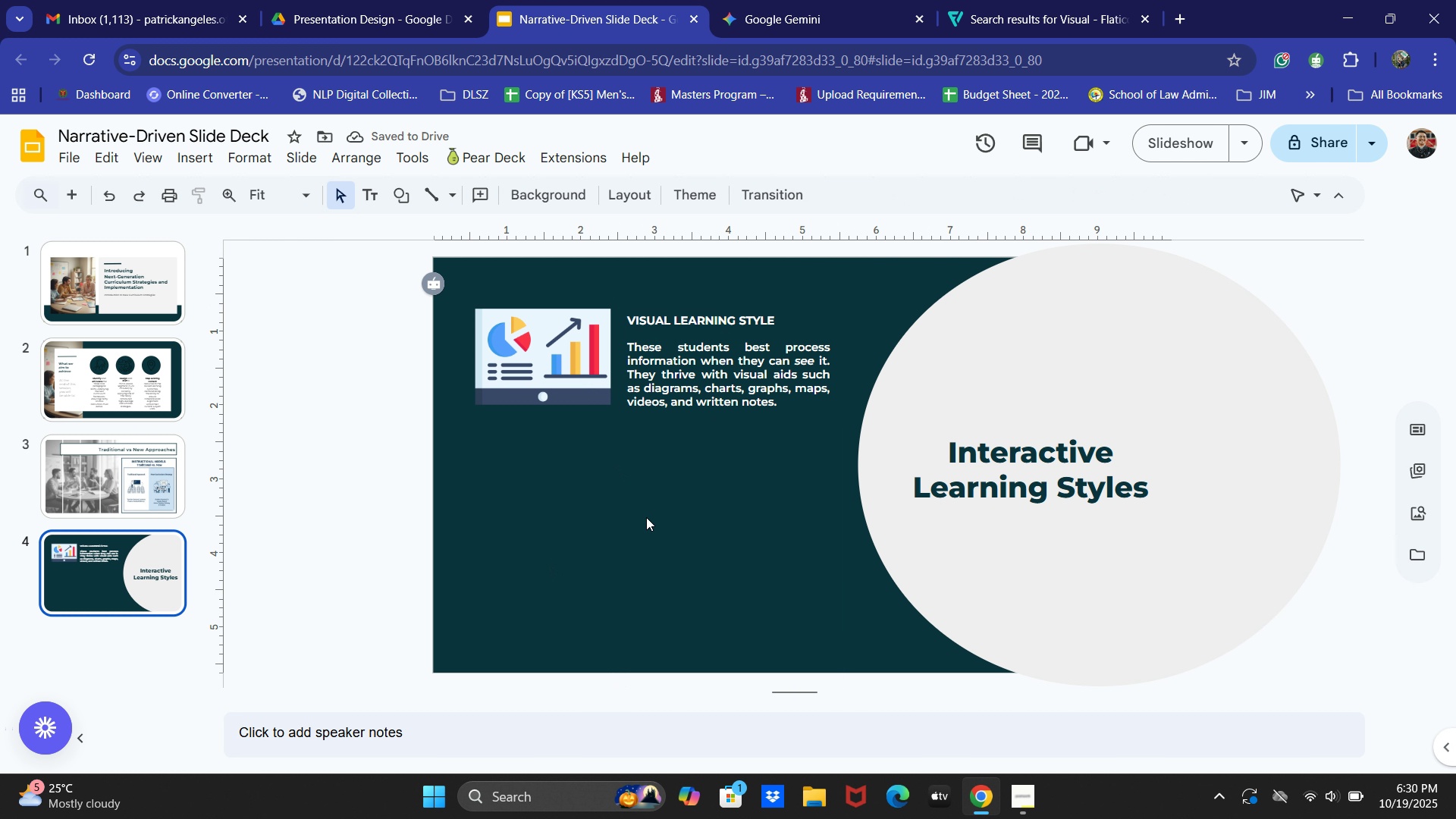 
left_click([702, 306])
 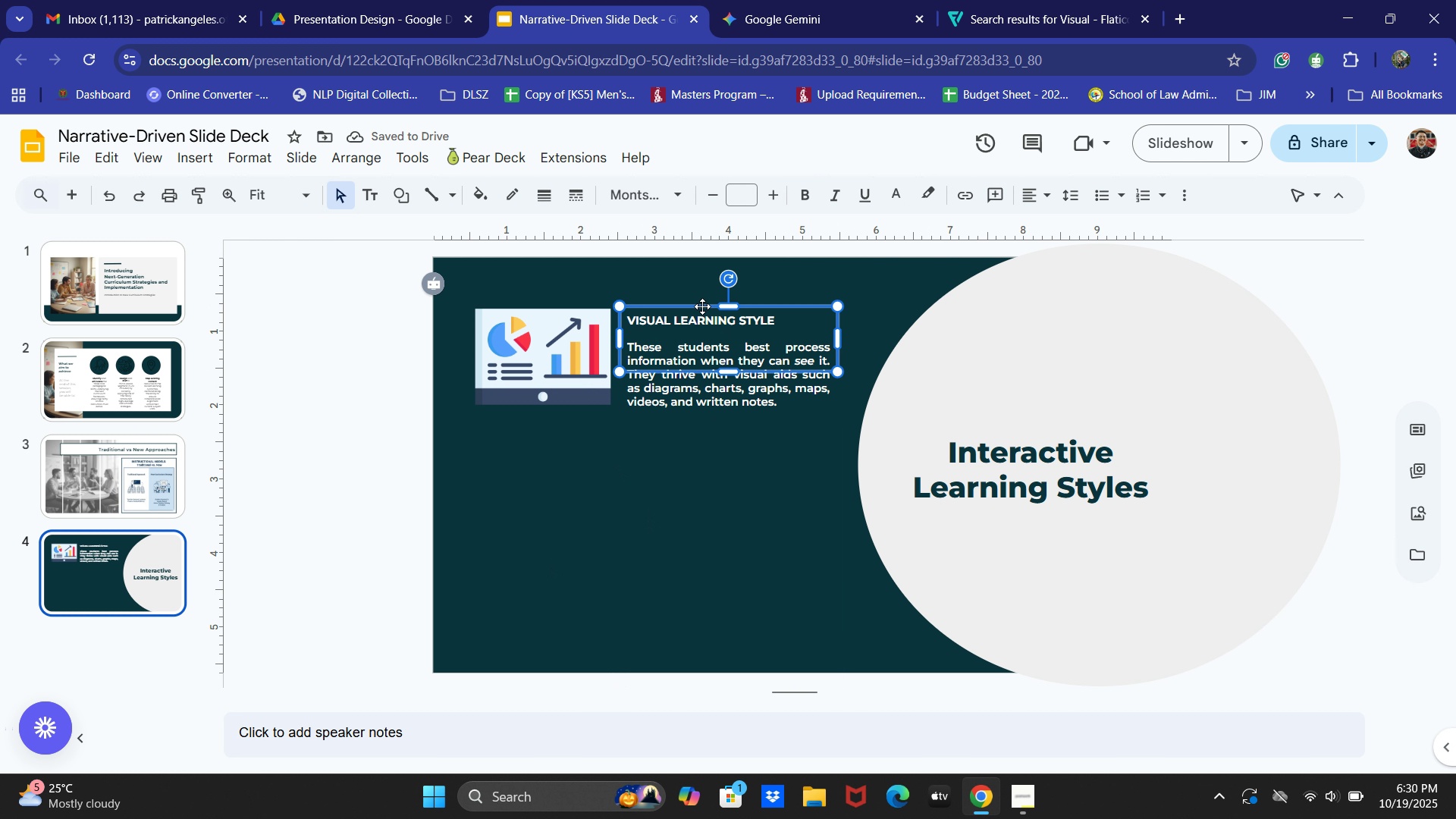 
key(Control+C)
 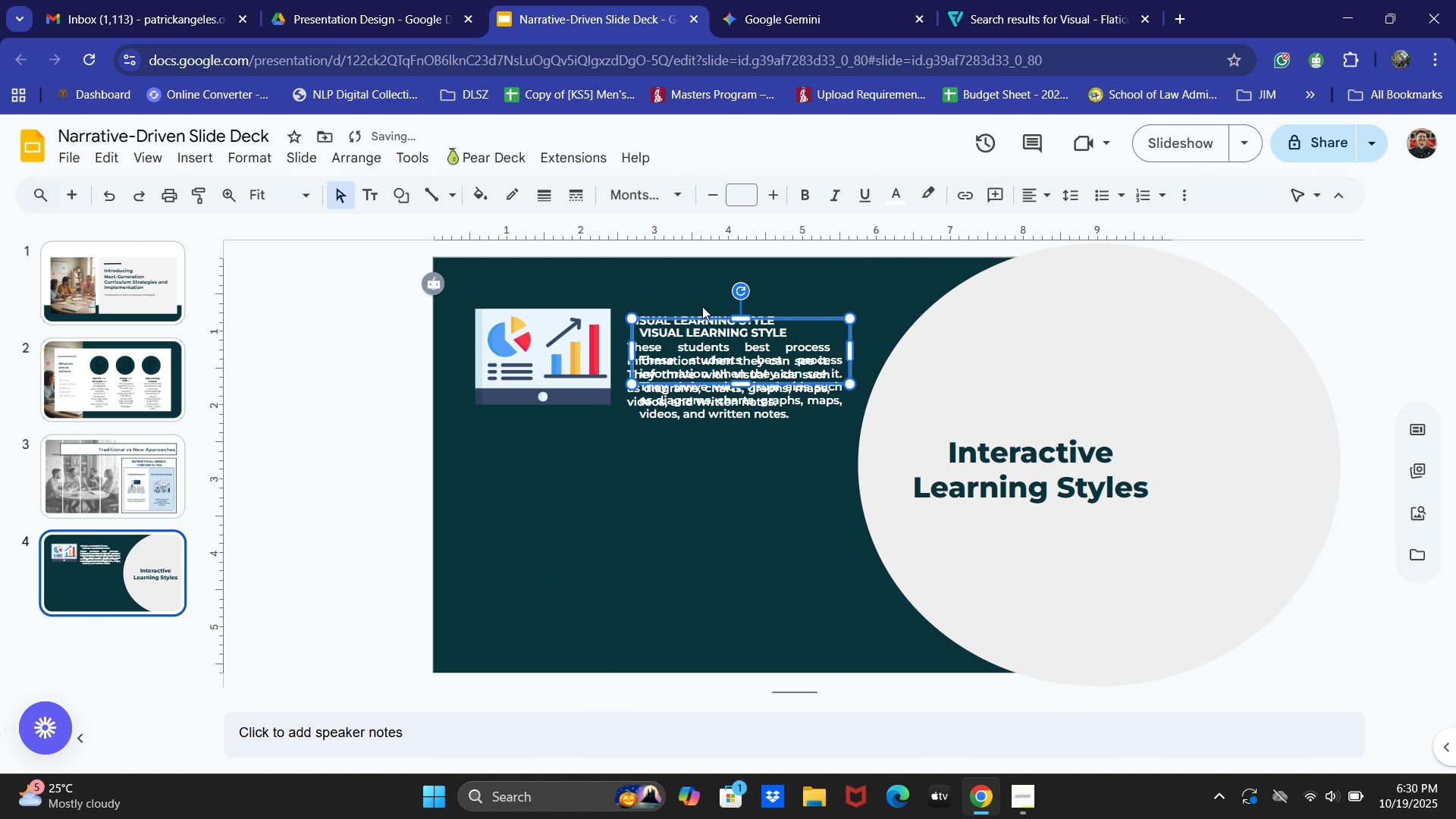 
key(Control+V)
 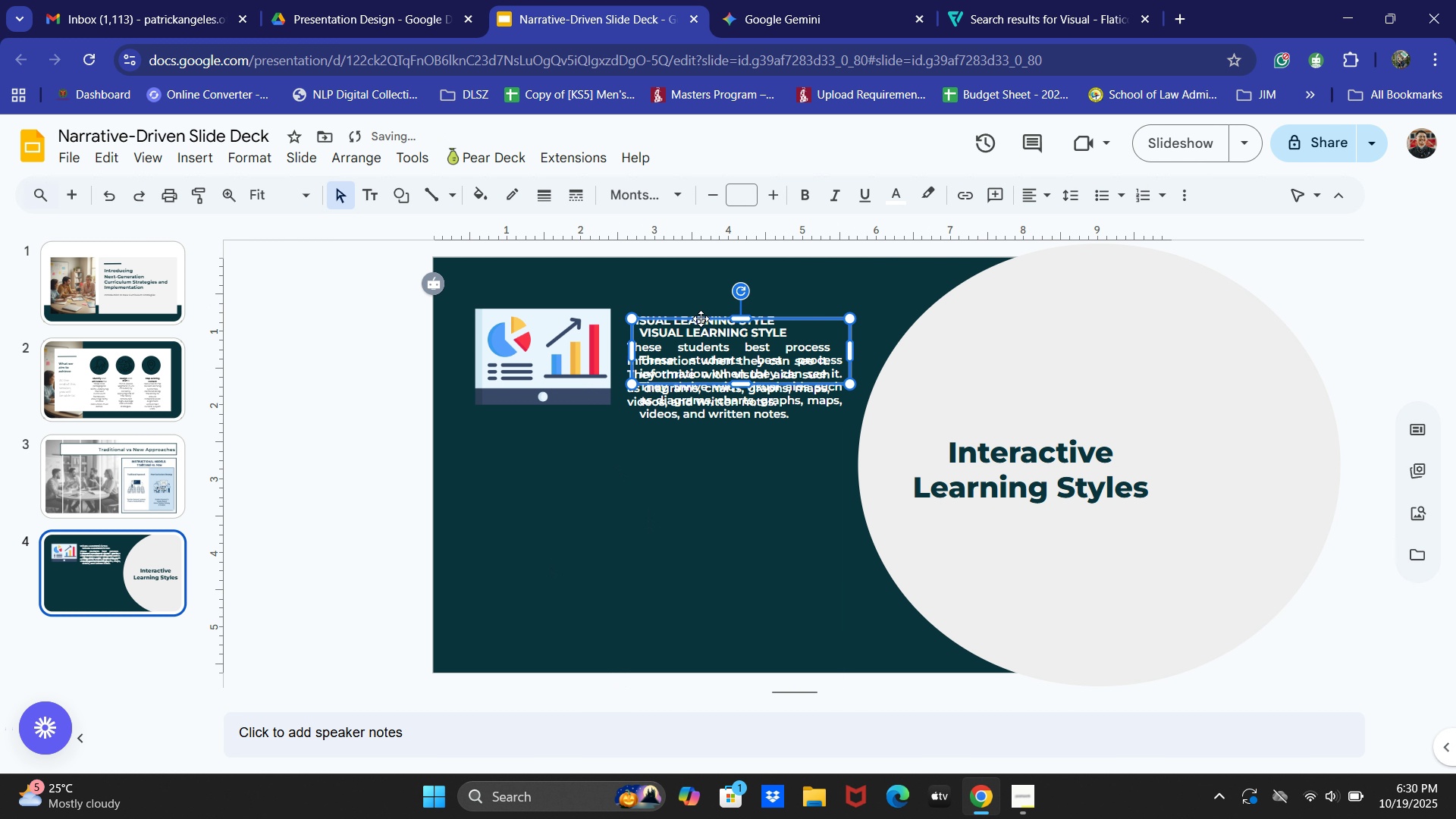 
left_click_drag(start_coordinate=[701, 318], to_coordinate=[692, 446])
 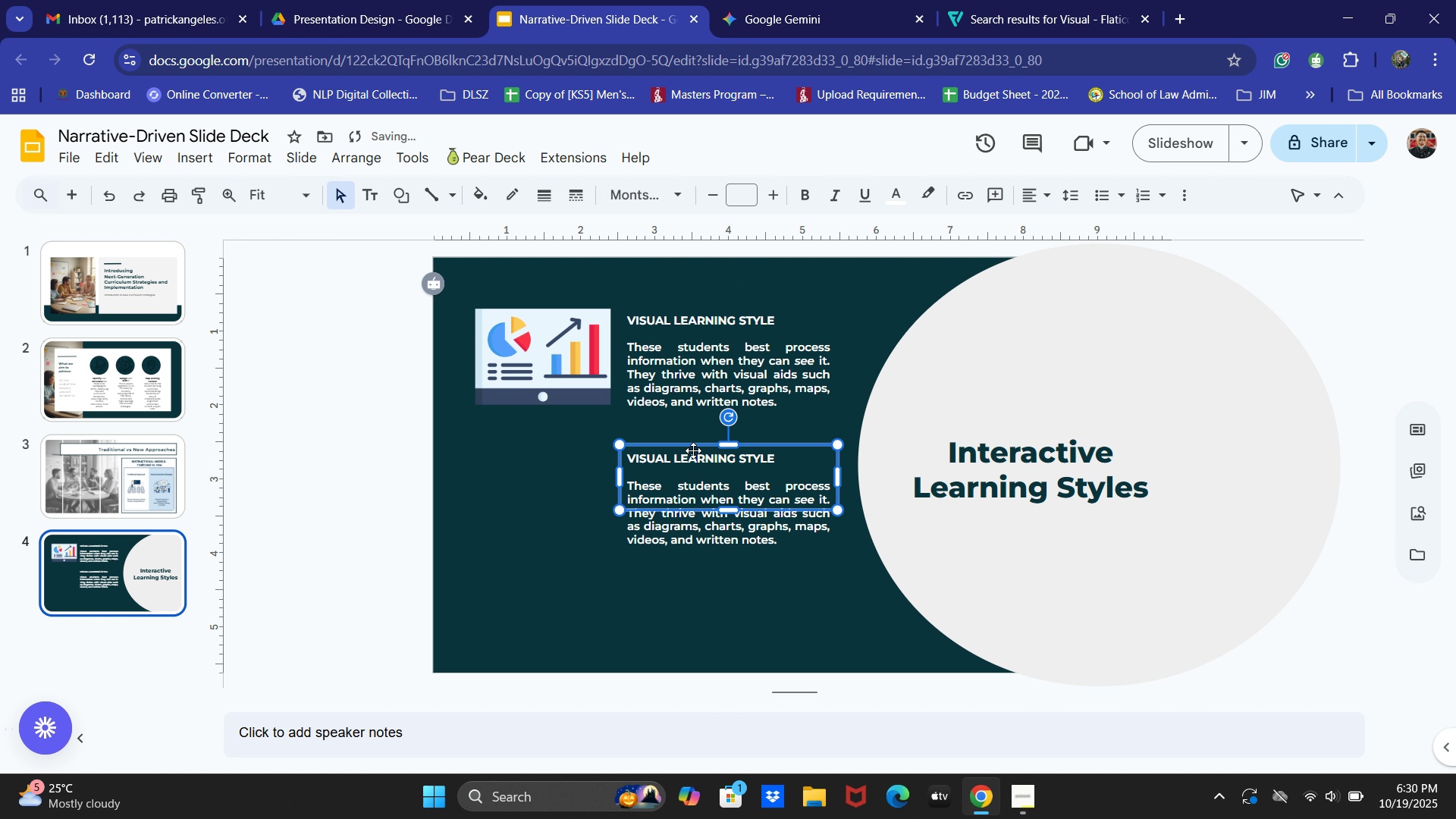 
left_click_drag(start_coordinate=[694, 450], to_coordinate=[689, 439])
 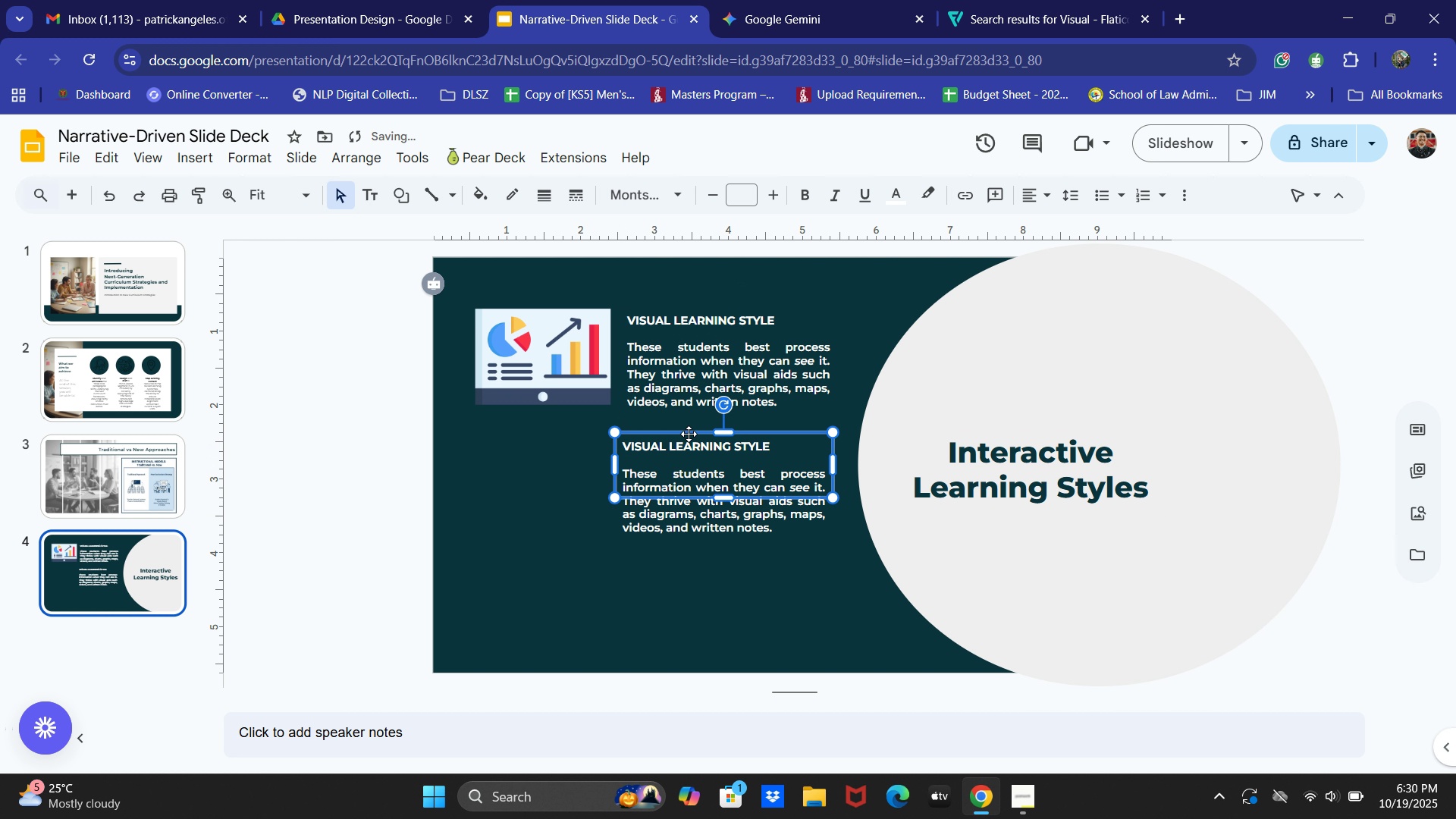 
left_click_drag(start_coordinate=[689, 439], to_coordinate=[689, 434])
 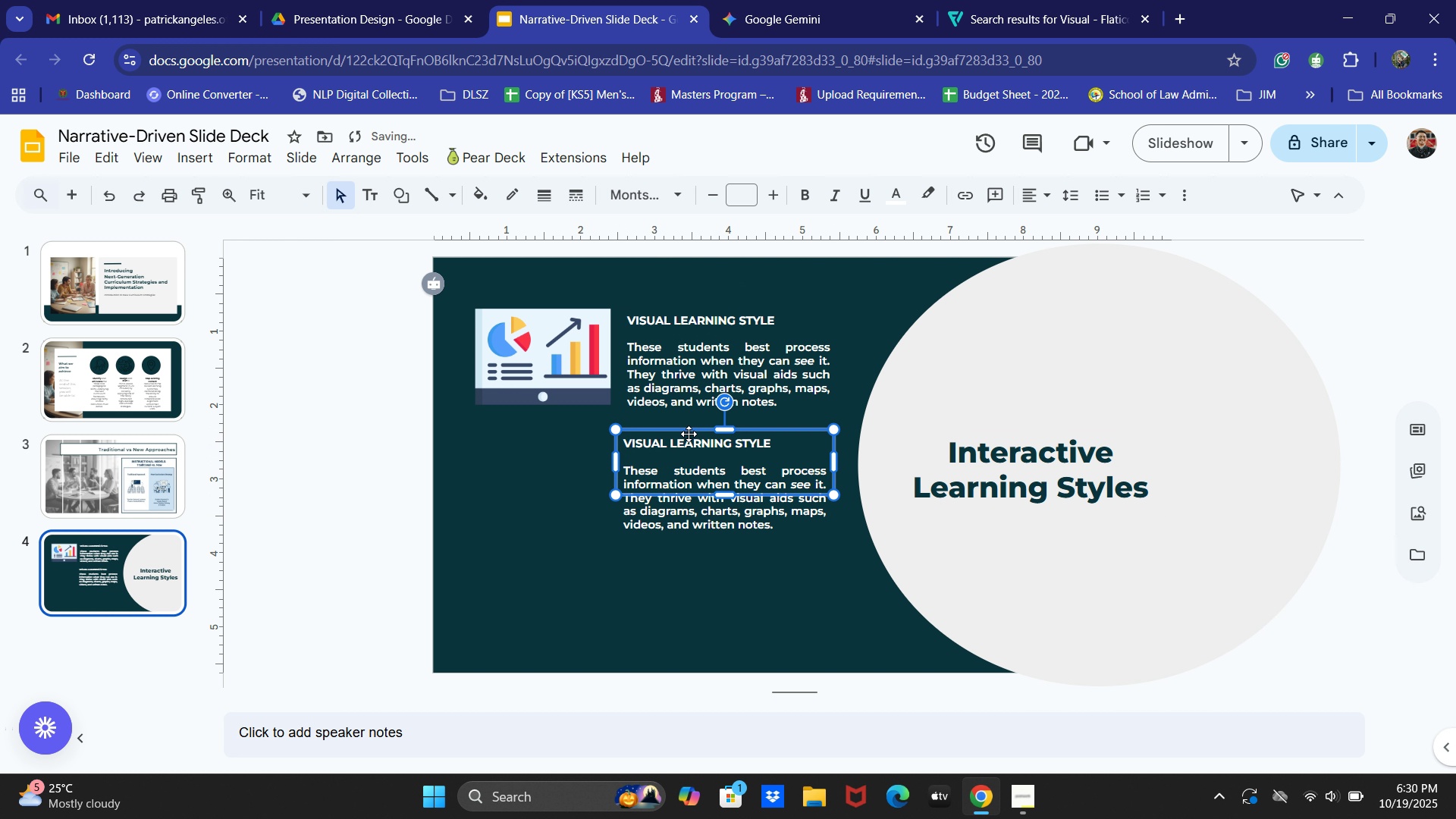 
key(ArrowRight)
 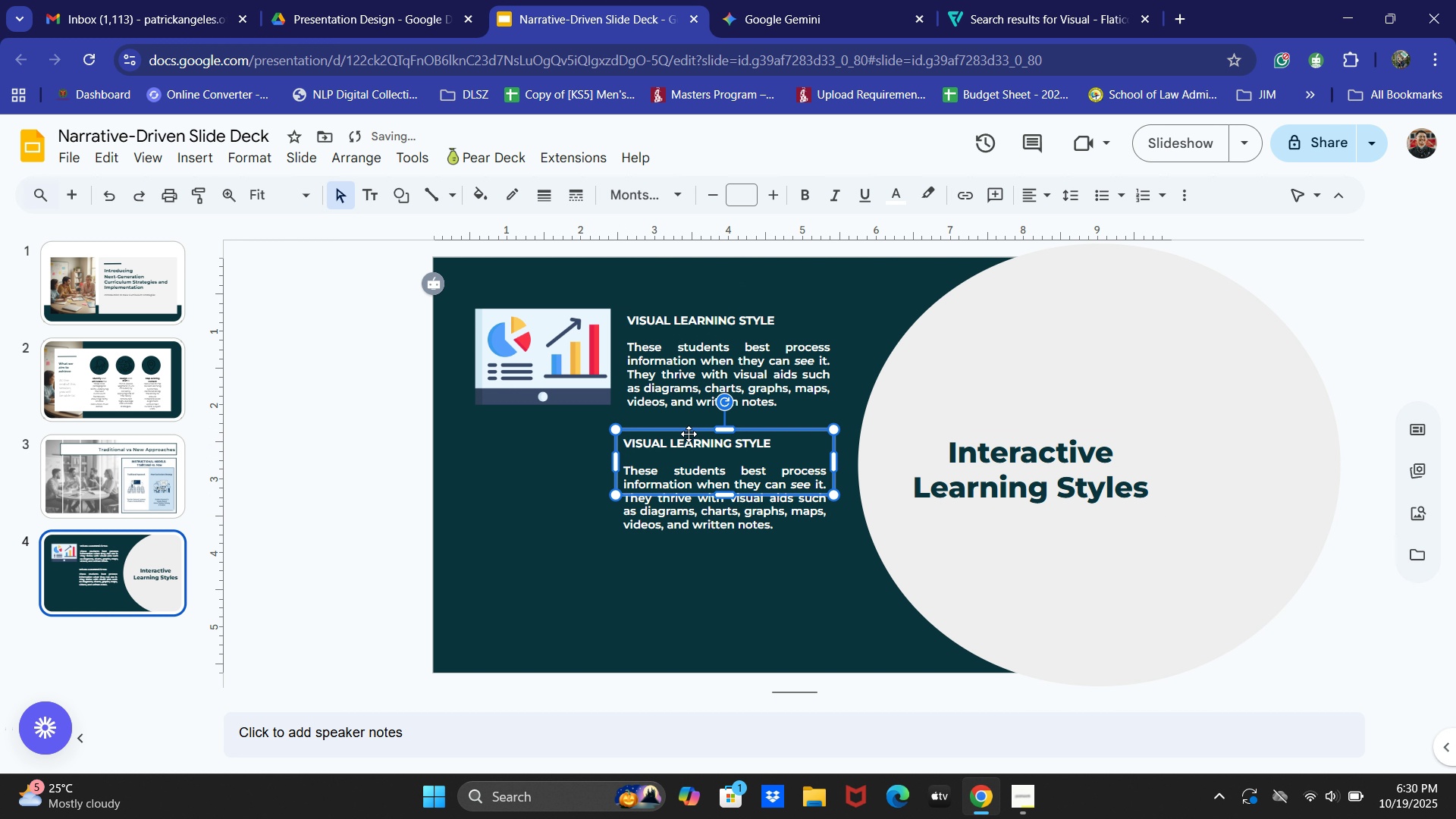 
key(ArrowRight)
 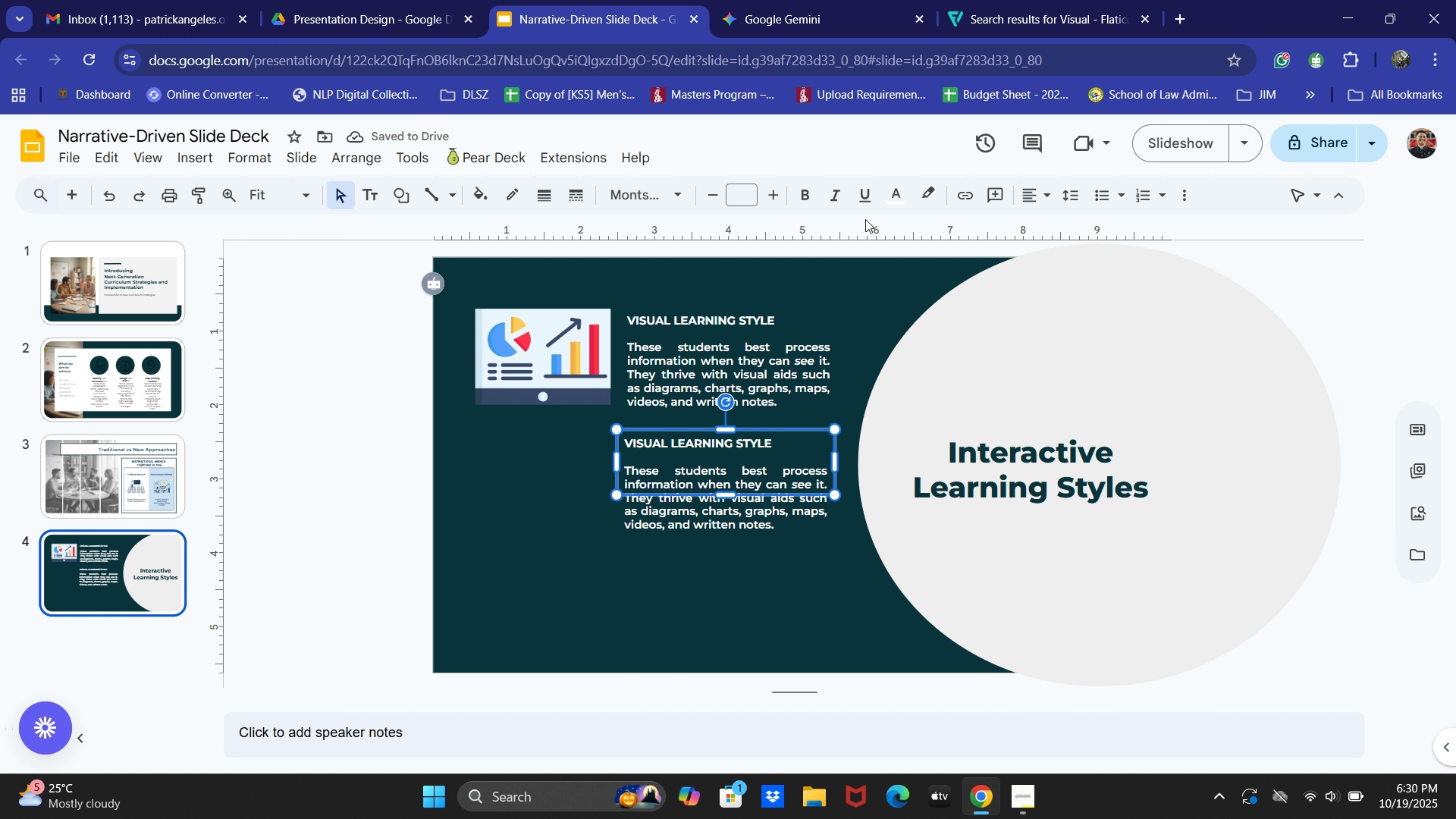 
left_click([814, 0])
 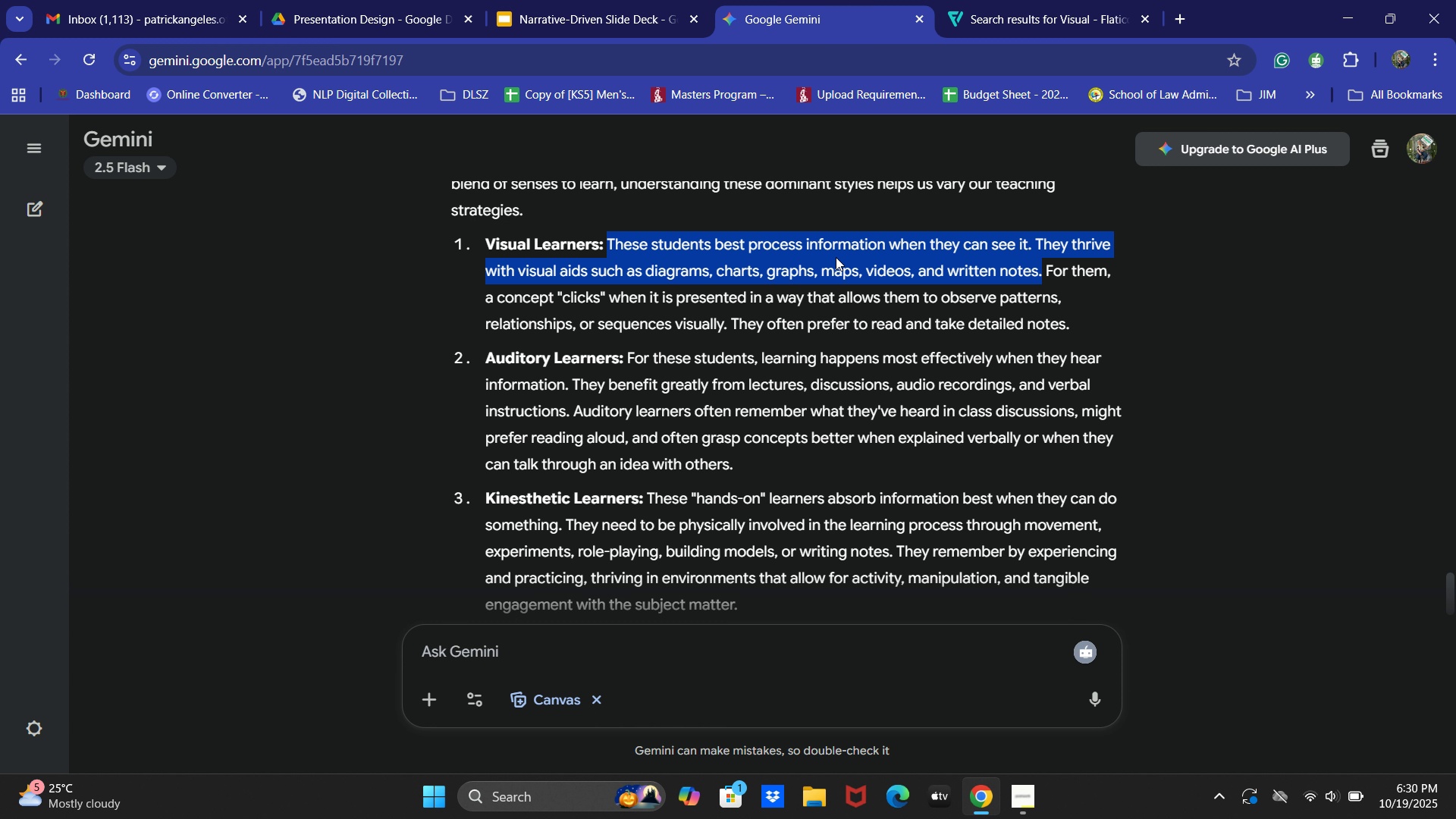 
left_click([1106, 0])
 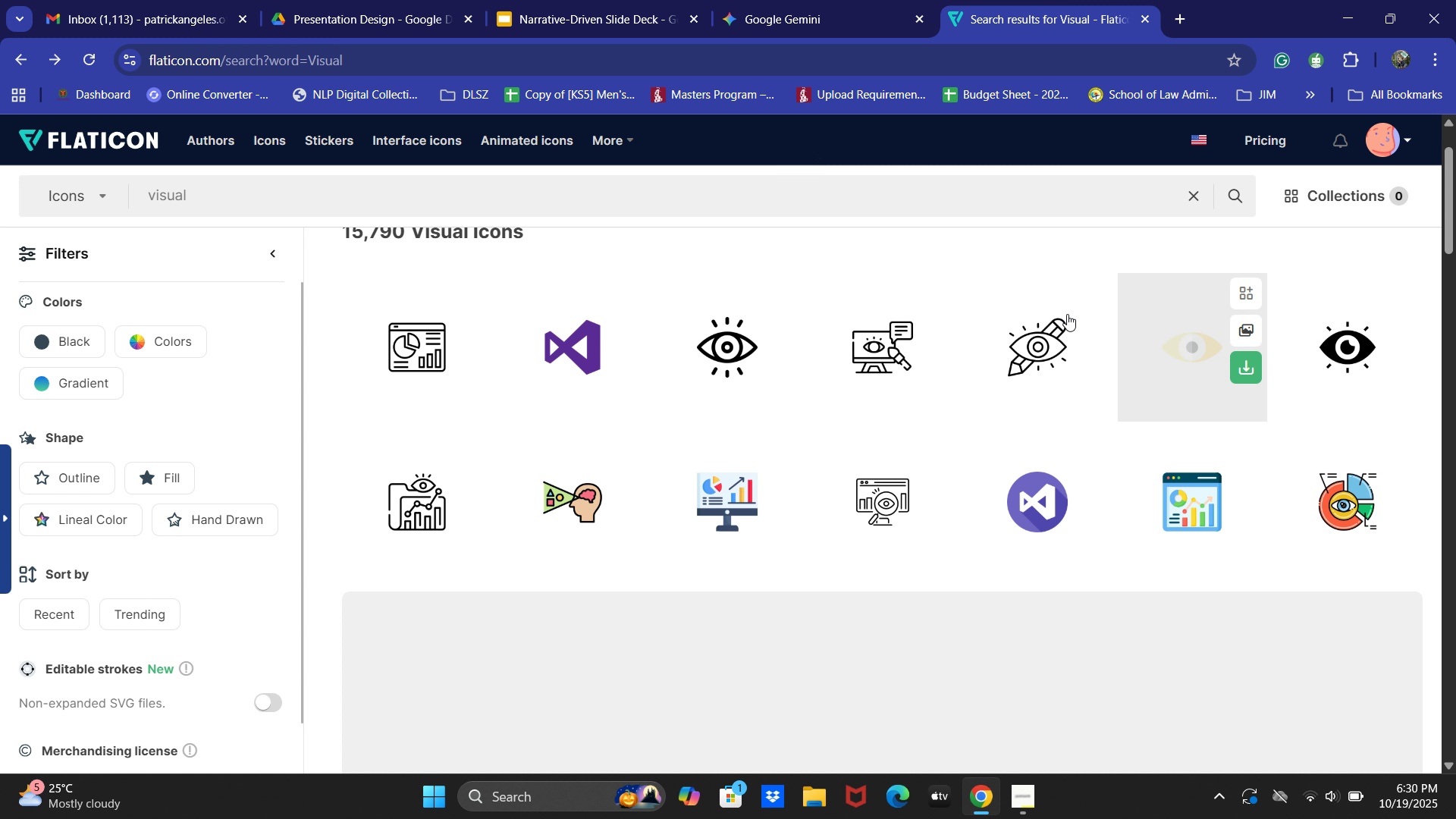 
scroll: coordinate [585, 249], scroll_direction: up, amount: 5.0
 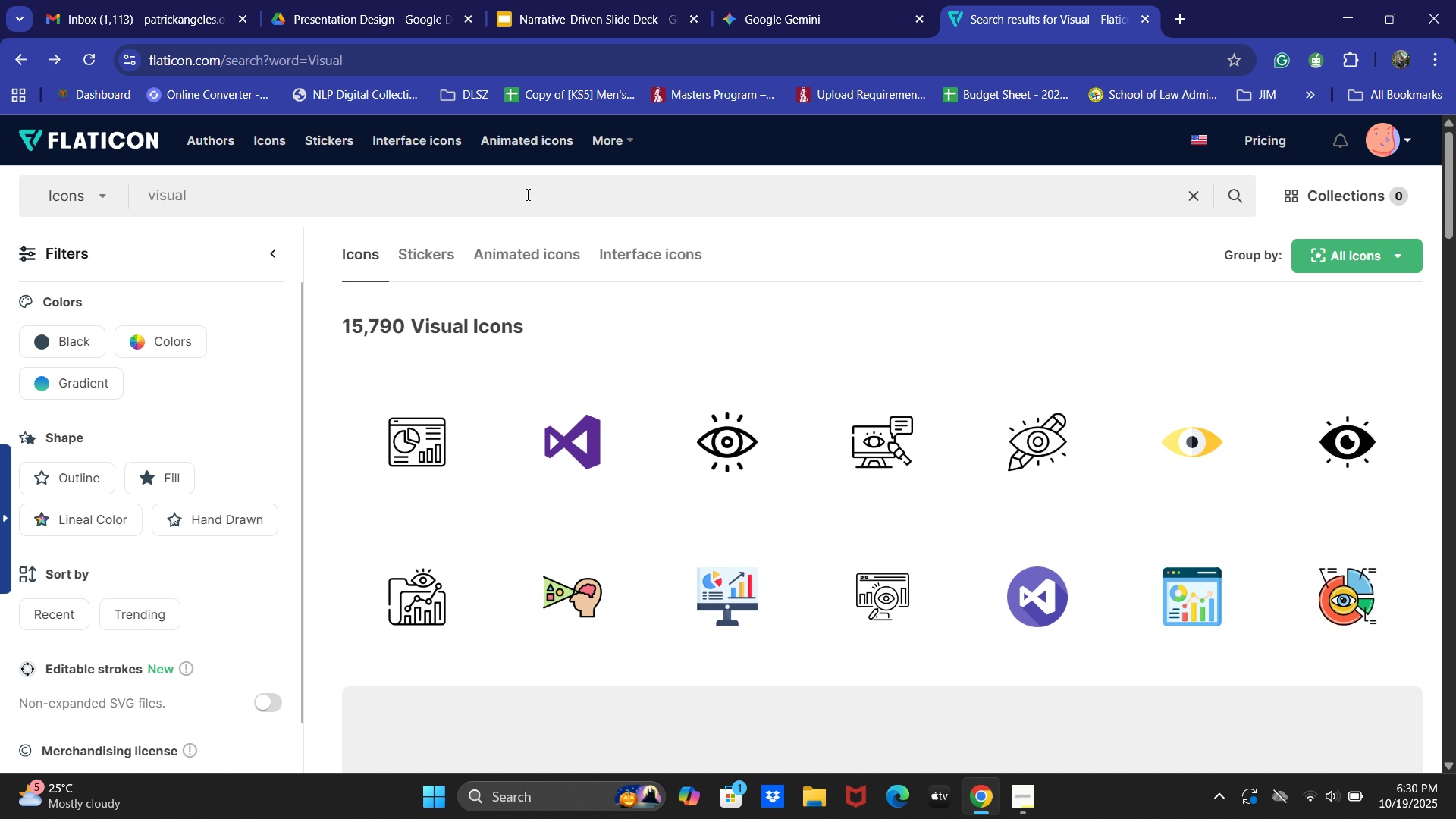 
left_click([526, 194])
 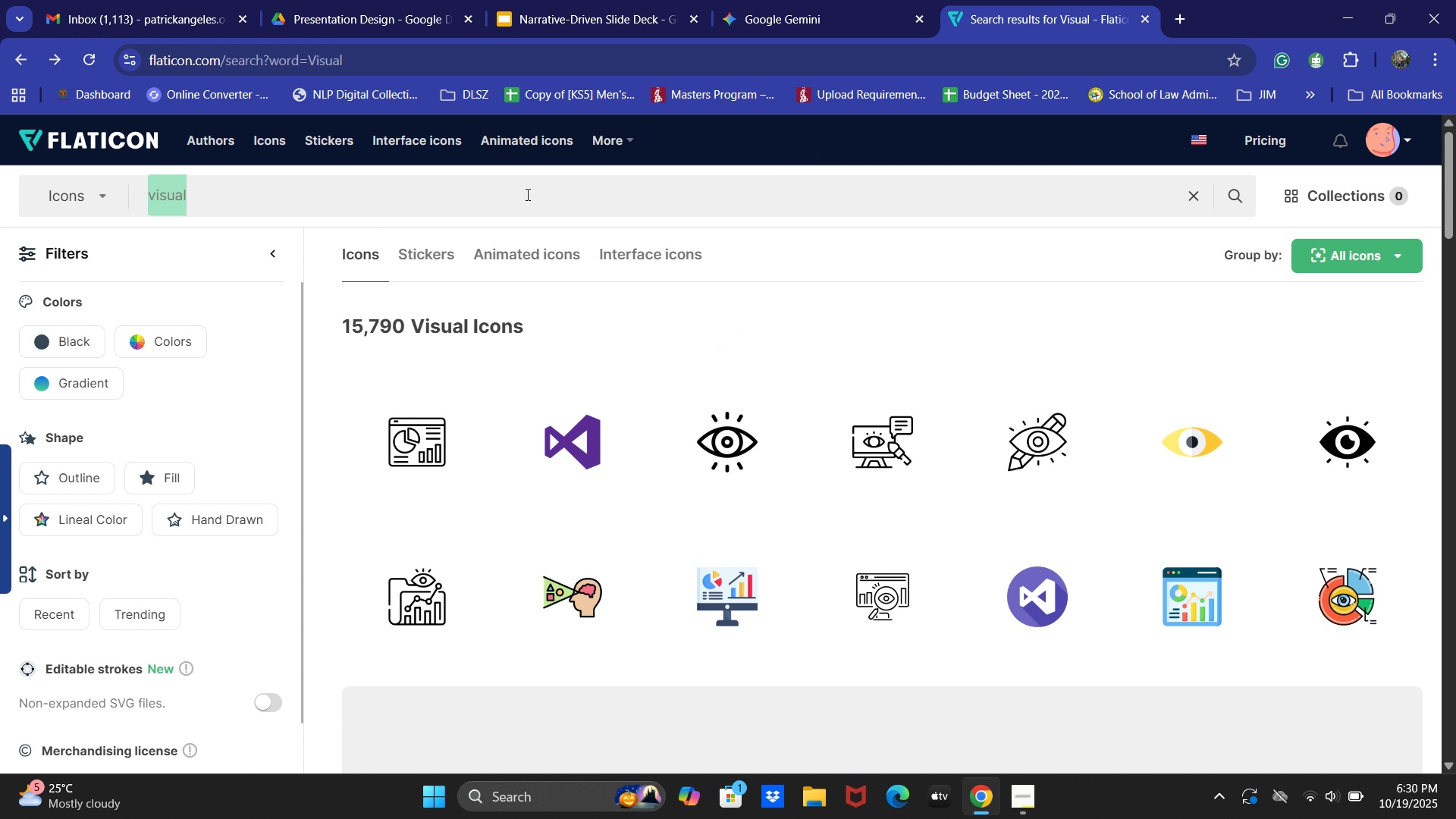 
key(Control+A)
 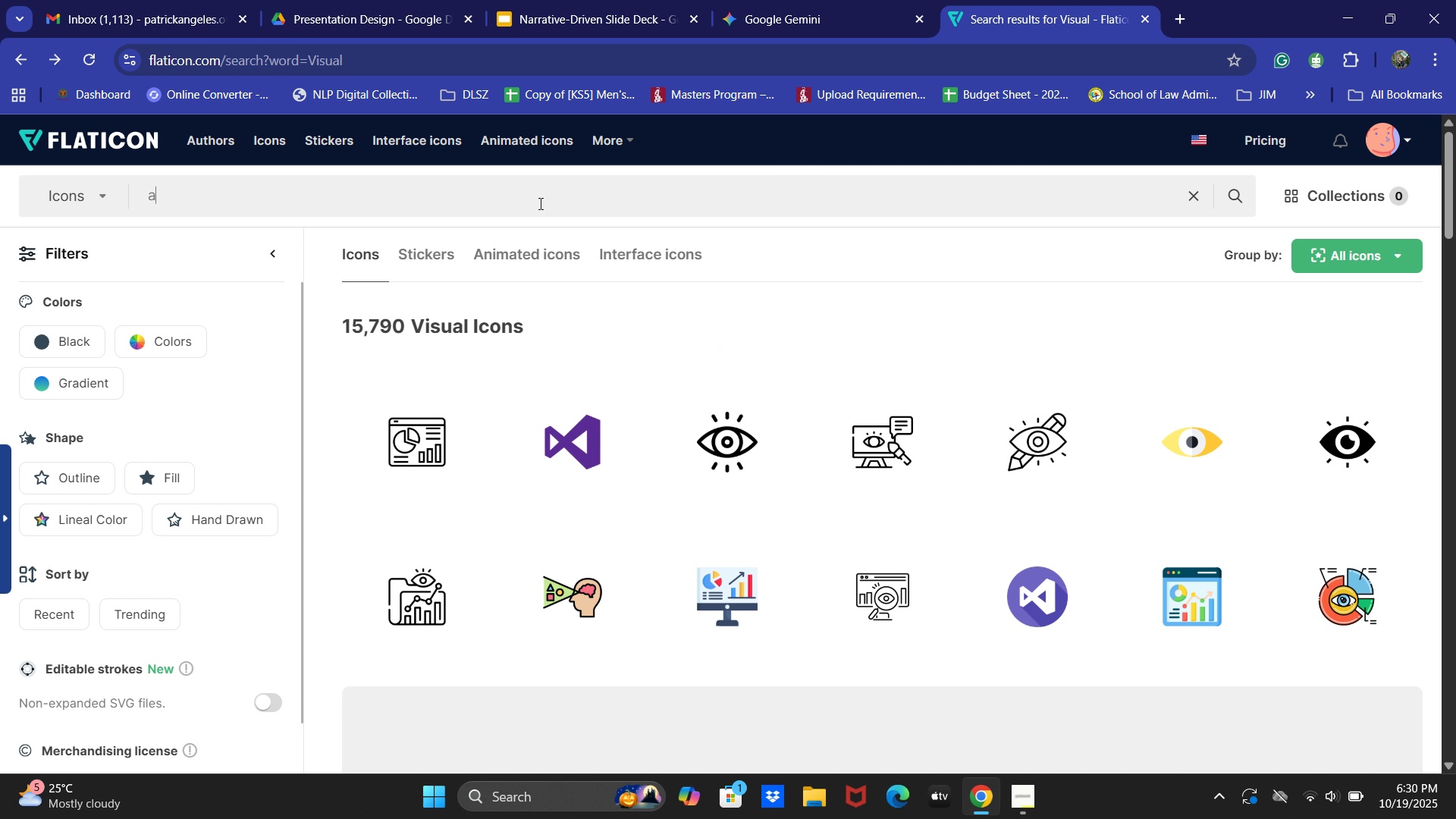 
type(Auditory)
 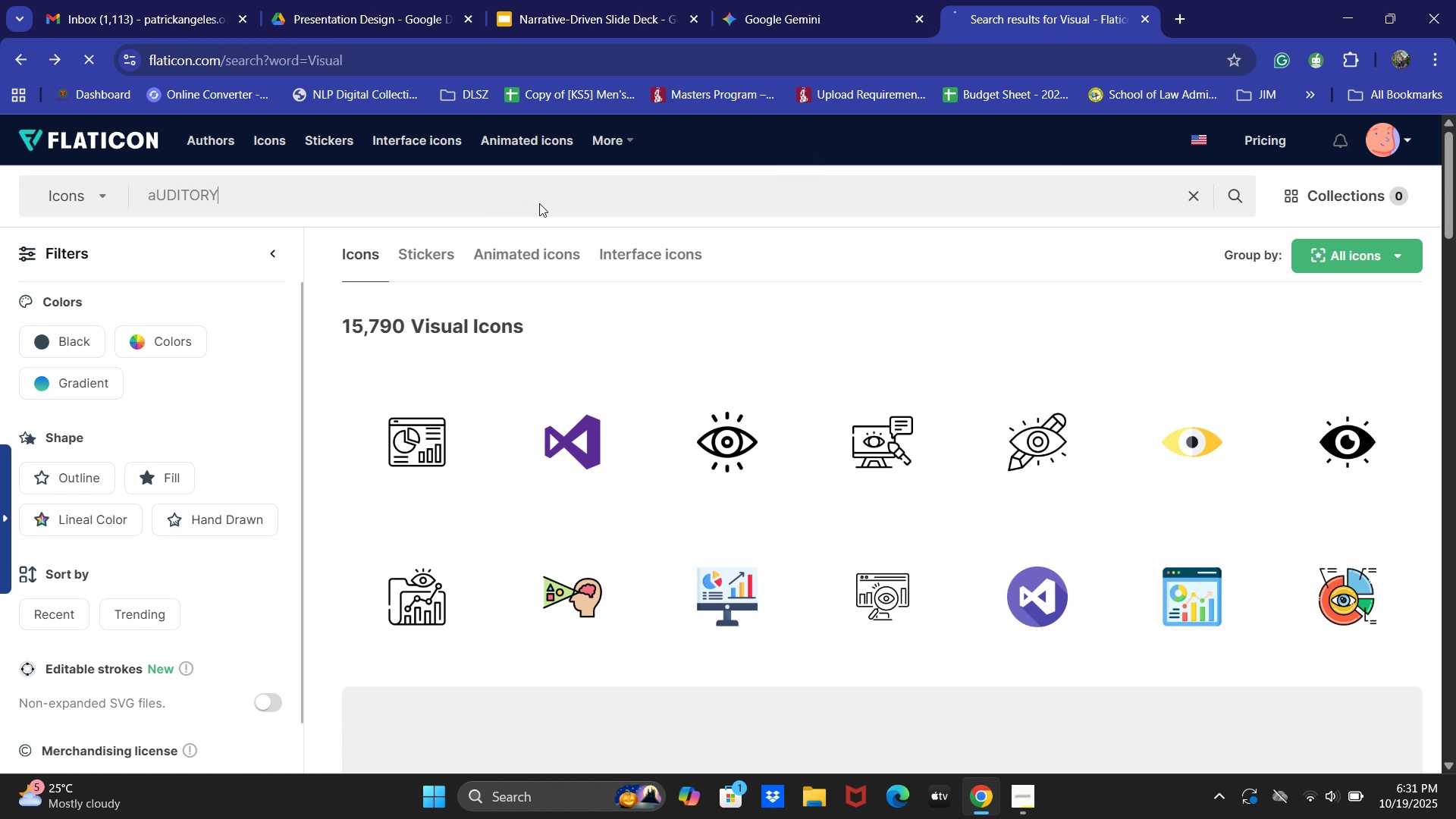 
key(Enter)
 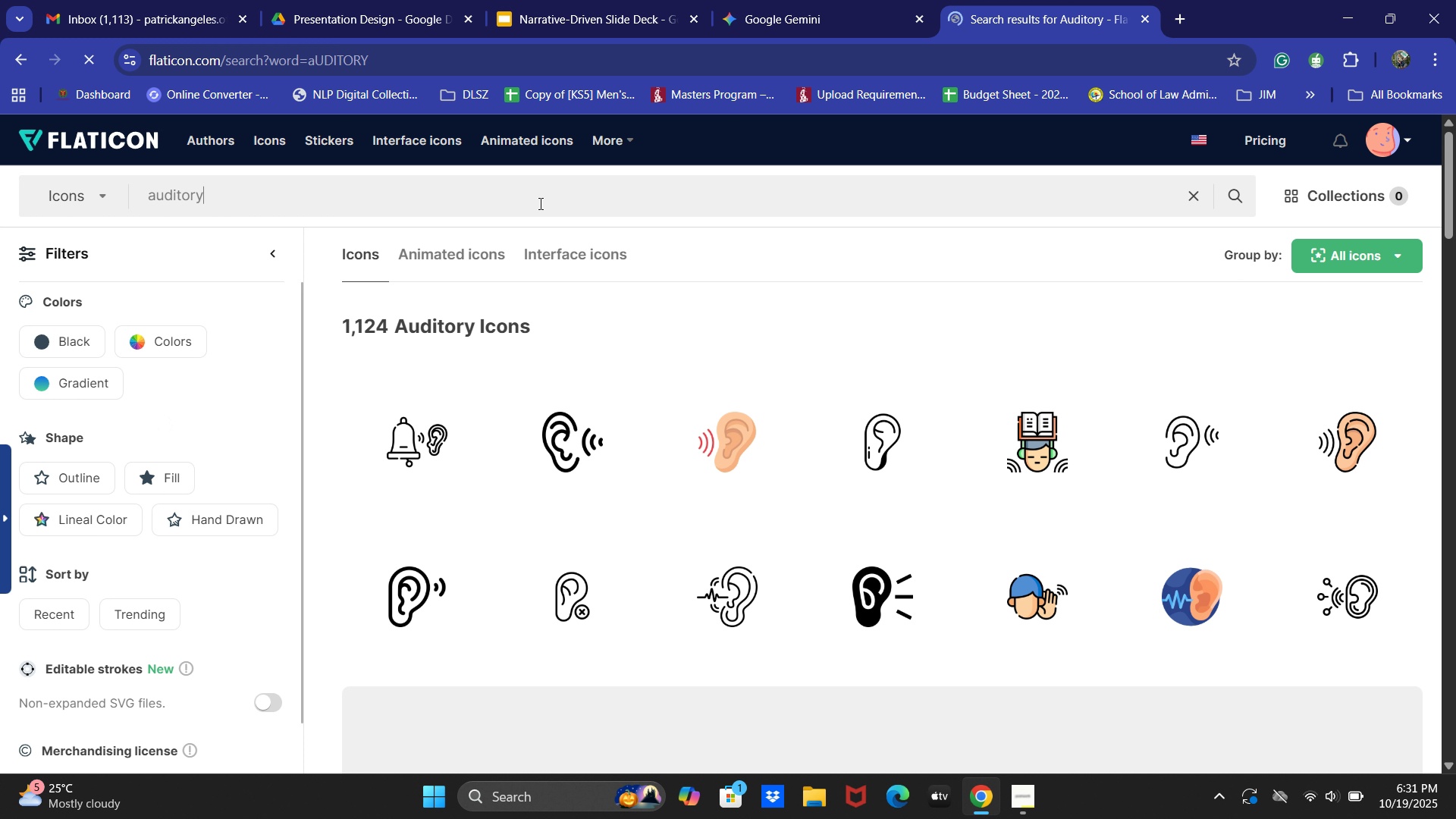 
wait(7.73)
 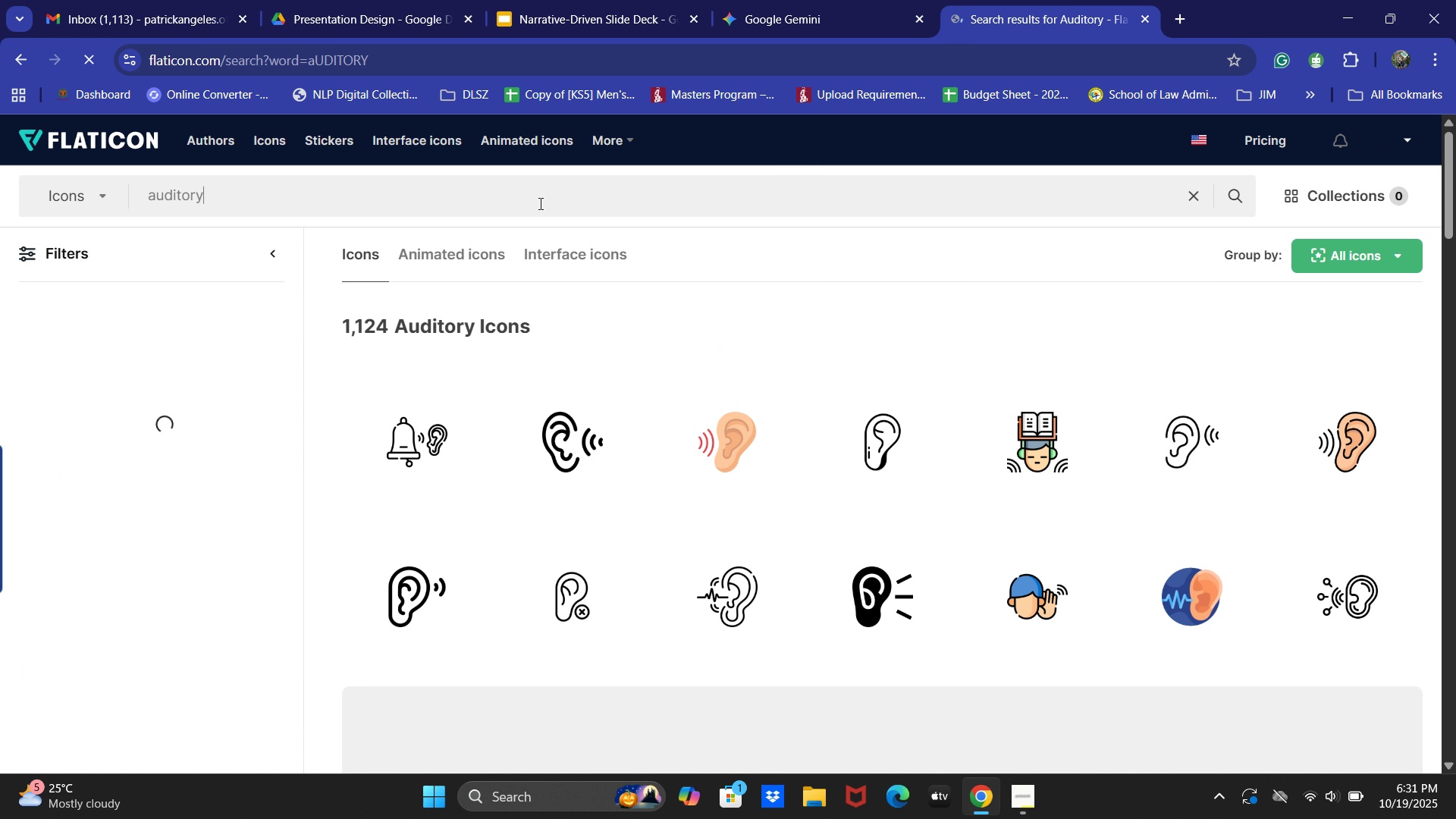 
scroll: coordinate [1046, 463], scroll_direction: down, amount: 7.0
 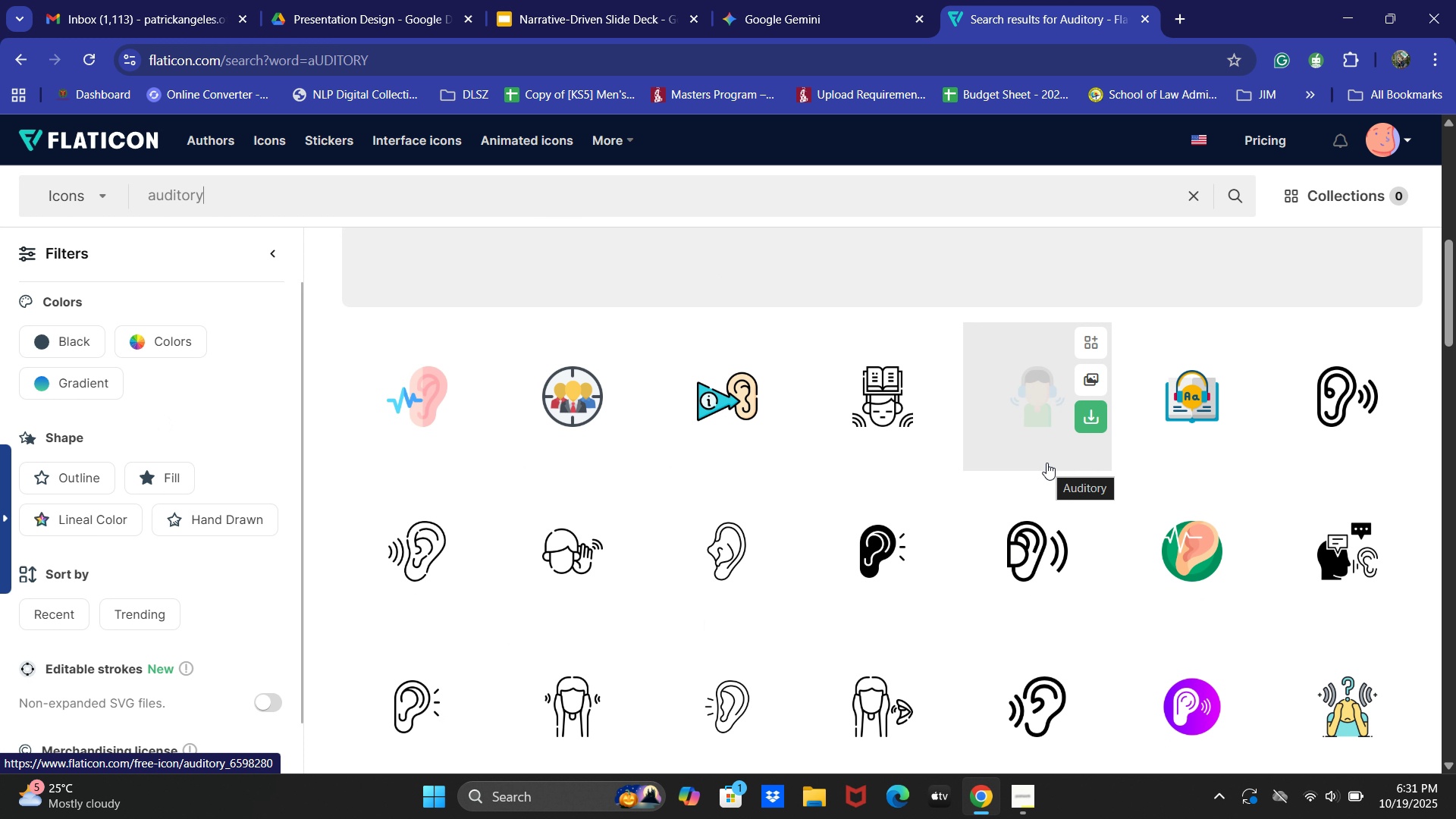 
left_click([1186, 395])
 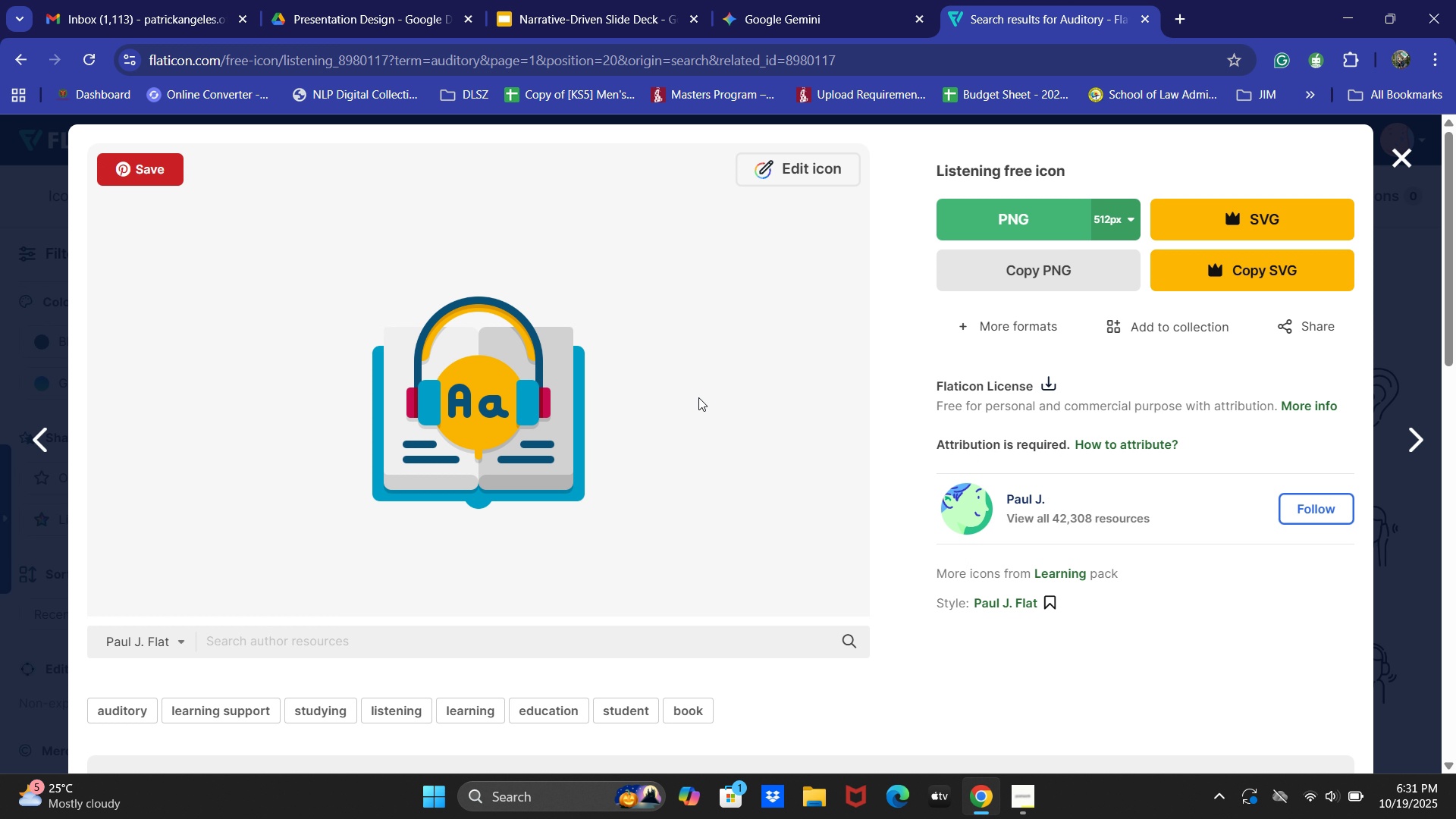 
wait(9.93)
 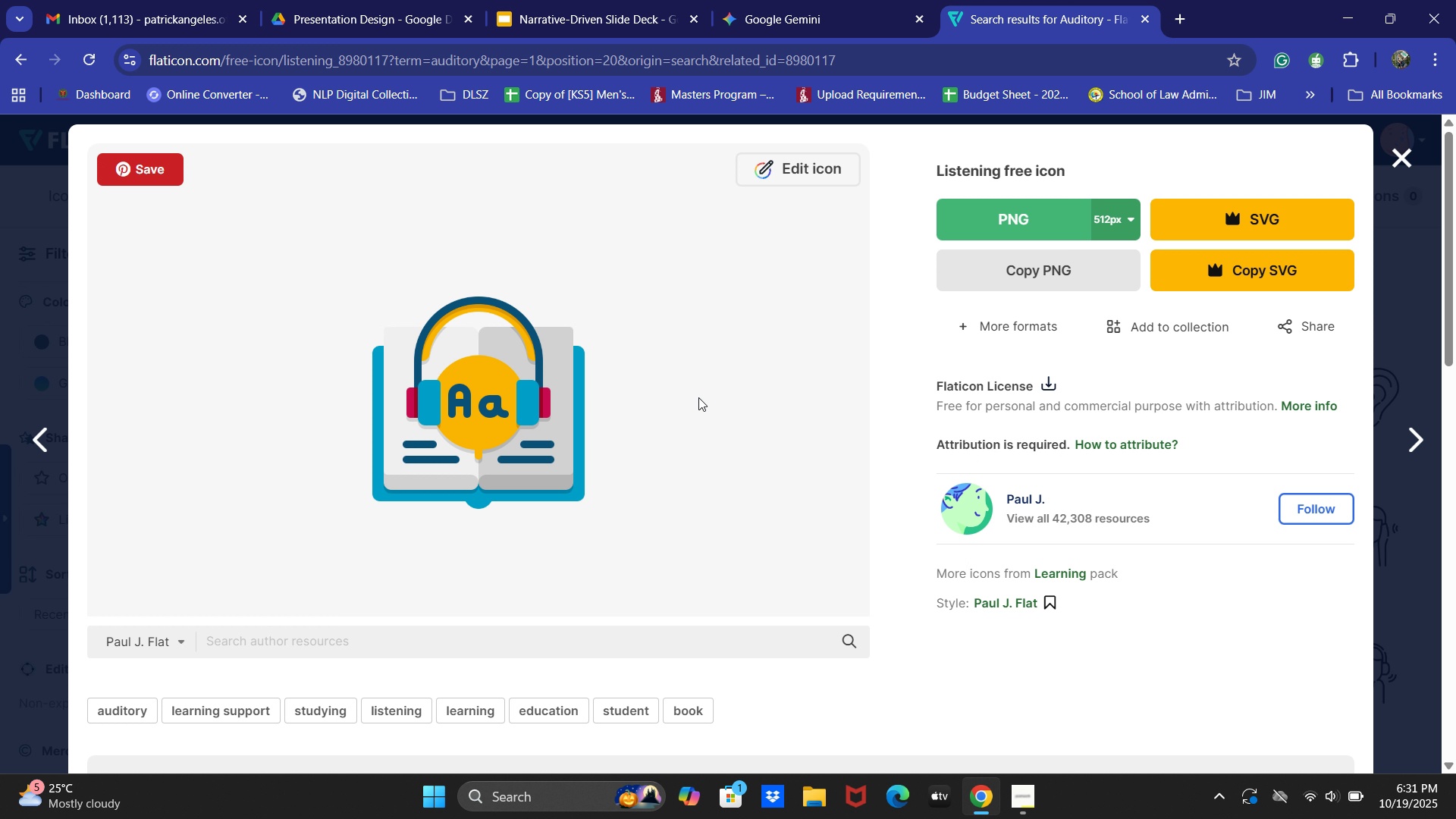 
right_click([488, 400])
 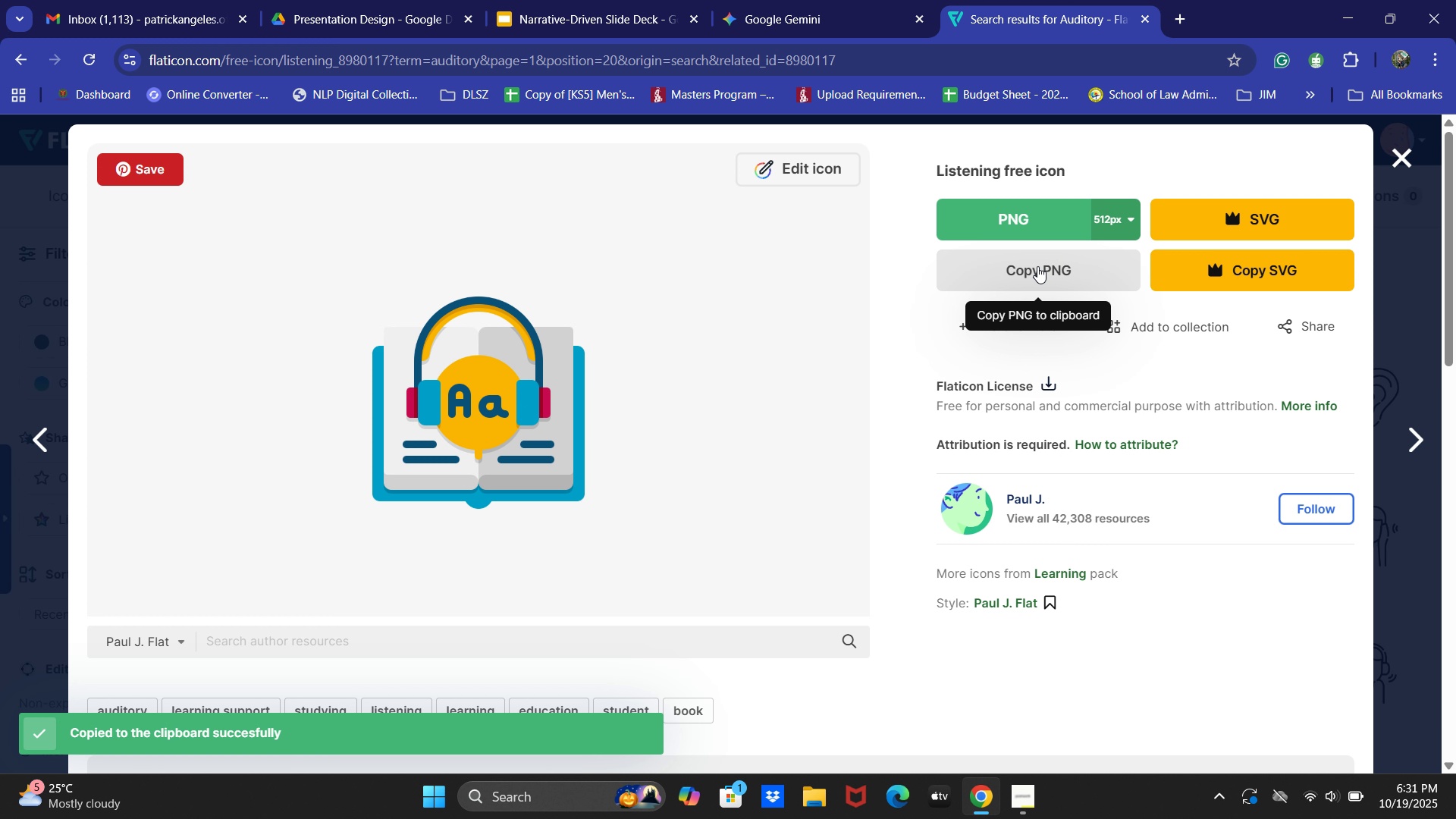 
left_click([515, 0])
 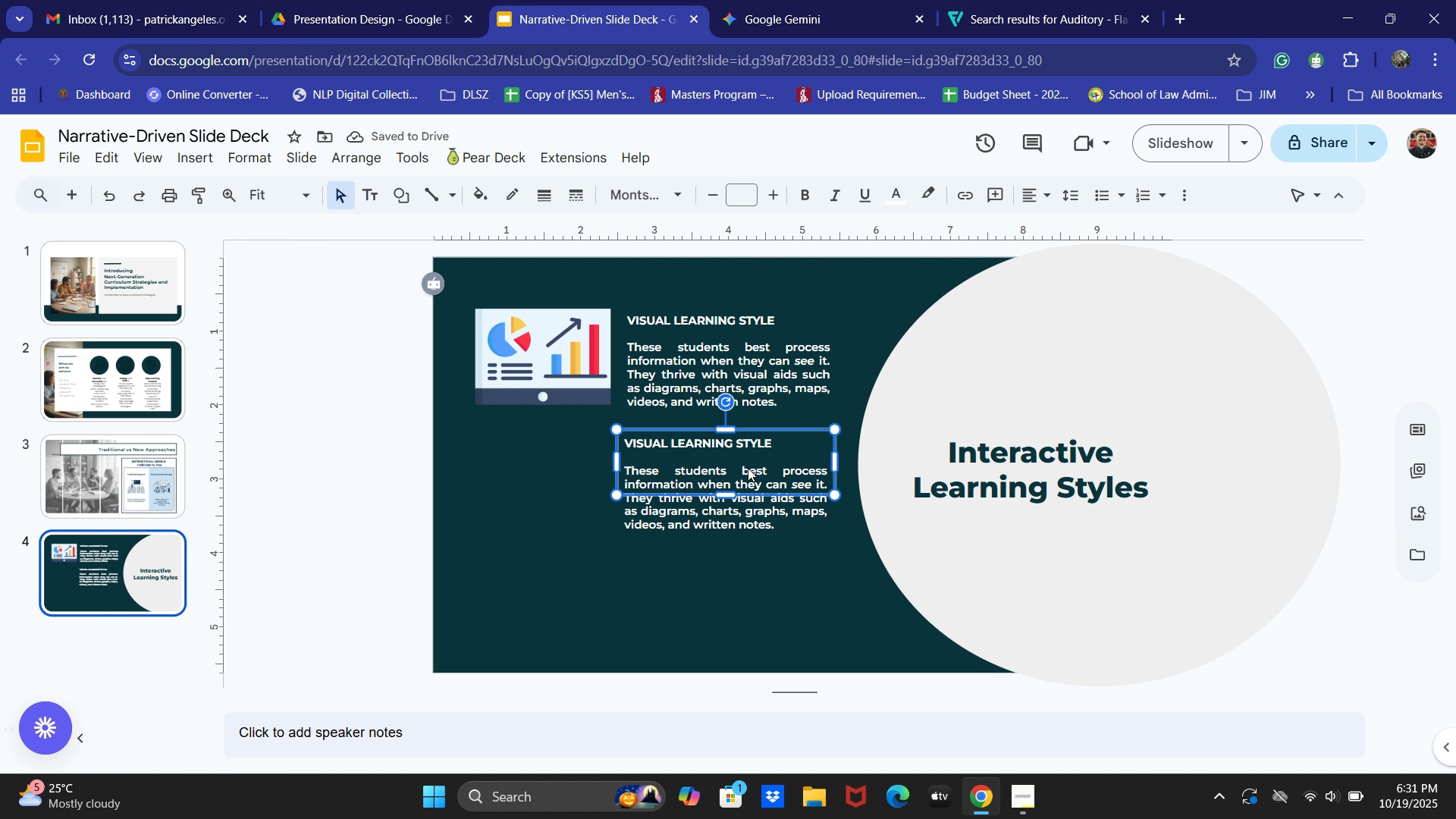 
key(Control+V)
 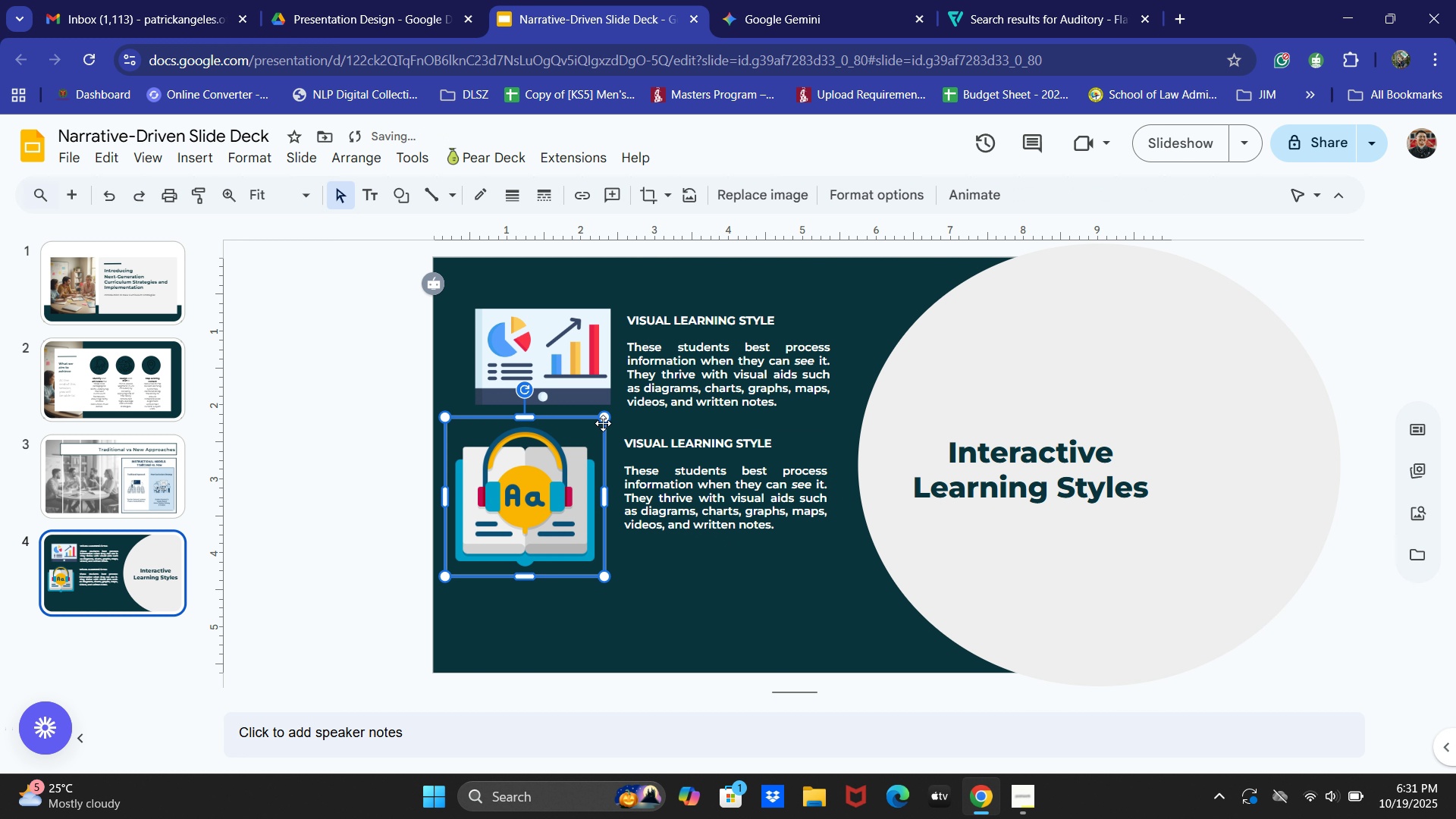 
left_click_drag(start_coordinate=[604, 422], to_coordinate=[538, 480])
 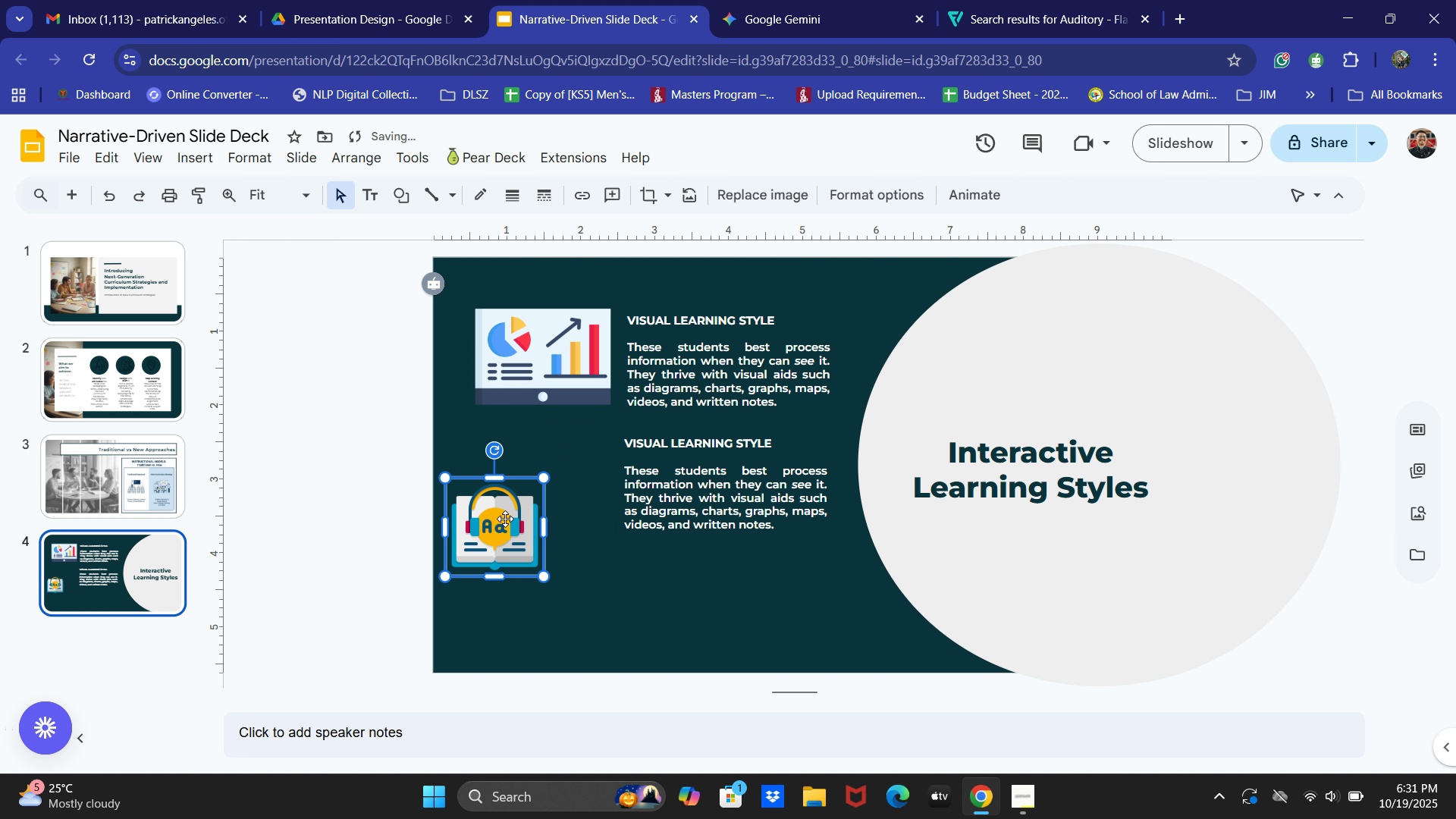 
left_click_drag(start_coordinate=[505, 523], to_coordinate=[538, 352])
 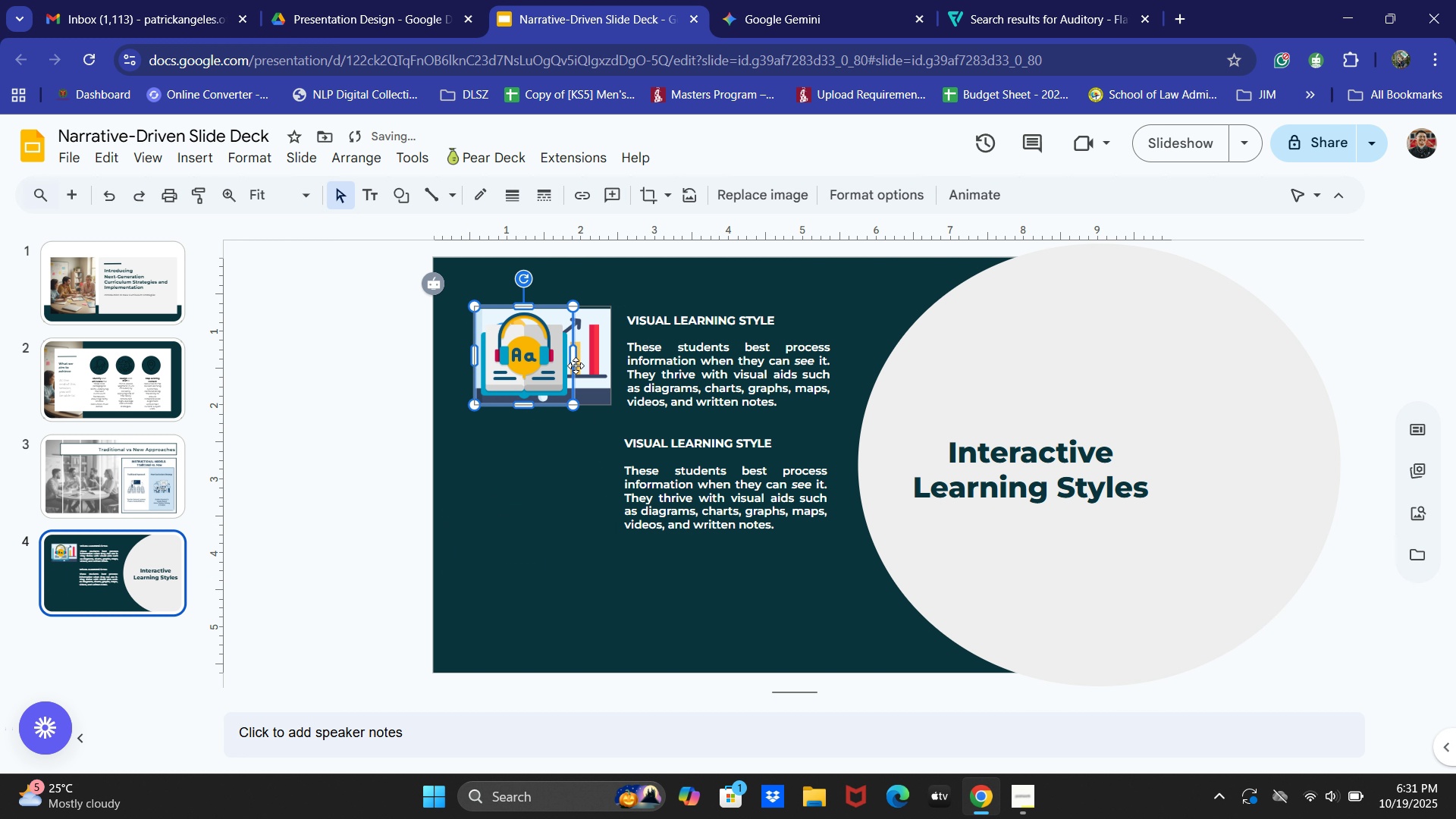 
left_click_drag(start_coordinate=[546, 362], to_coordinate=[560, 475])
 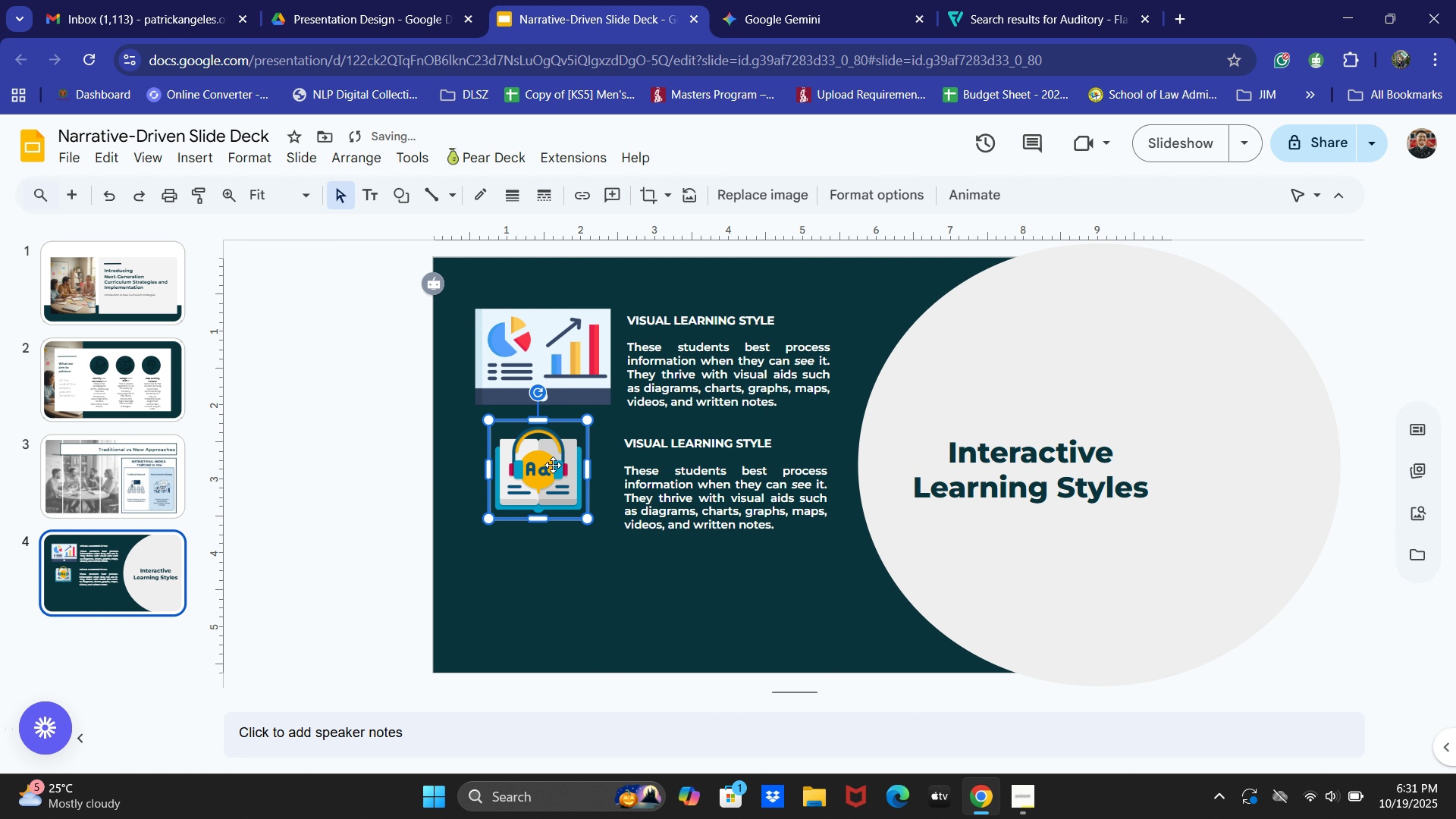 
left_click_drag(start_coordinate=[553, 466], to_coordinate=[553, 462])
 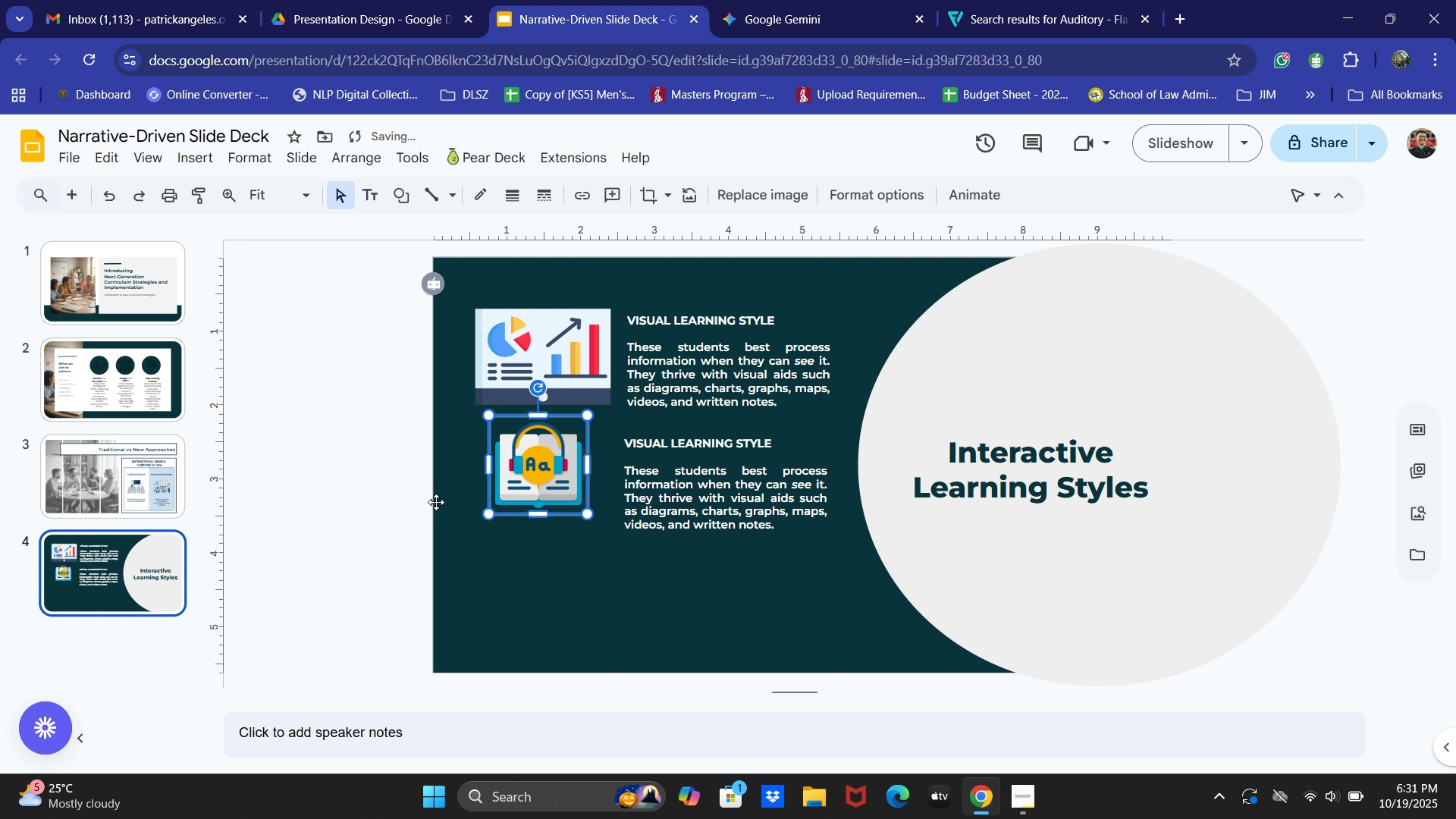 
left_click([362, 512])
 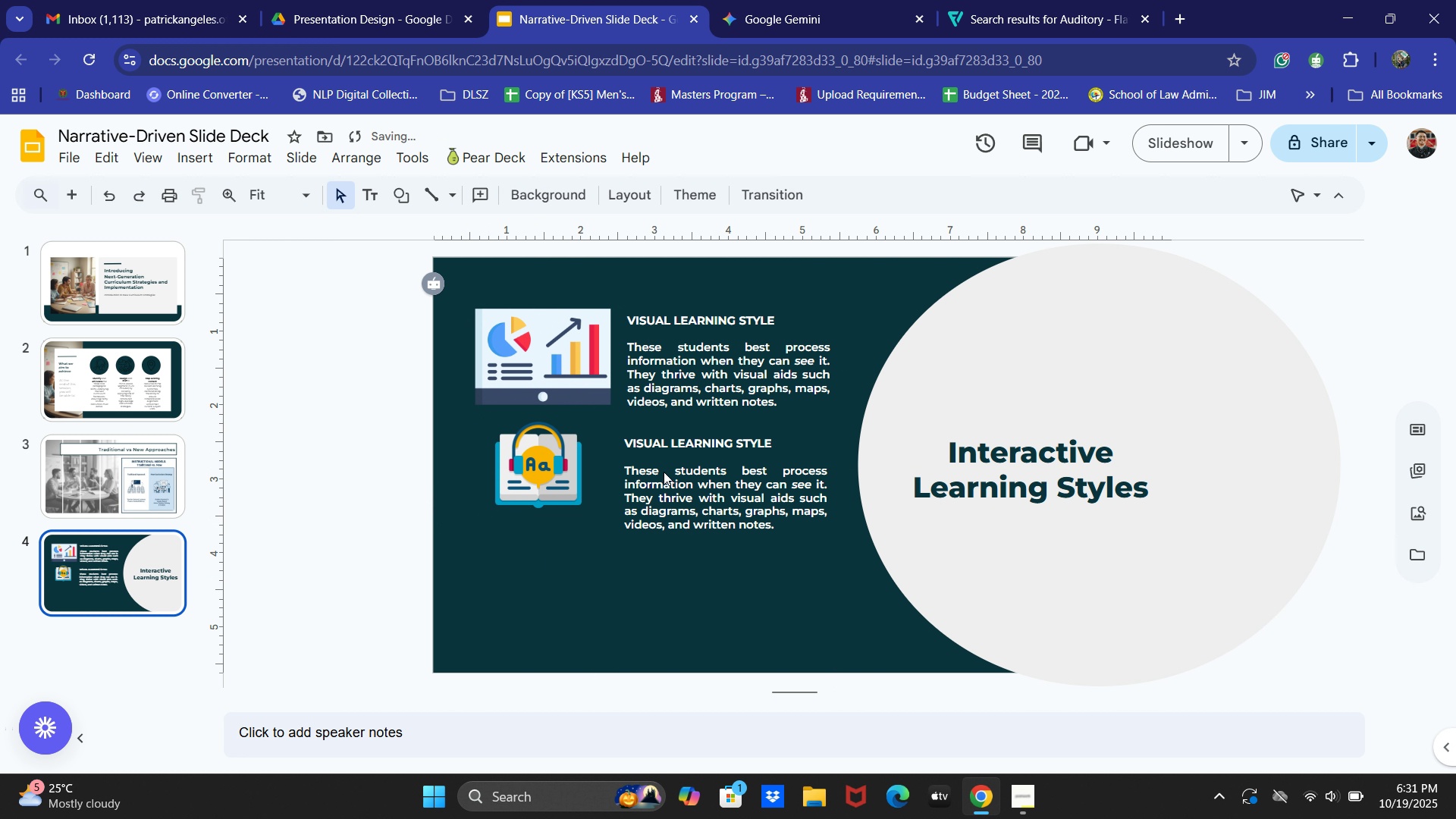 
left_click([676, 444])
 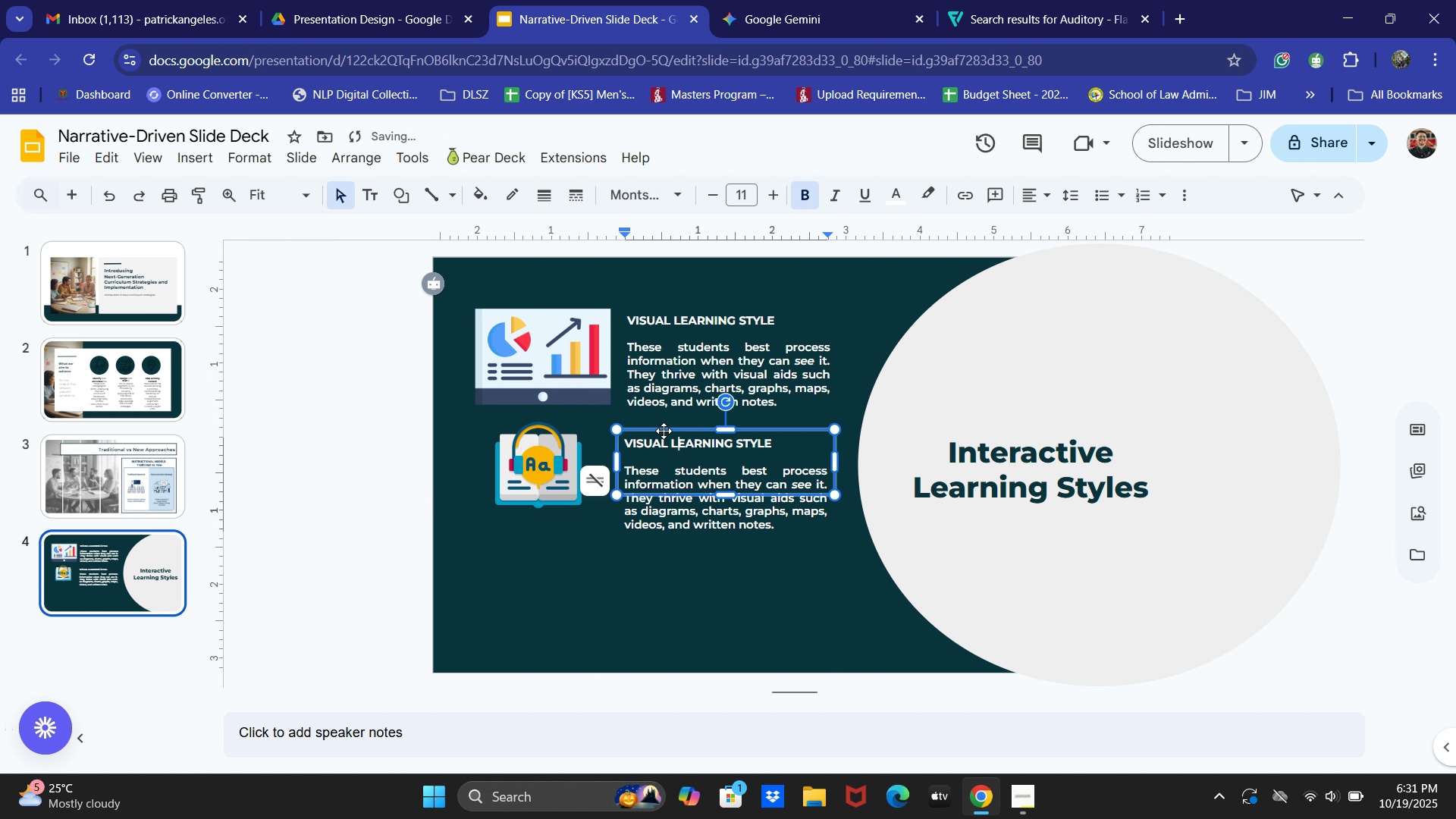 
left_click_drag(start_coordinate=[664, 431], to_coordinate=[664, 424])
 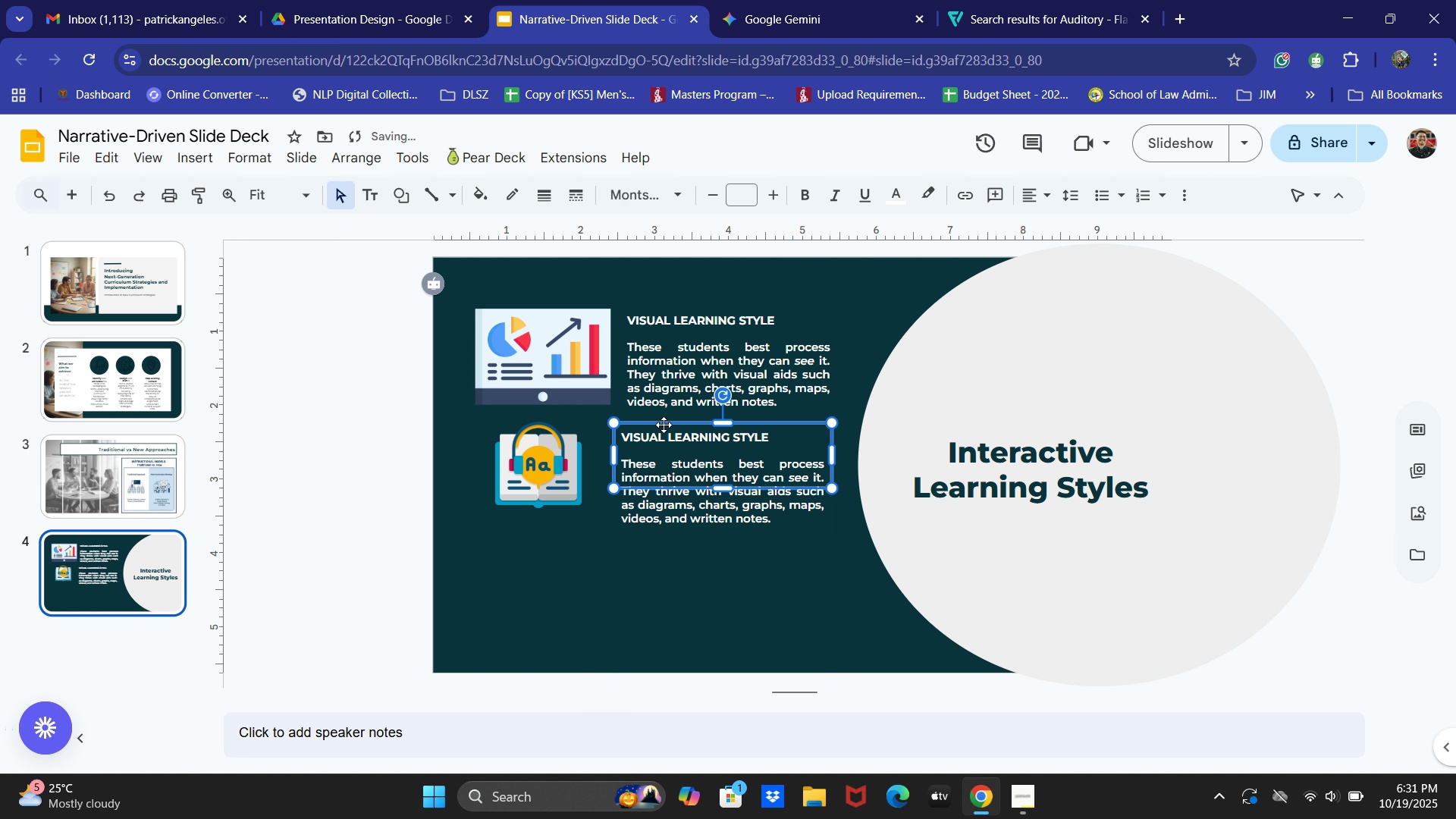 
left_click_drag(start_coordinate=[664, 424], to_coordinate=[668, 425])
 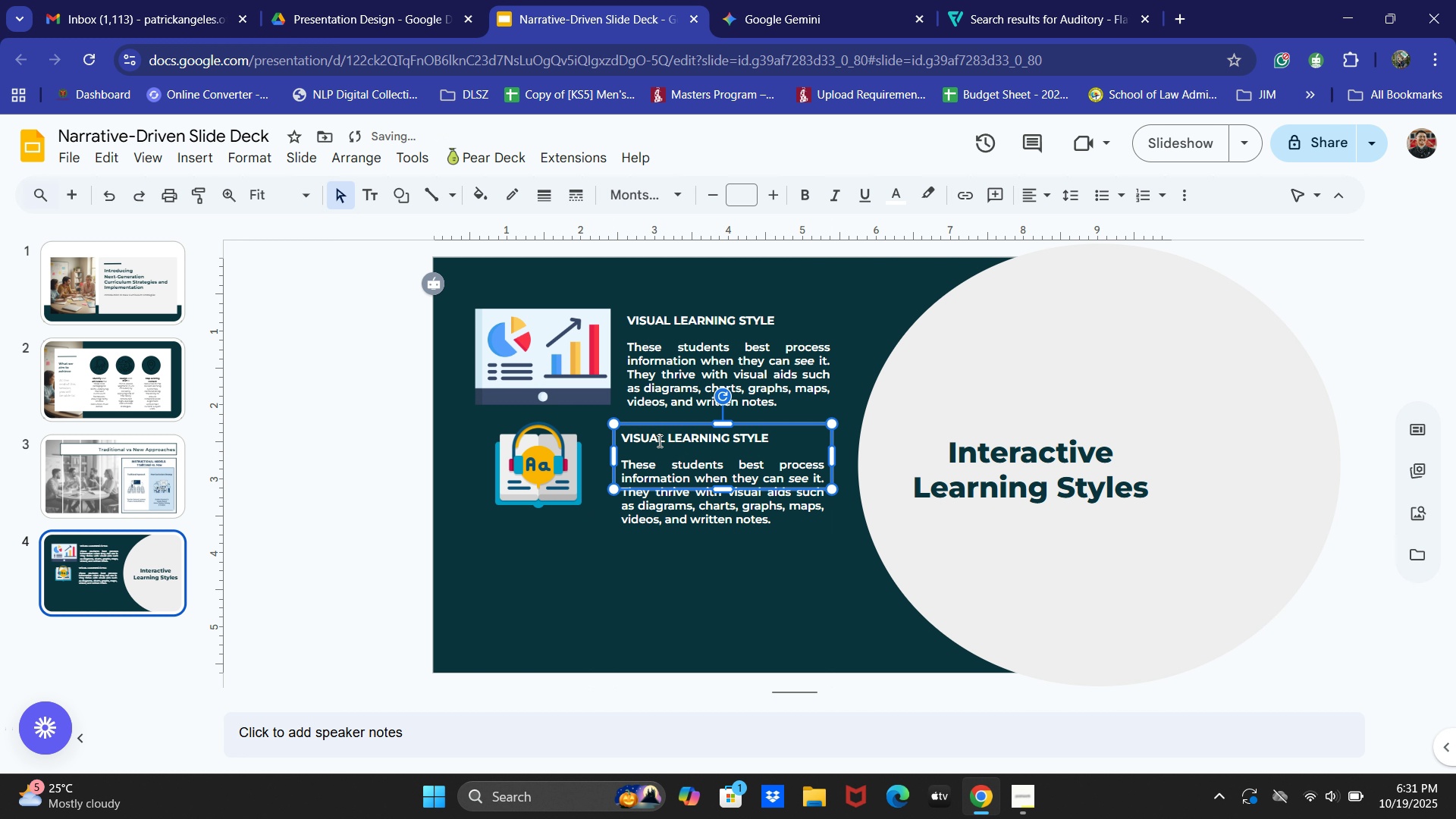 
double_click([657, 441])
 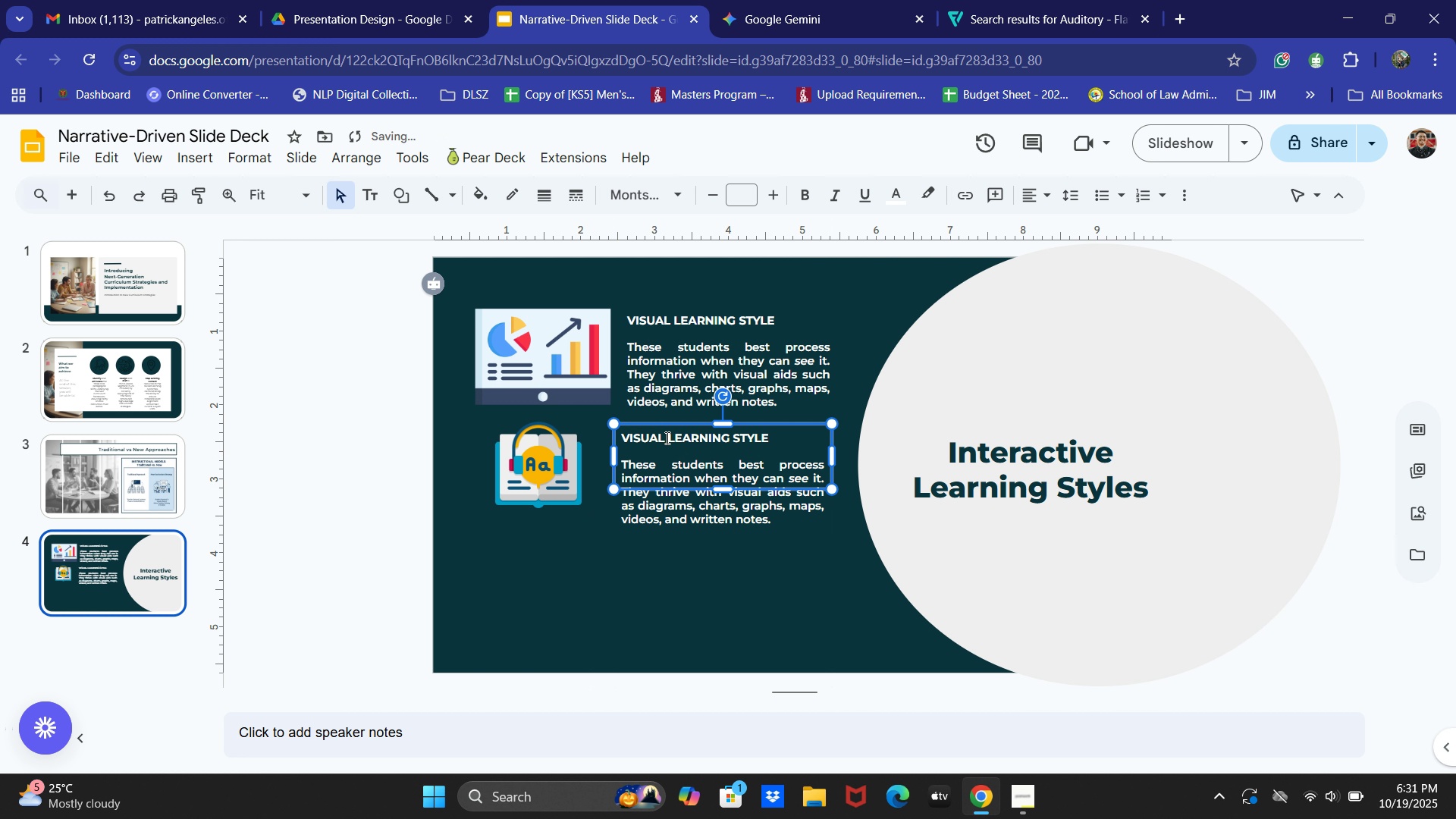 
triple_click([666, 438])
 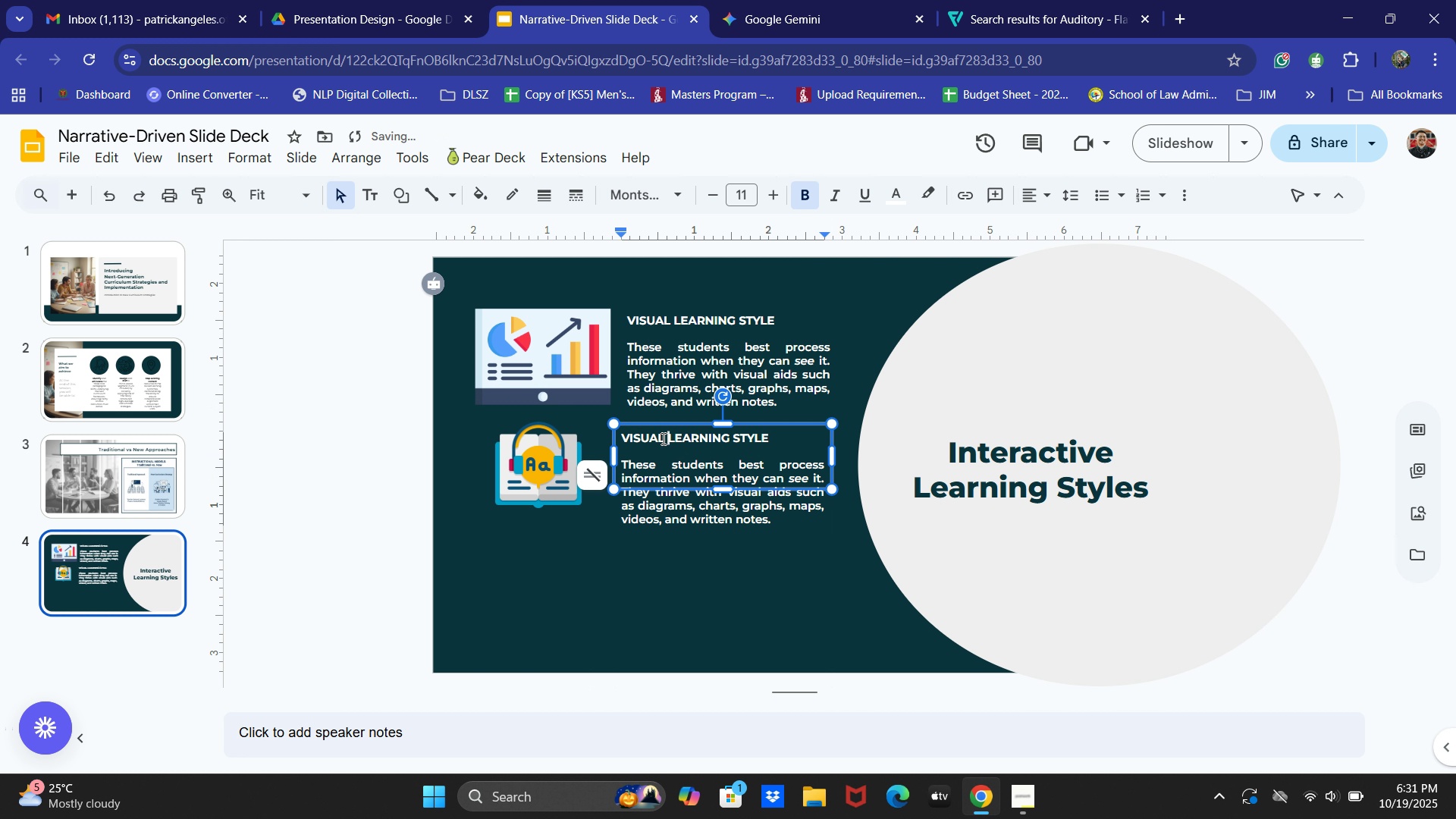 
left_click_drag(start_coordinate=[662, 438], to_coordinate=[623, 439])
 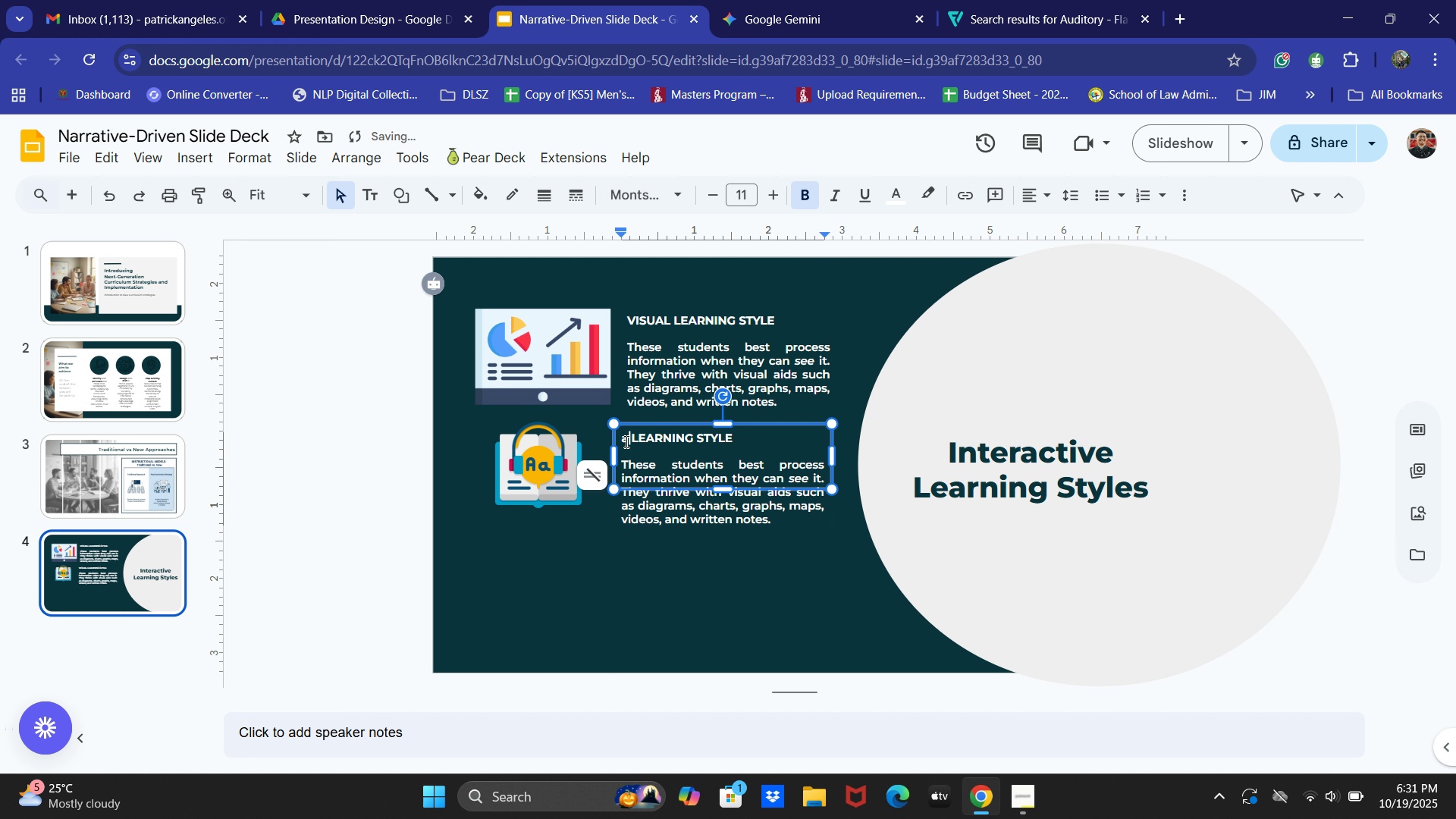 
type(Auditory)
key(Backspace)
key(Backspace)
key(Backspace)
key(Backspace)
key(Backspace)
key(Backspace)
key(Backspace)
key(Backspace)
key(Backspace)
type(aUDITORYauditory)
 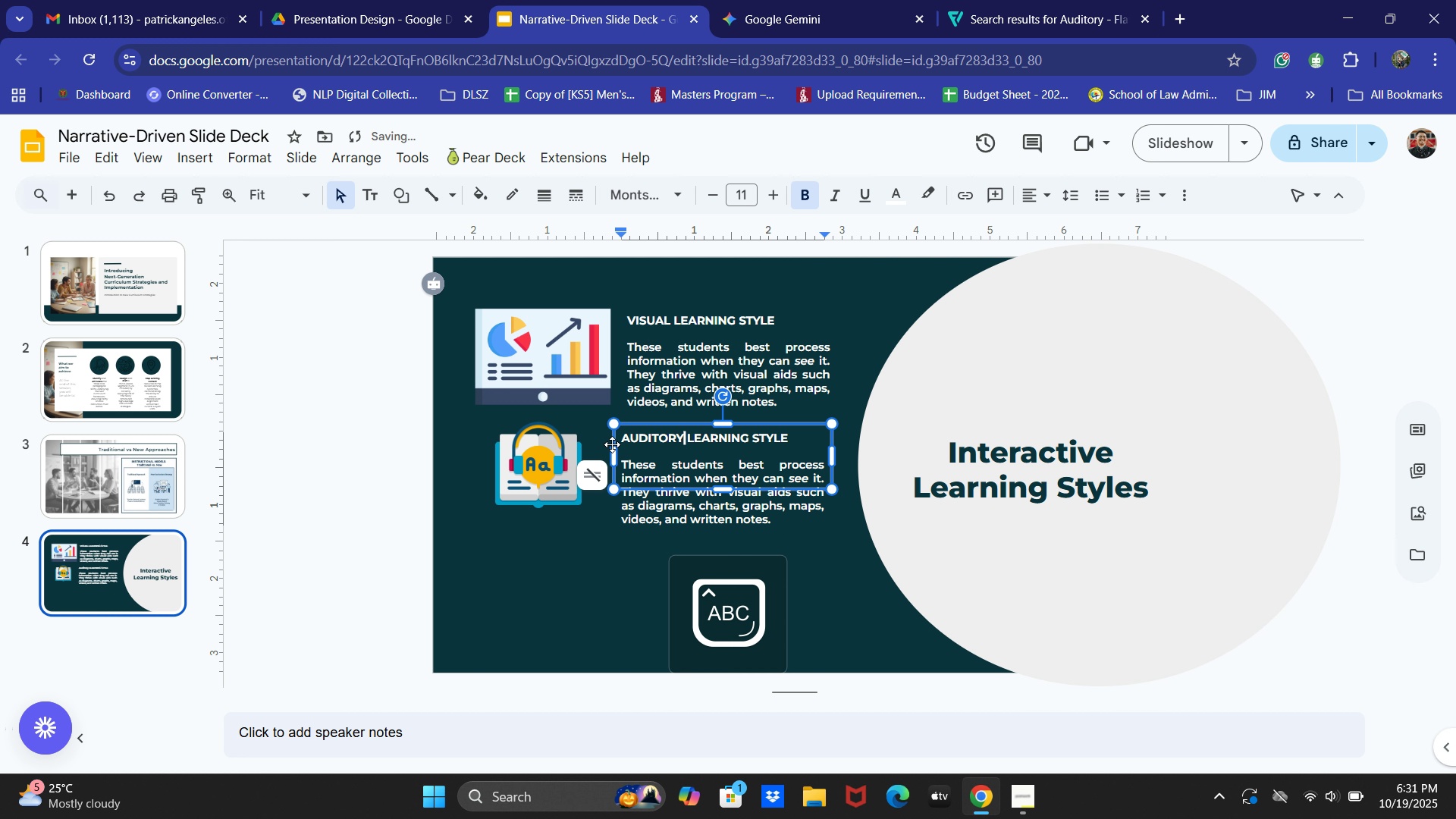 
left_click_drag(start_coordinate=[672, 442], to_coordinate=[611, 443])
 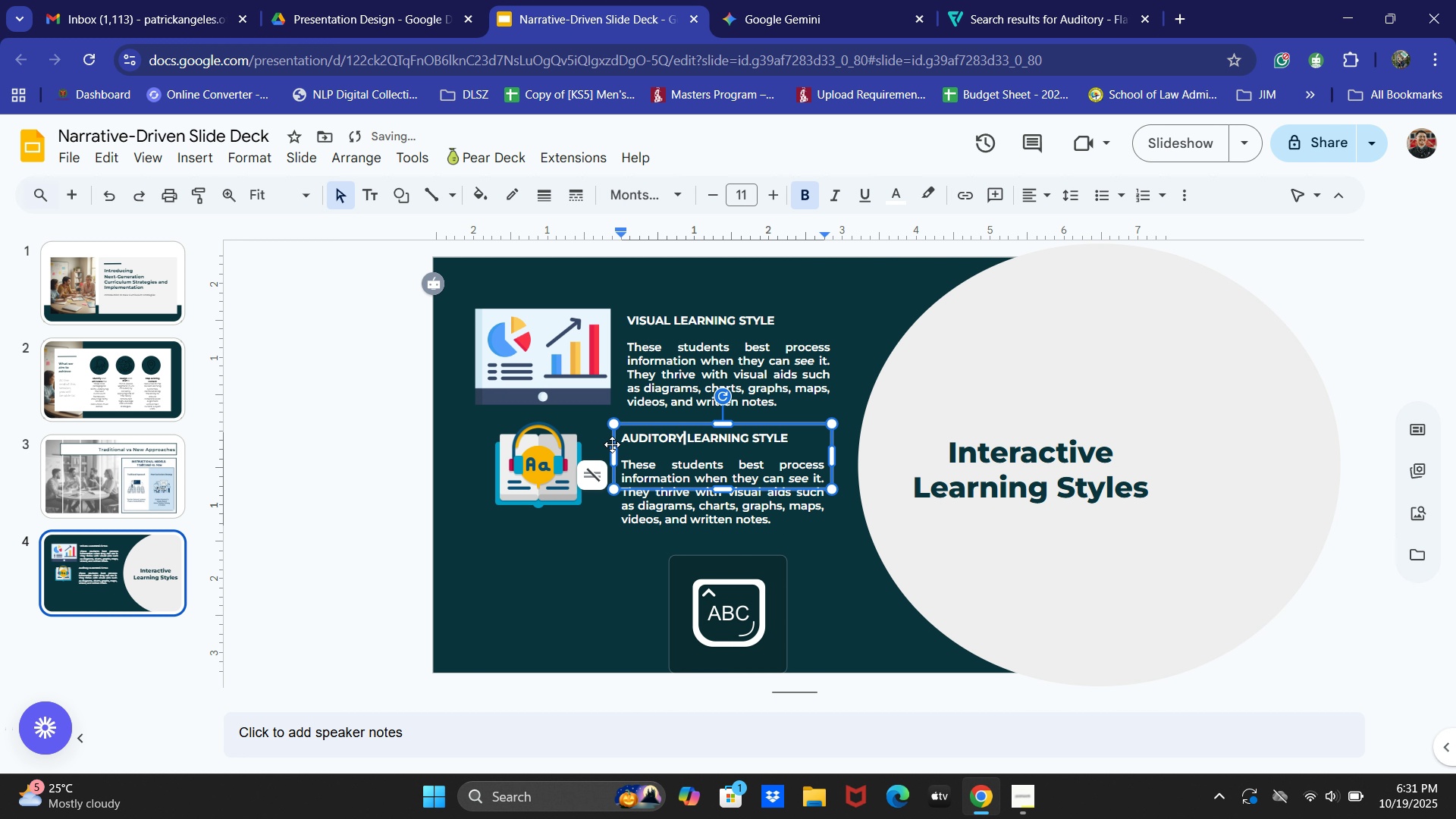 
left_click([589, 535])
 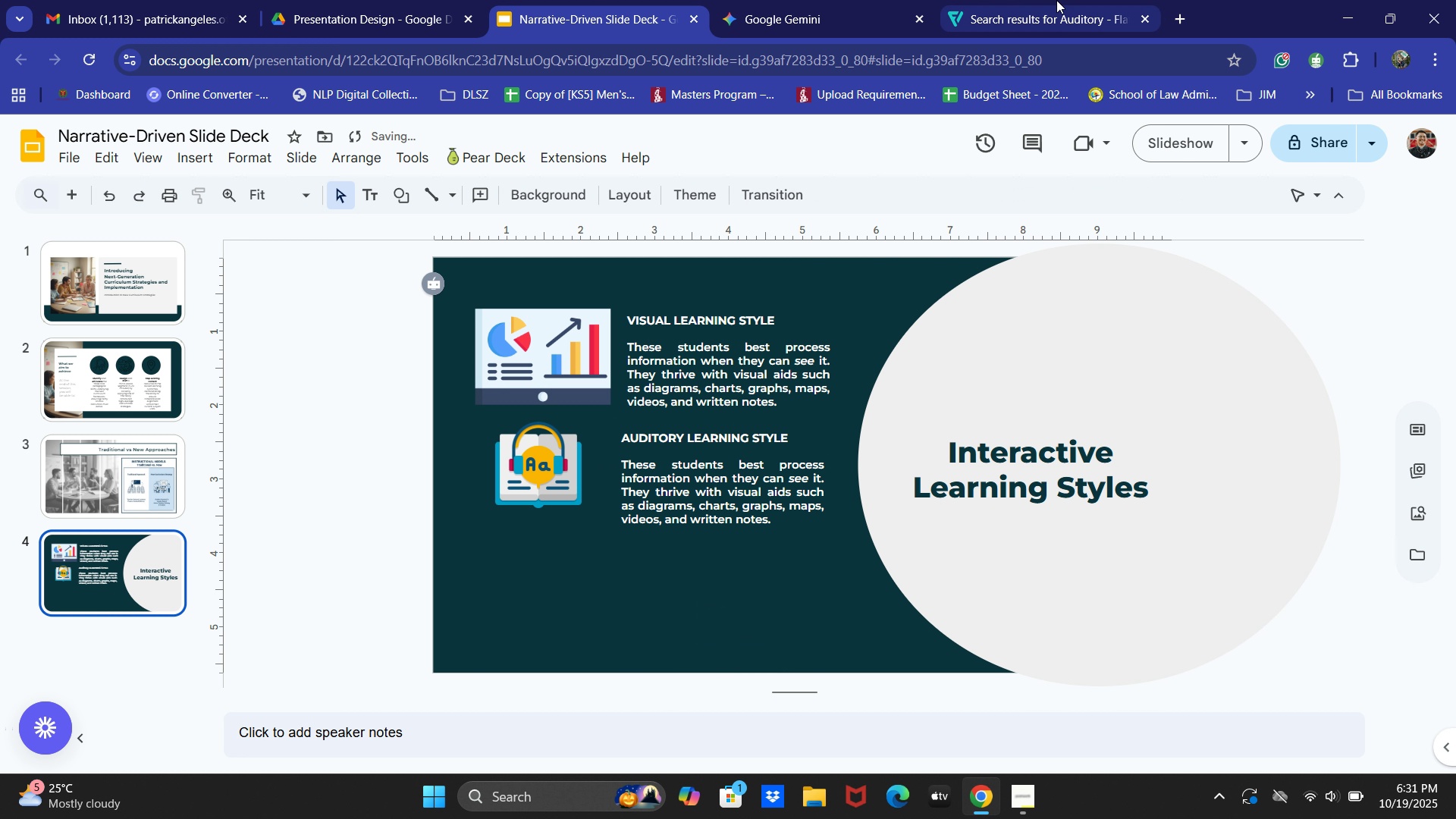 
left_click([796, 0])
 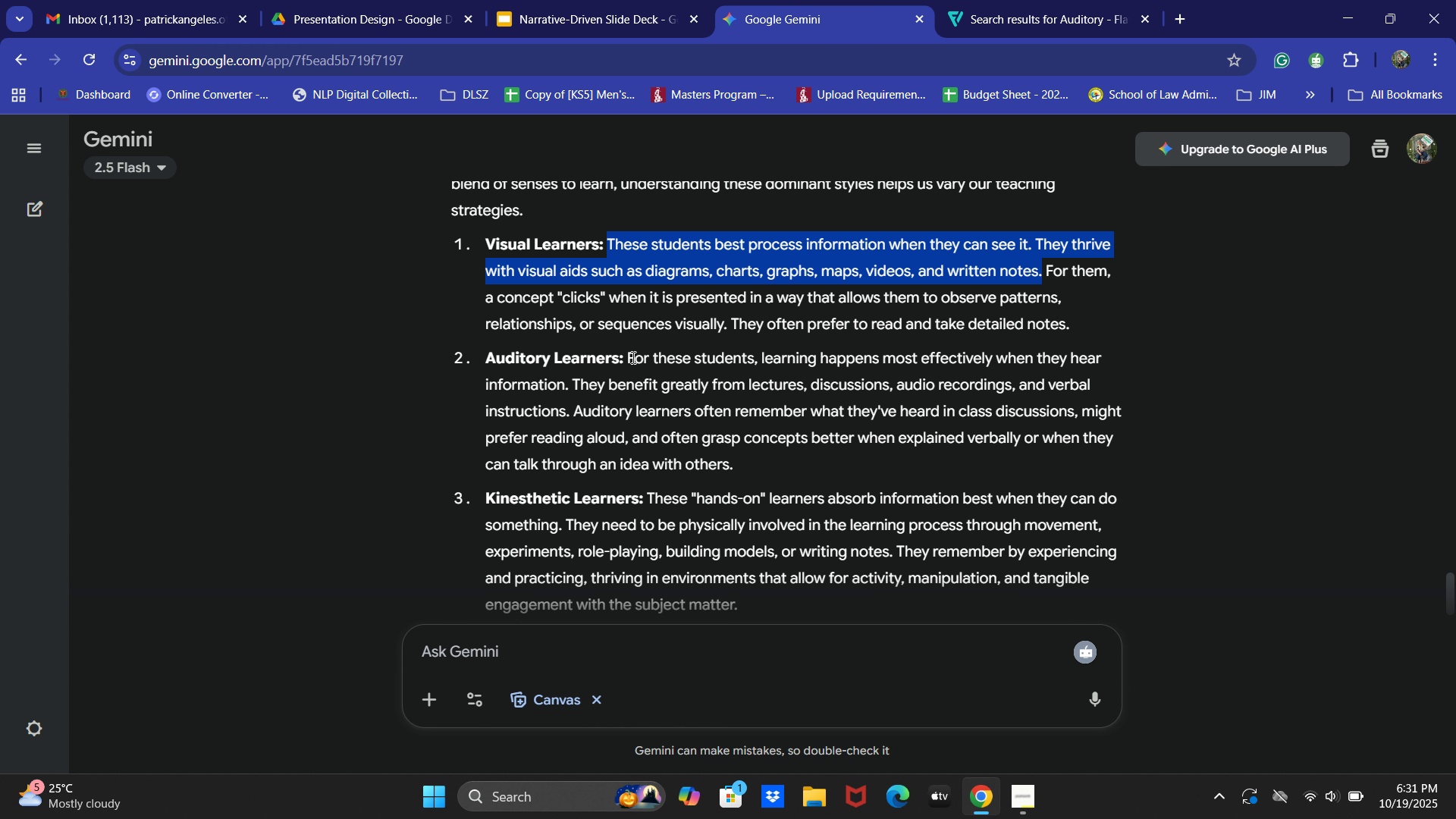 
left_click_drag(start_coordinate=[632, 356], to_coordinate=[570, 411])
 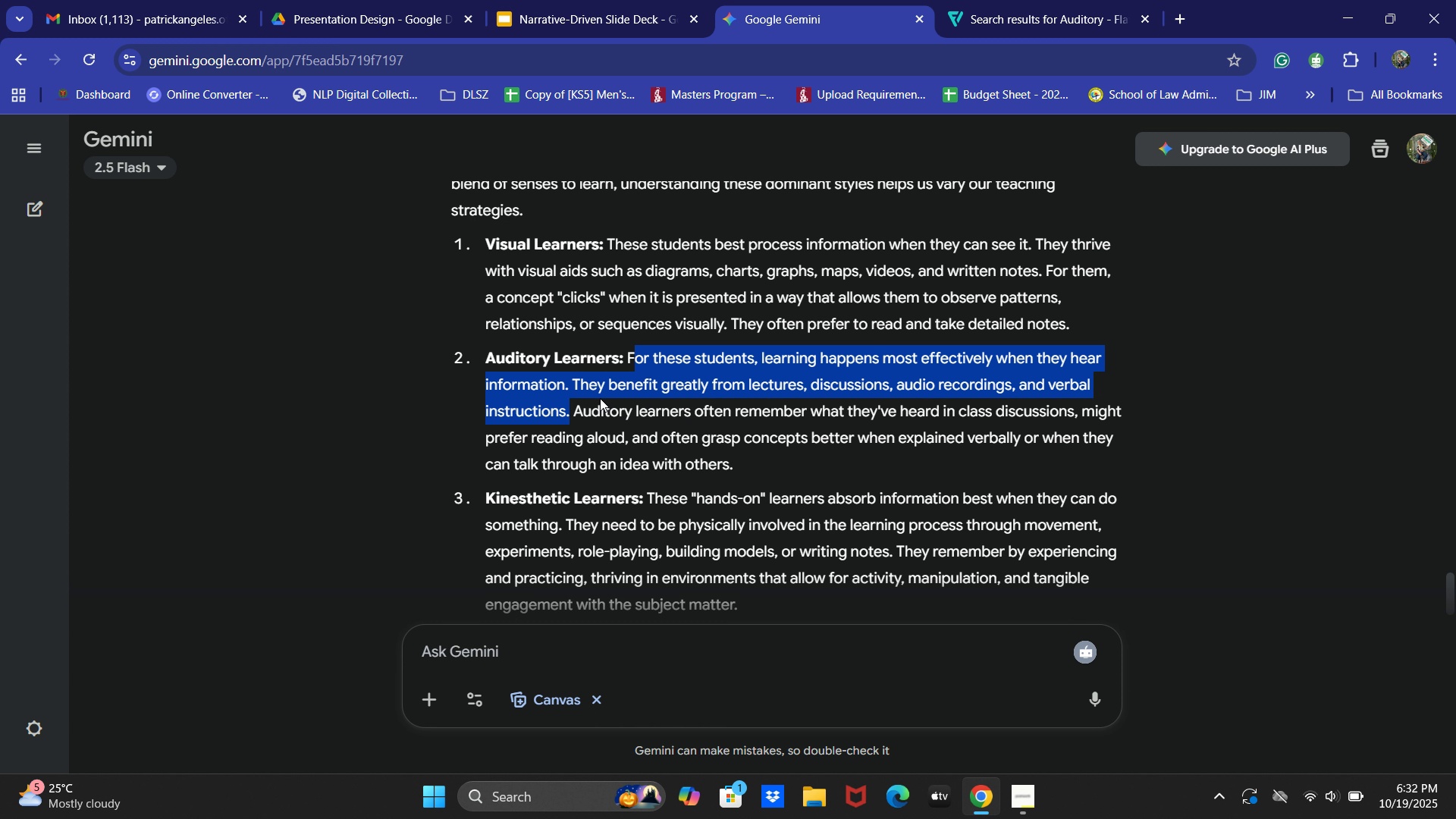 
key(Control+C)
 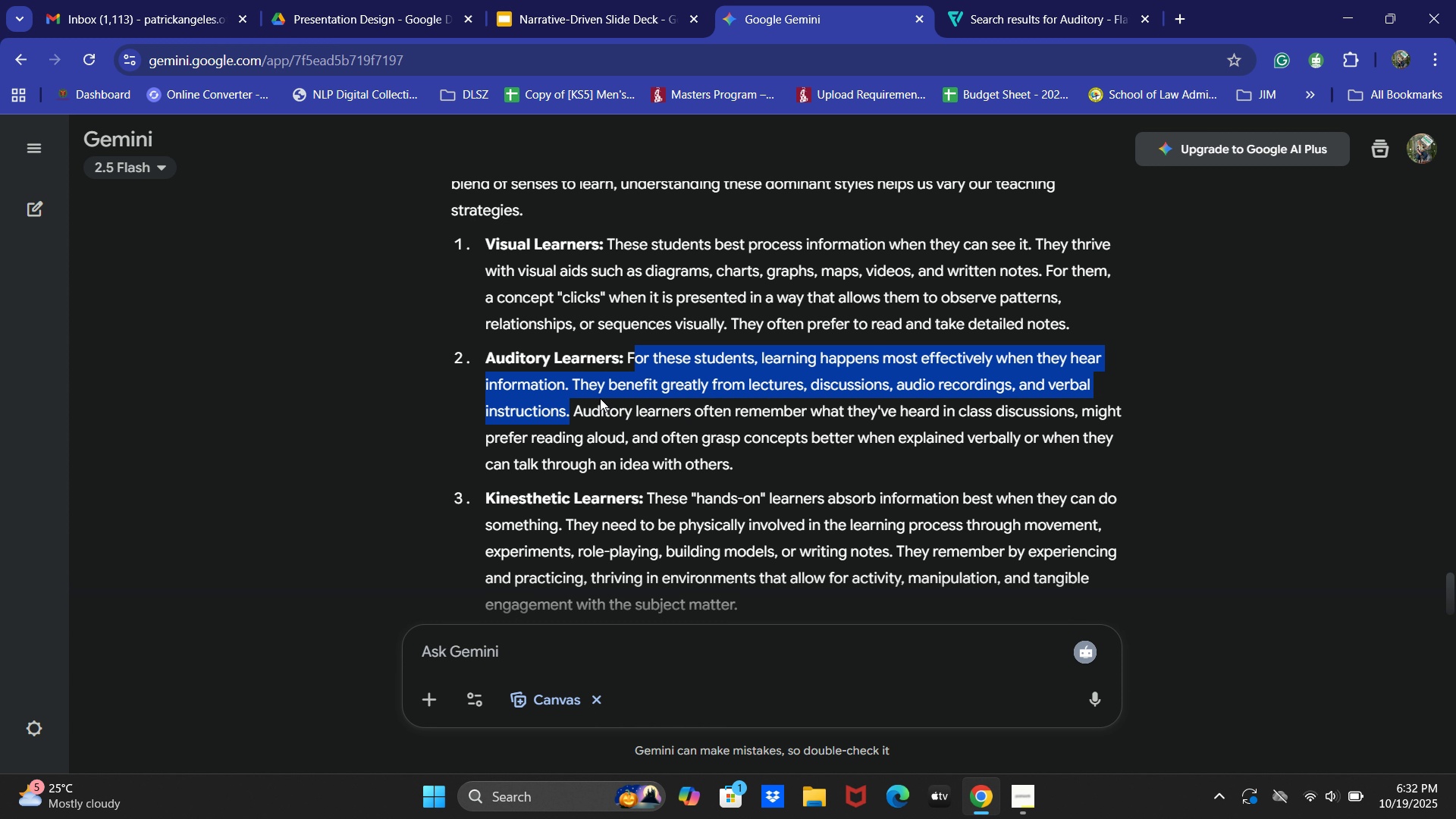 
key(Control+C)
 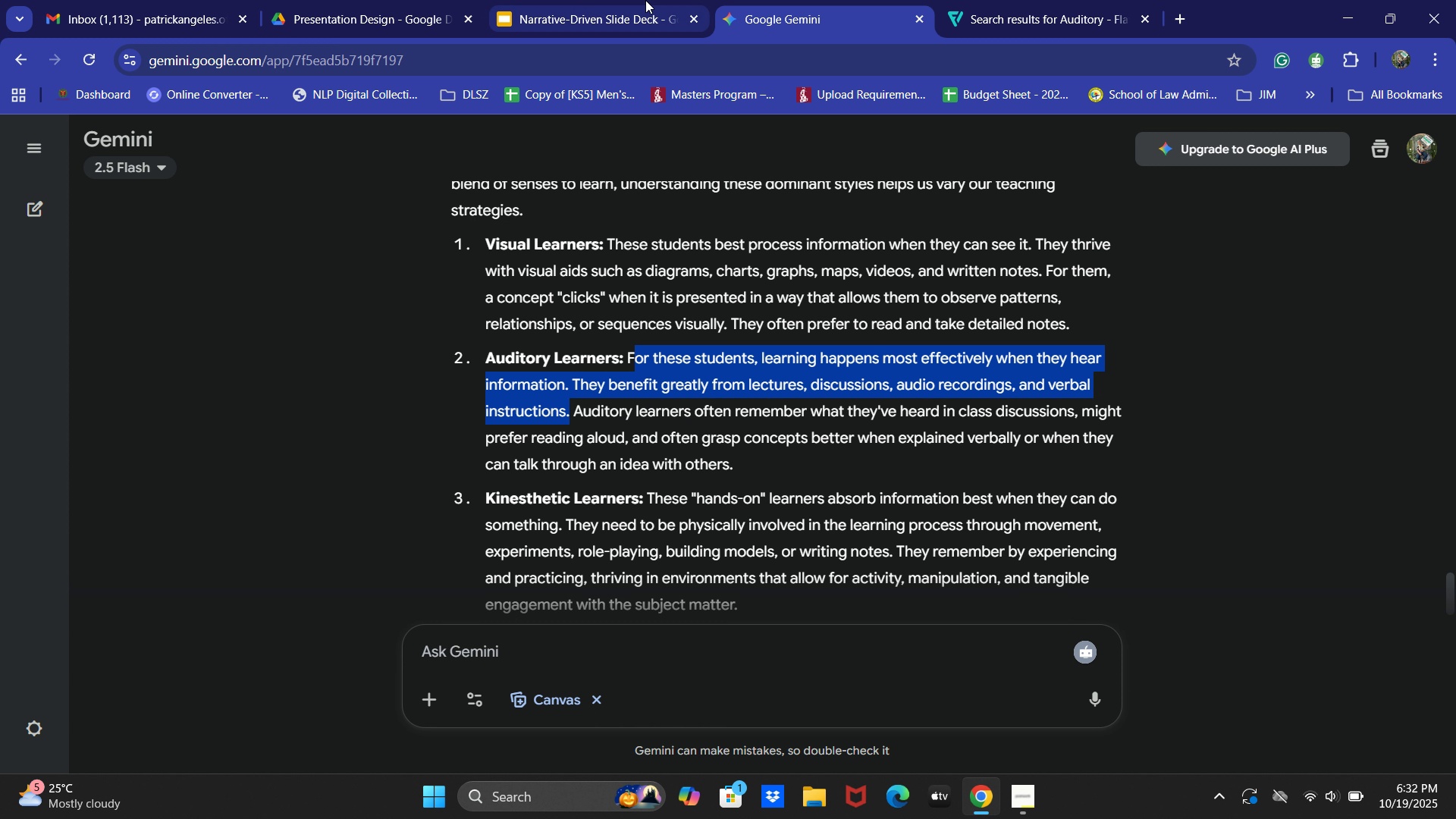 
left_click([645, 0])
 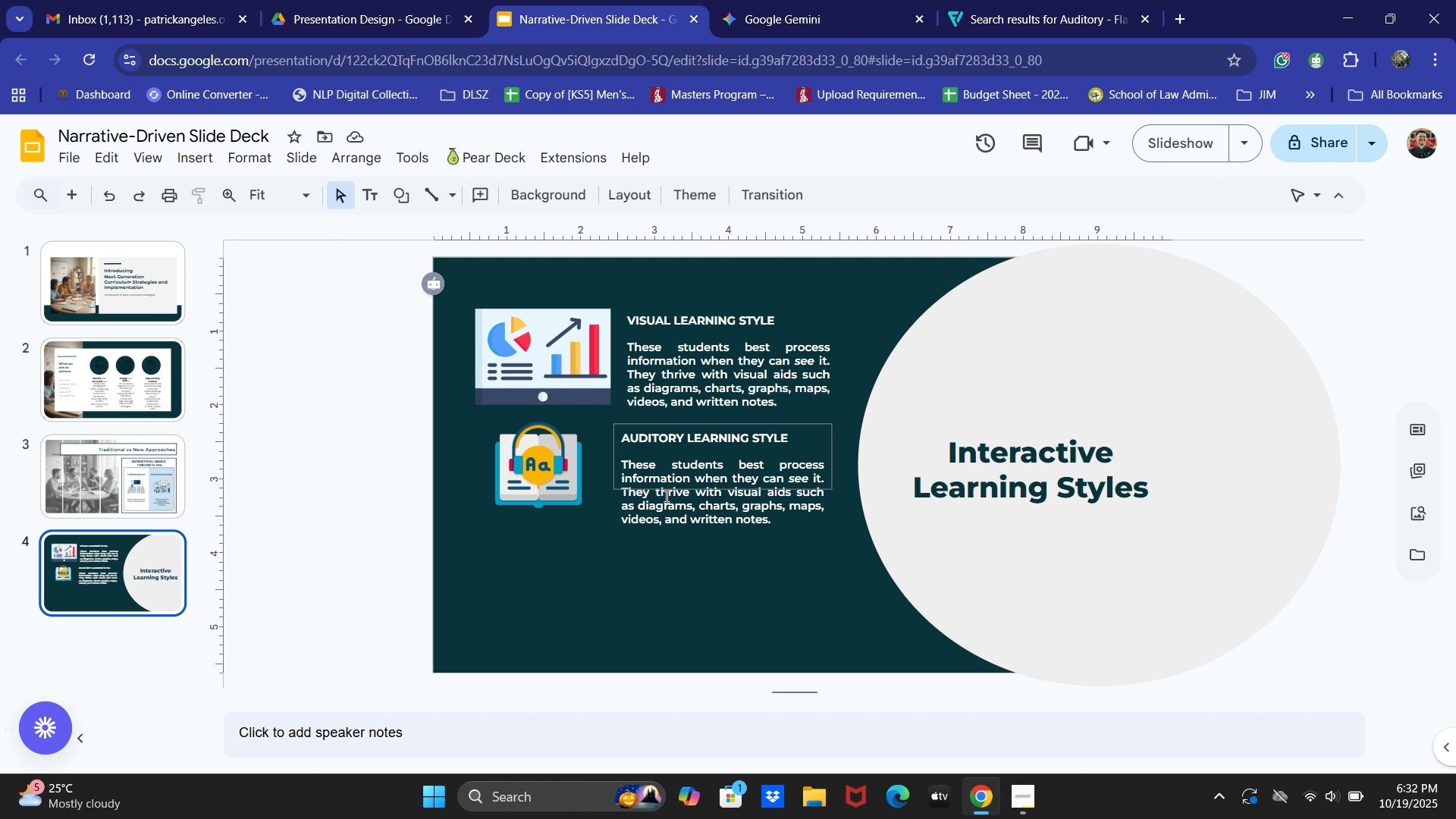 
hold_key(key=ControlLeft, duration=0.48)
 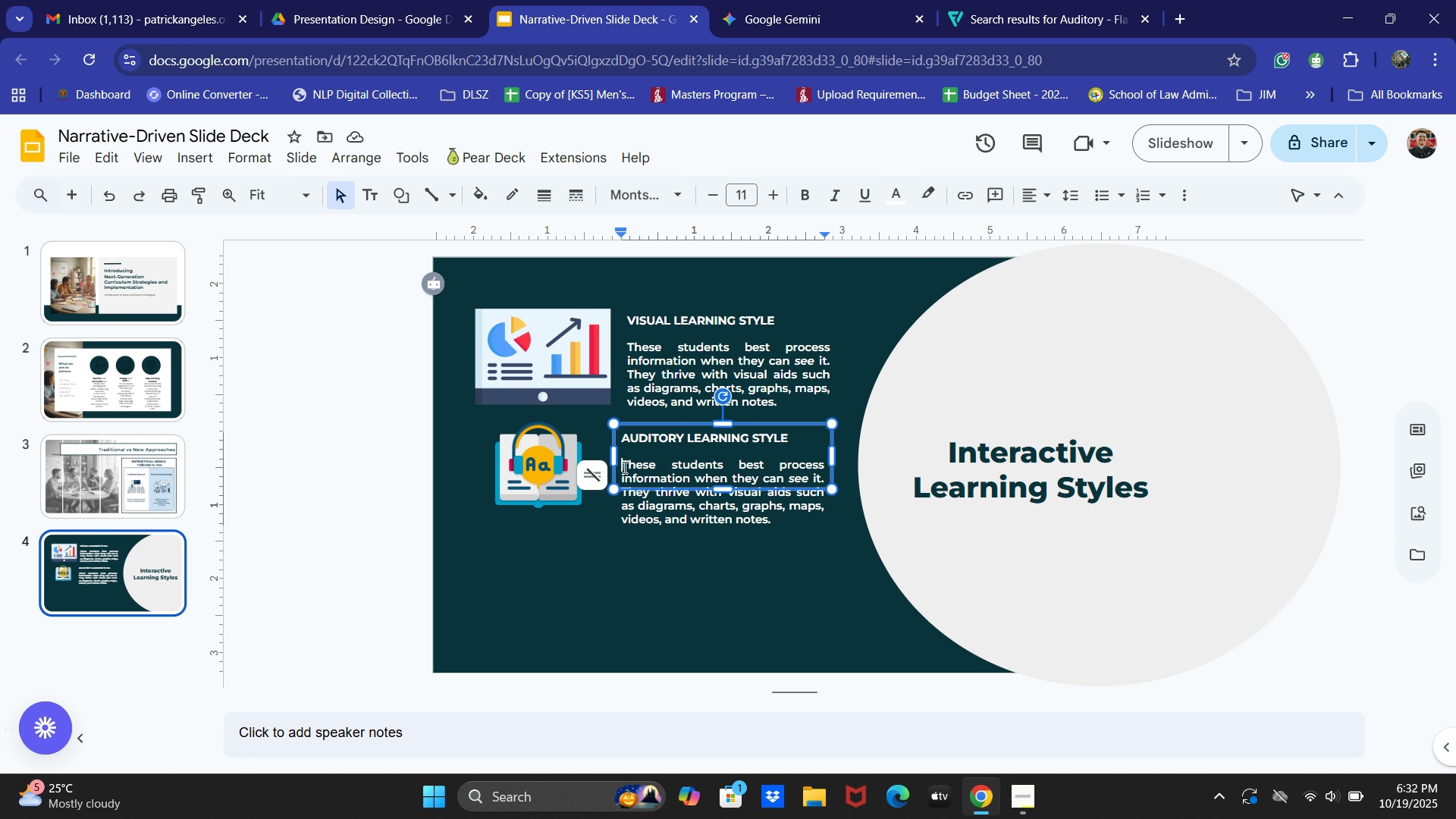 
left_click_drag(start_coordinate=[623, 467], to_coordinate=[817, 516])
 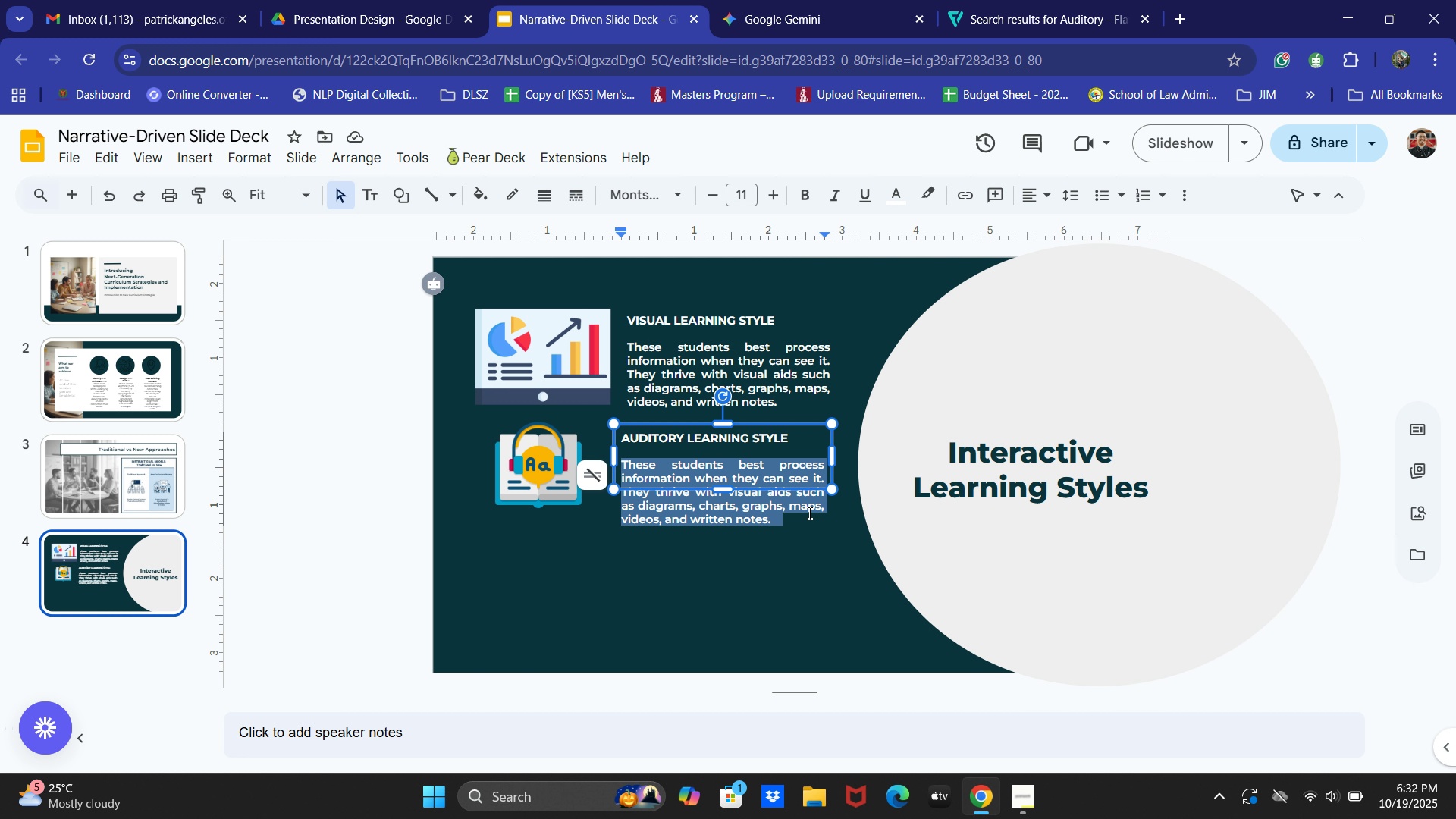 
hold_key(key=ControlLeft, duration=0.42)
 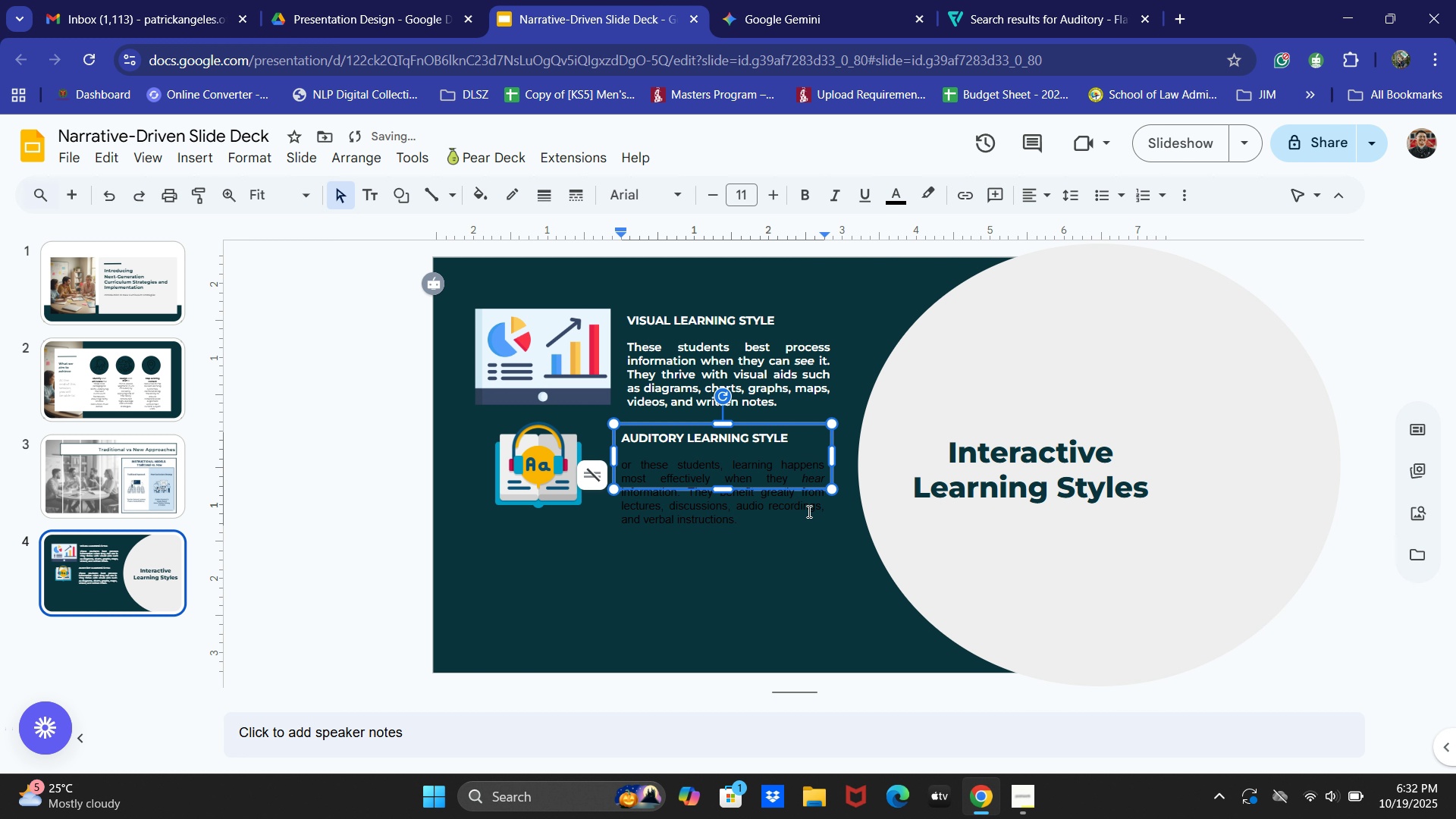 
key(V)
 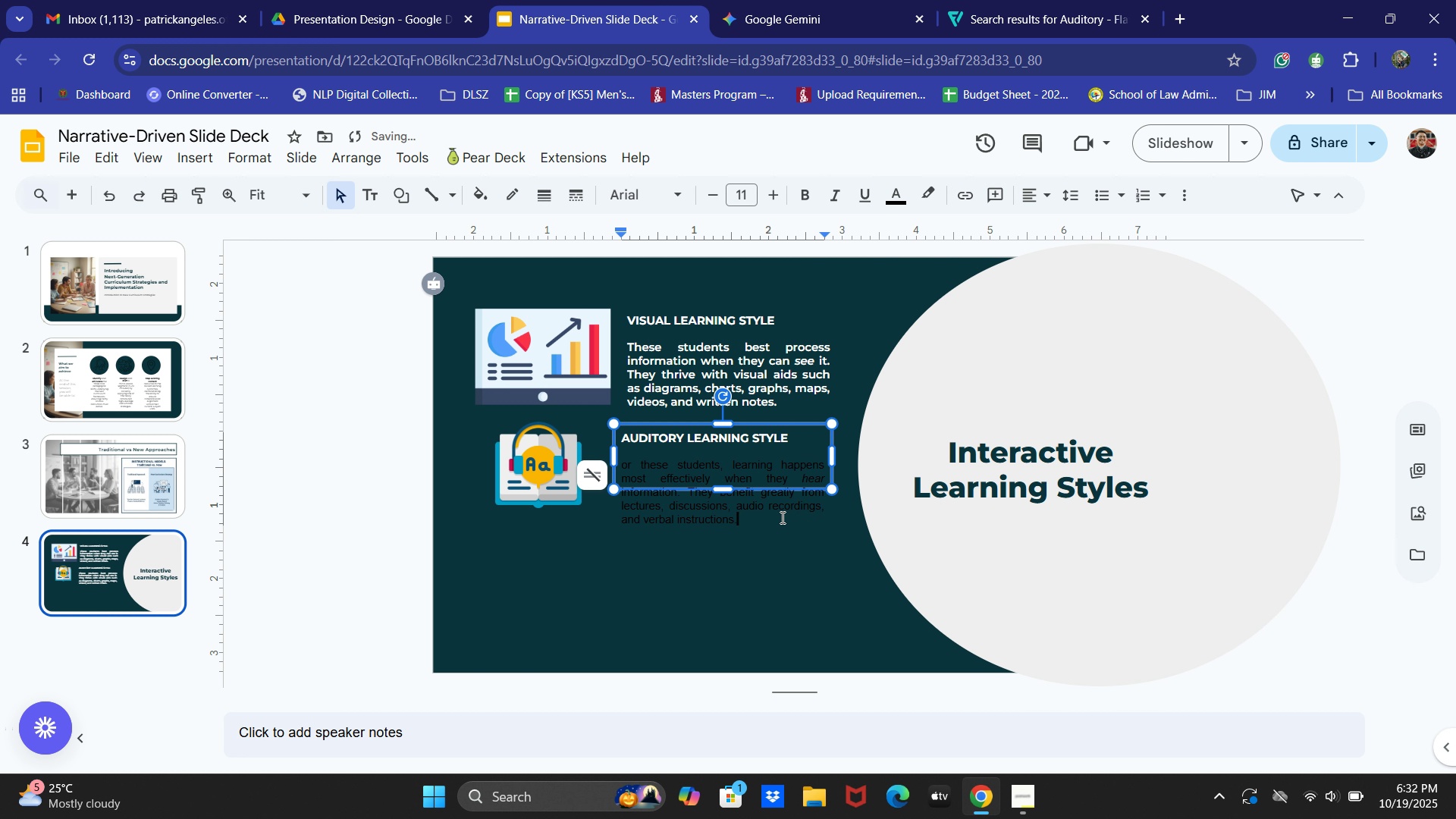 
key(Control+Z)
 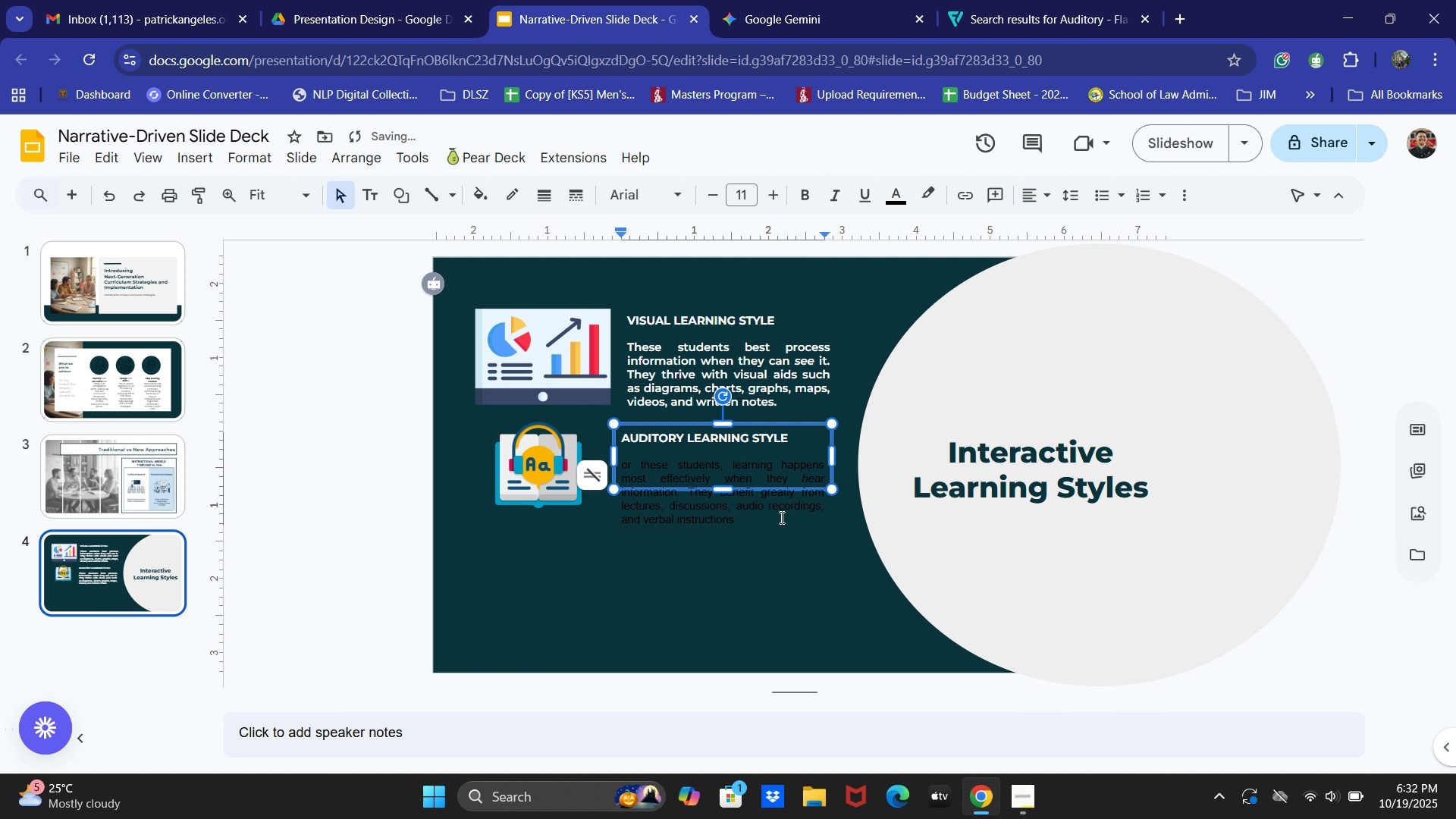 
right_click([681, 482])
 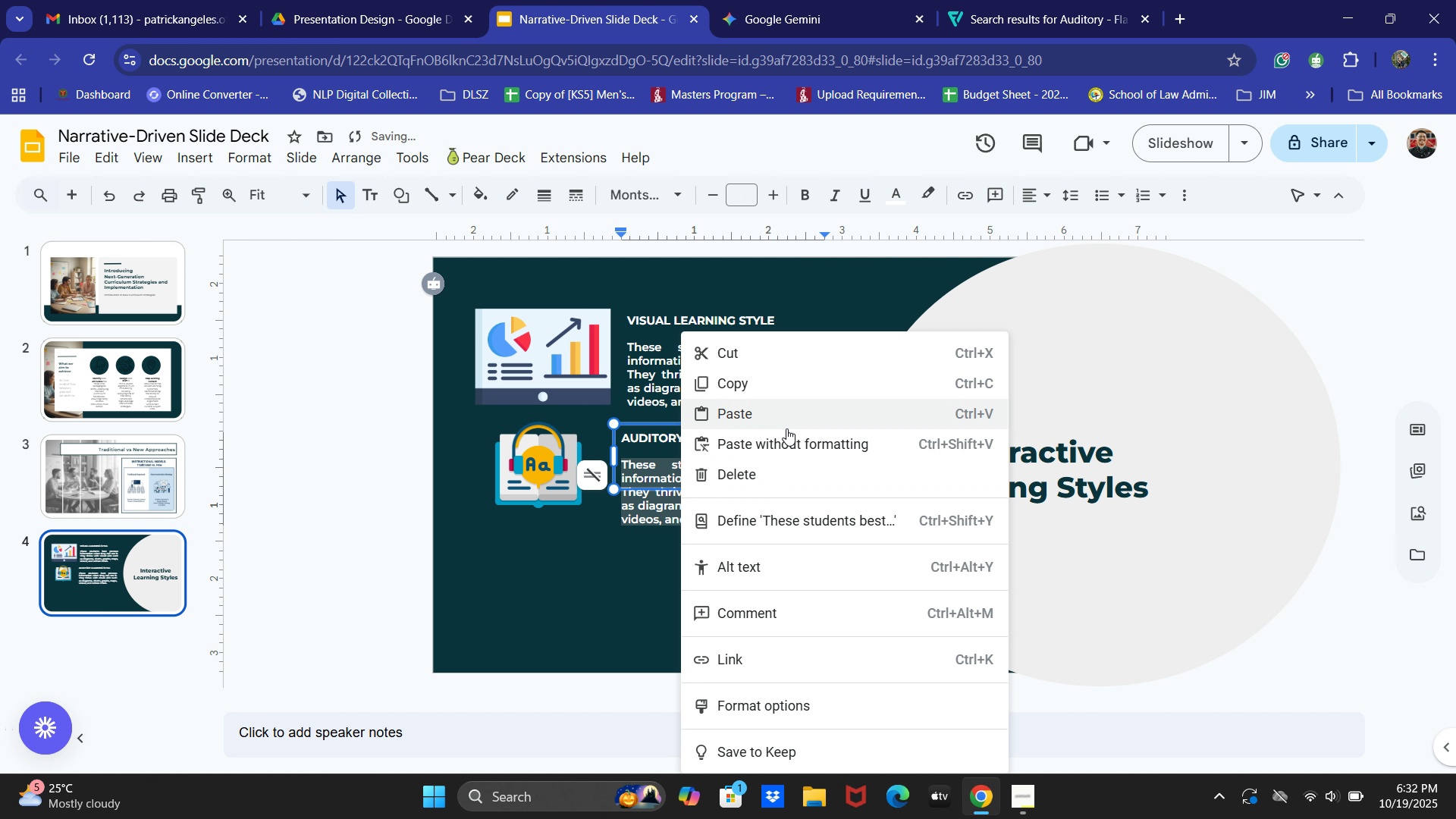 
left_click([790, 442])
 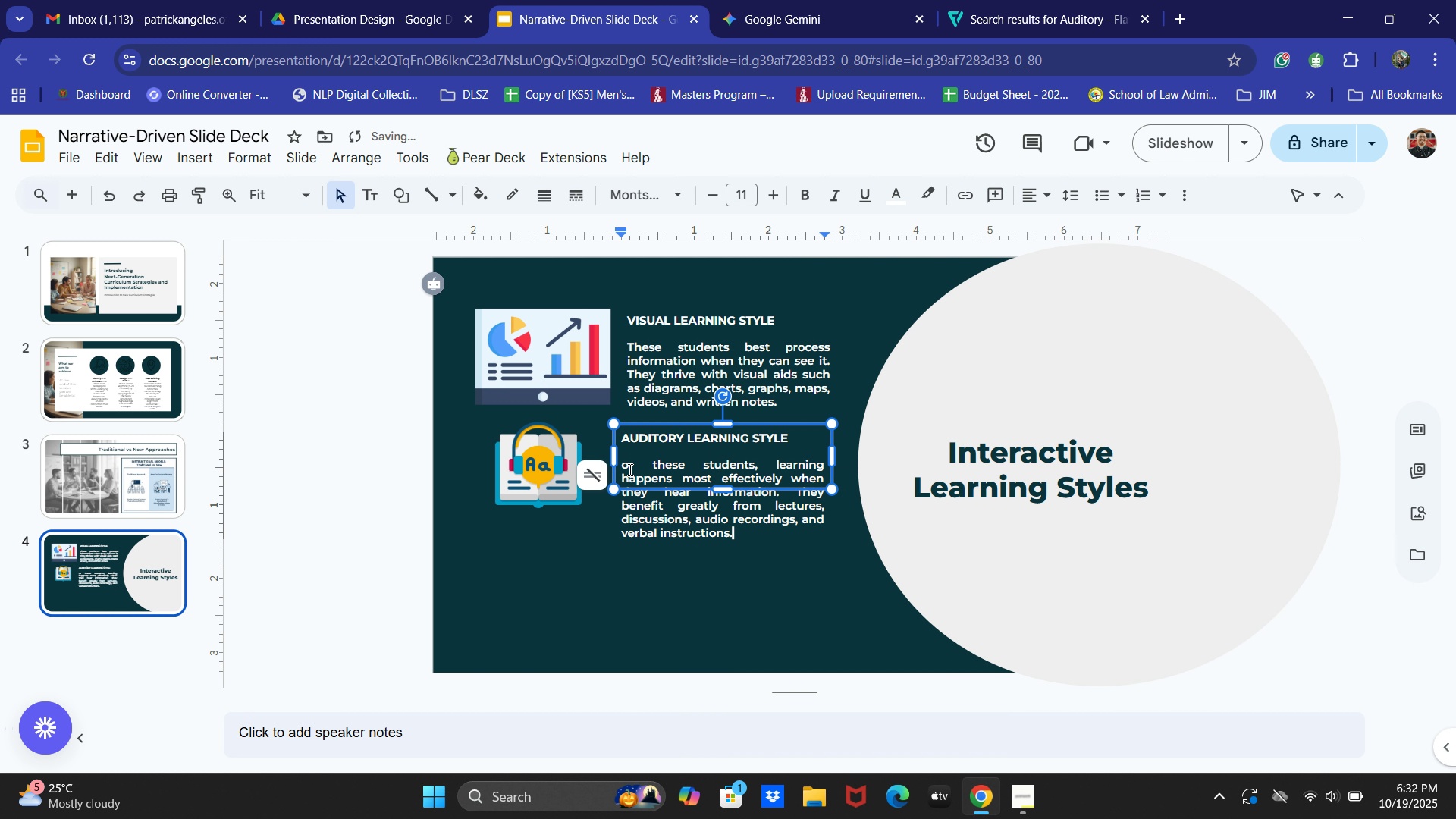 
left_click([624, 469])
 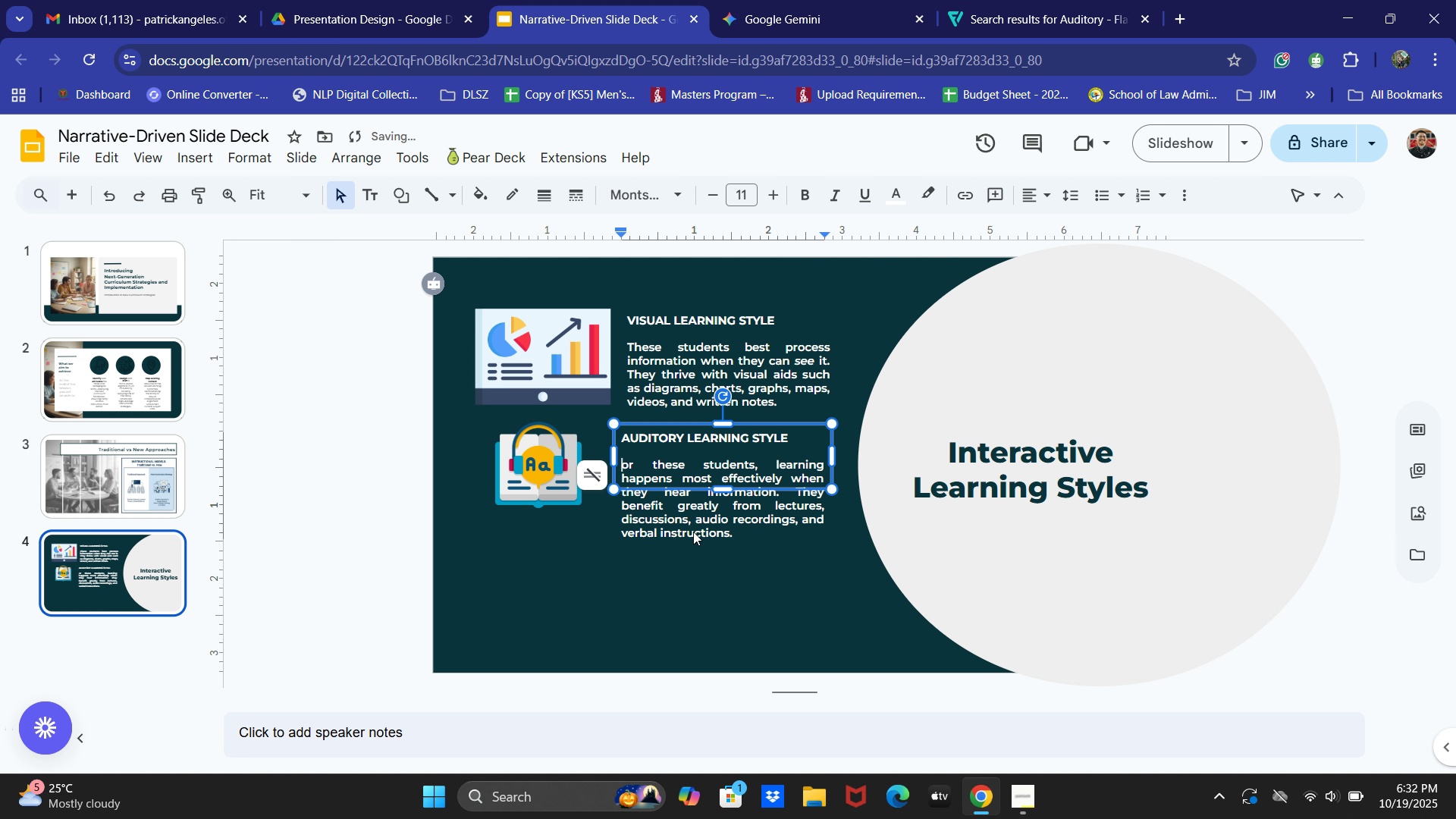 
key(Shift+F)
 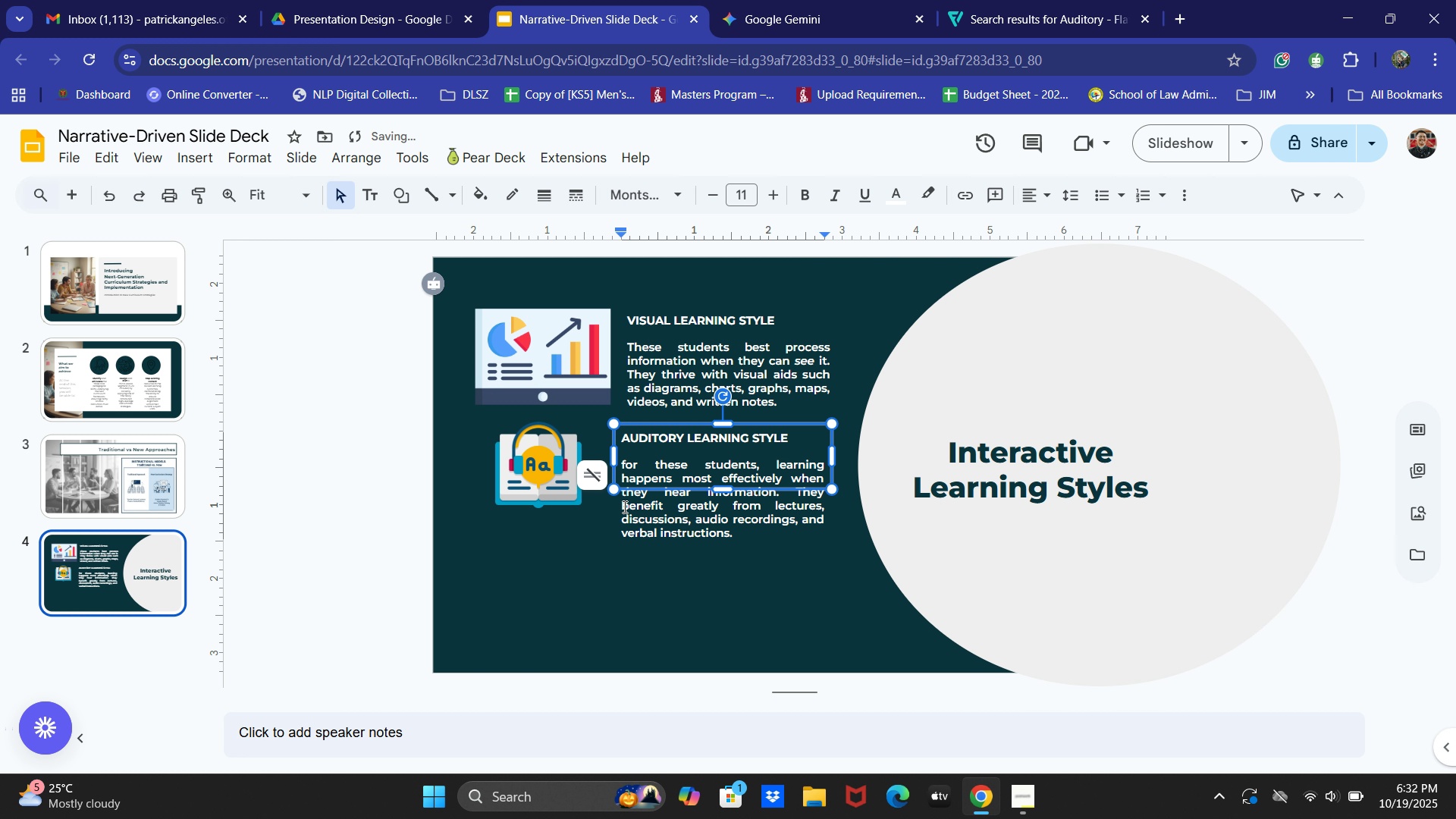 
key(Backspace)
 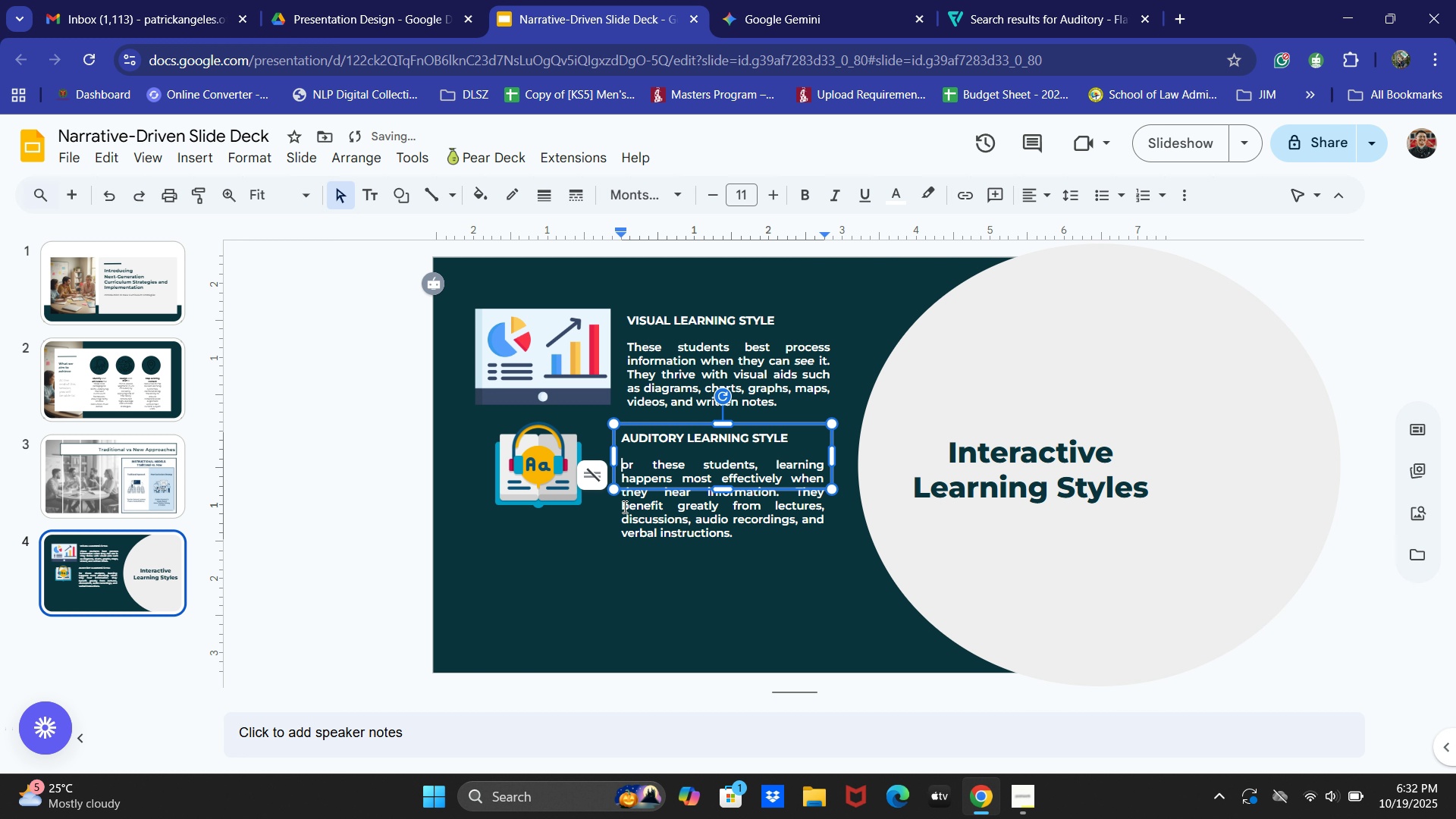 
key(F)
 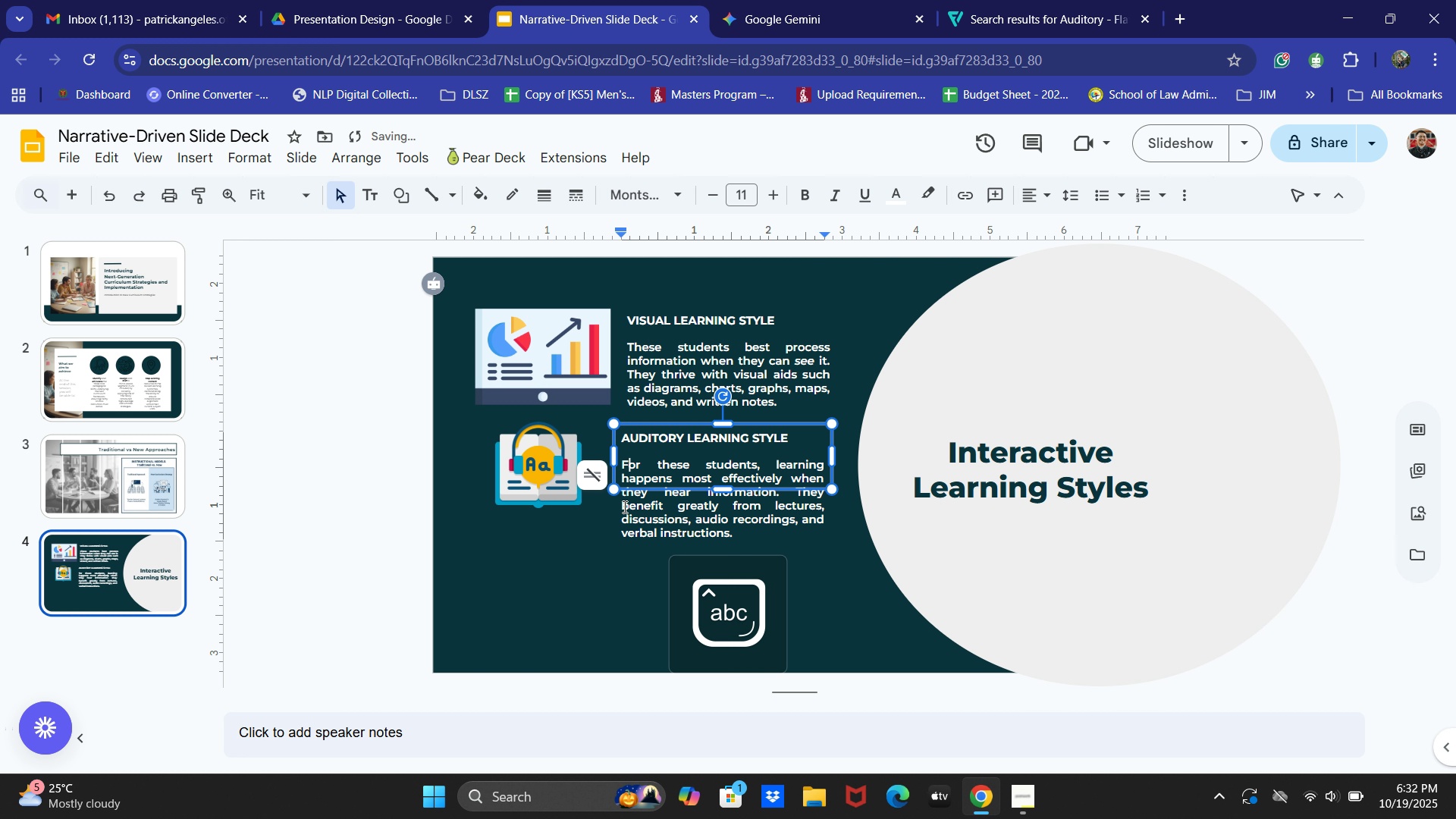 
key(CapsLock)
 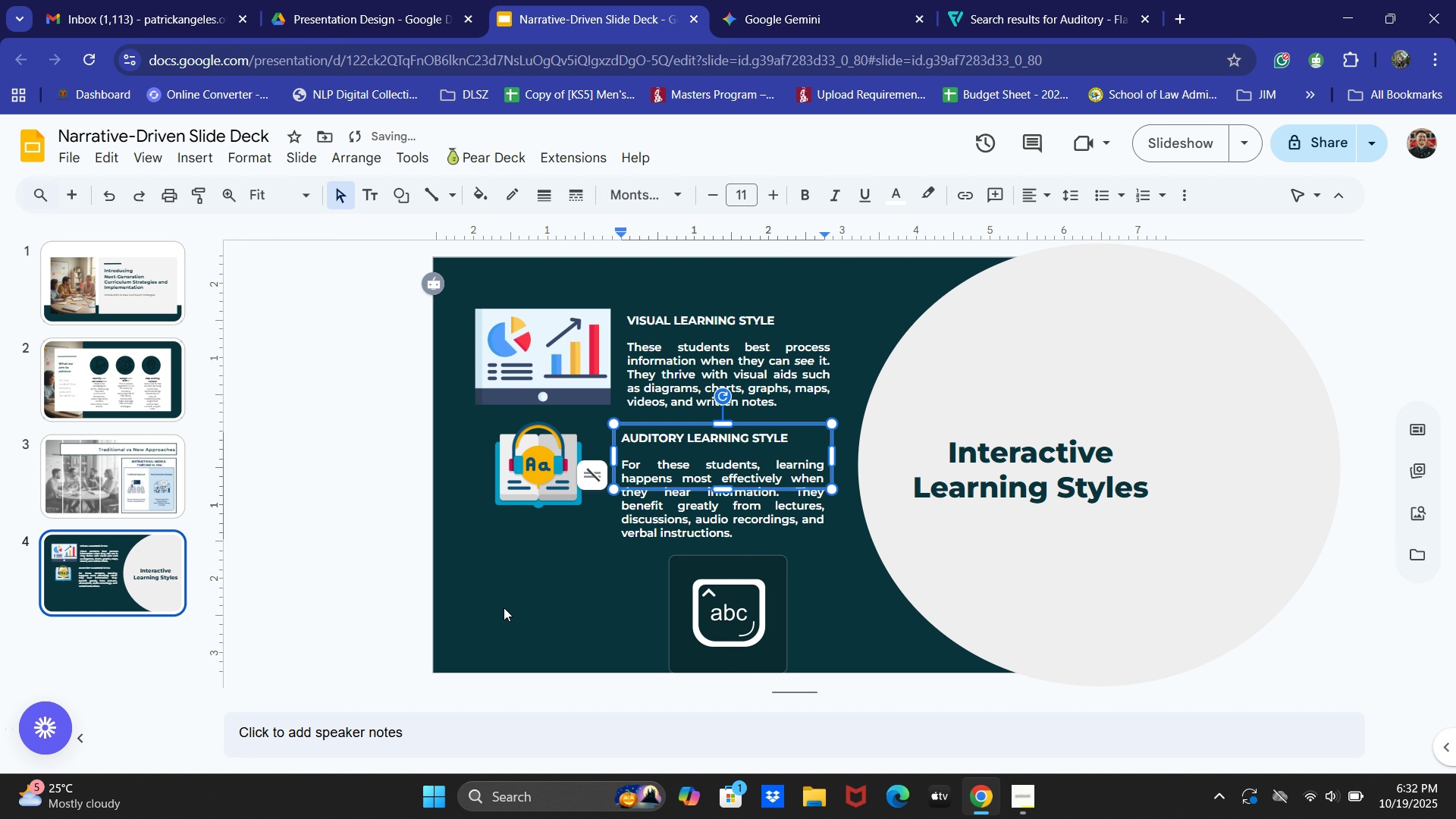 
left_click([690, 479])
 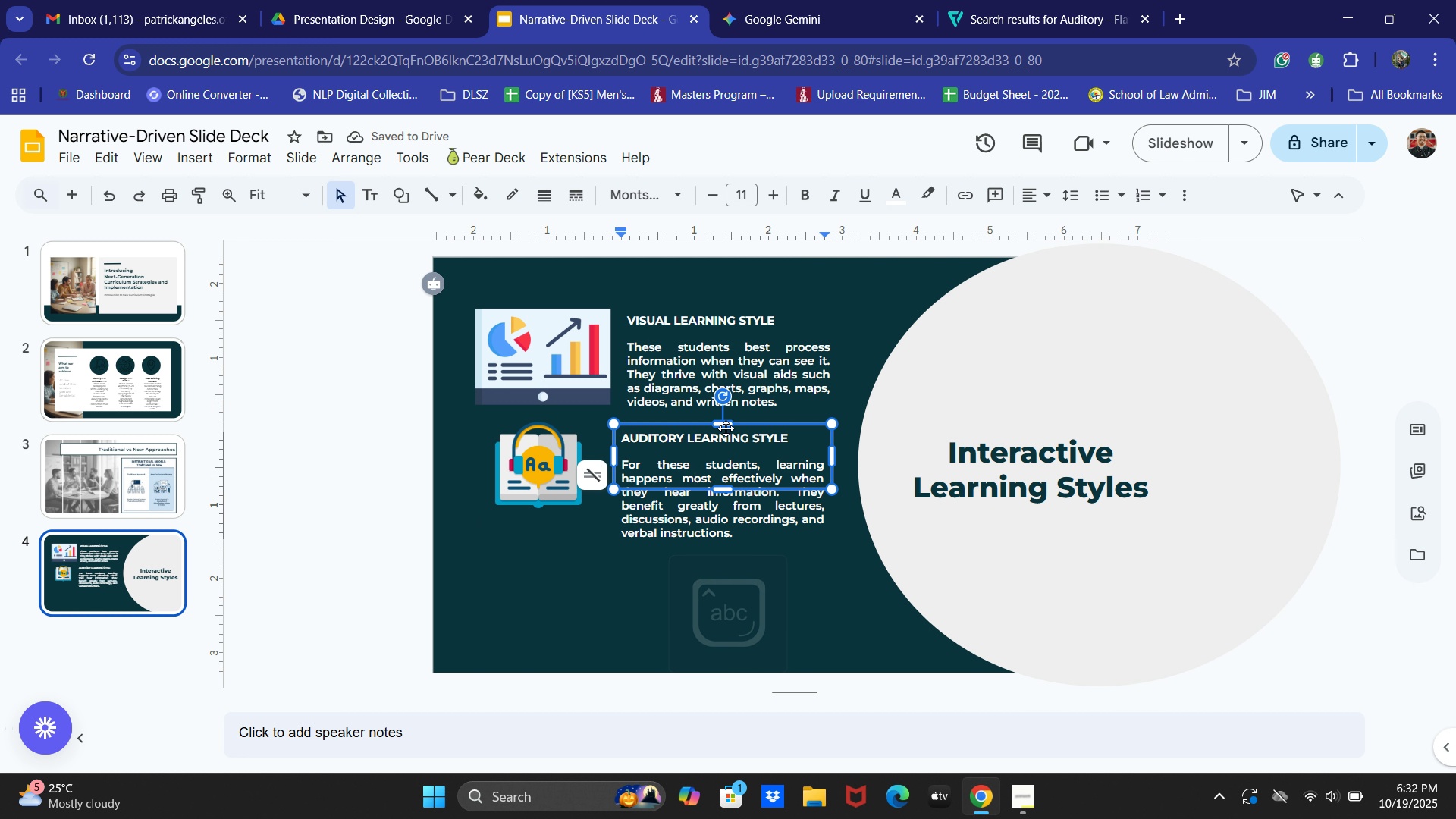 
left_click([704, 428])
 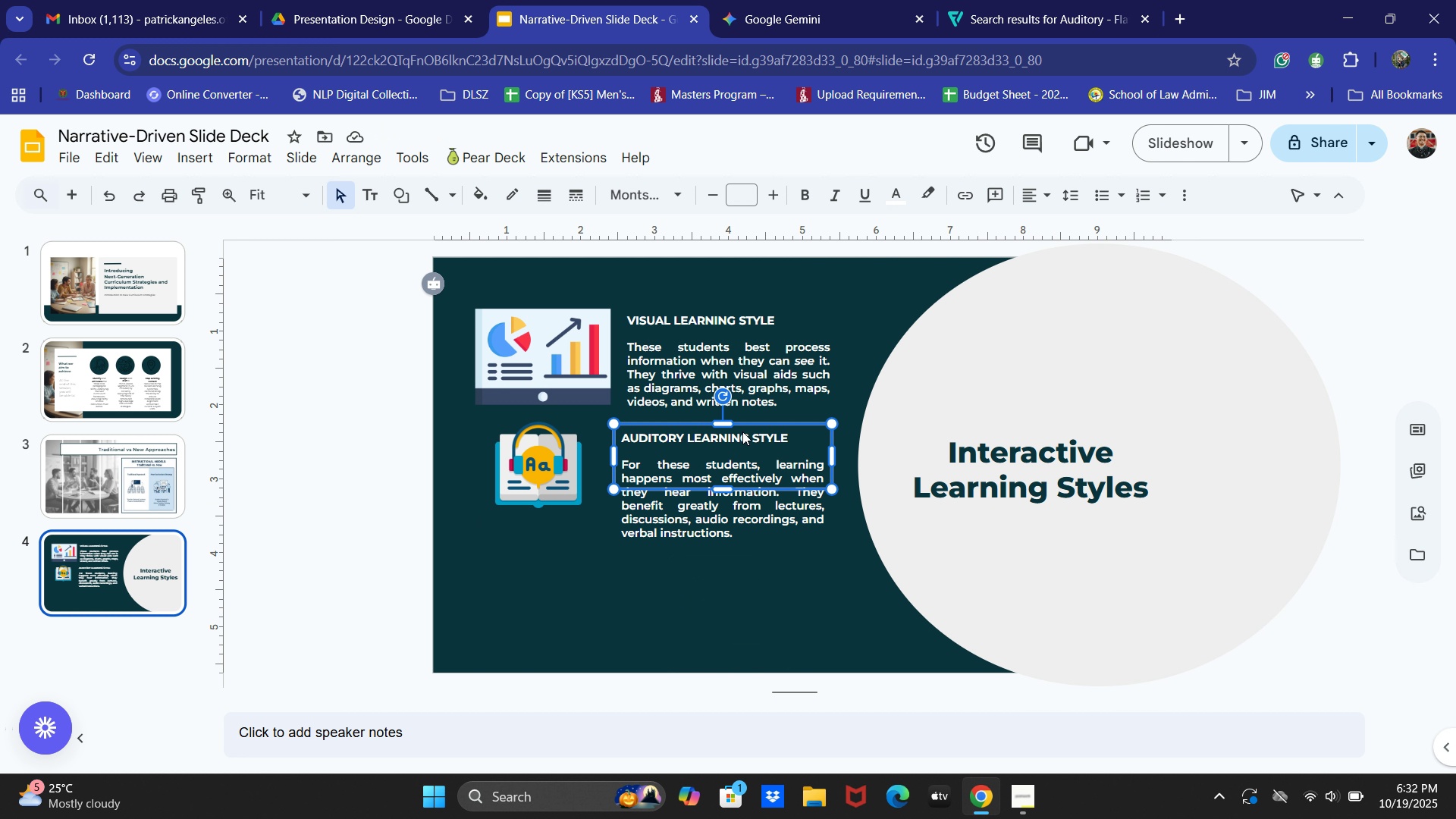 
left_click([544, 480])
 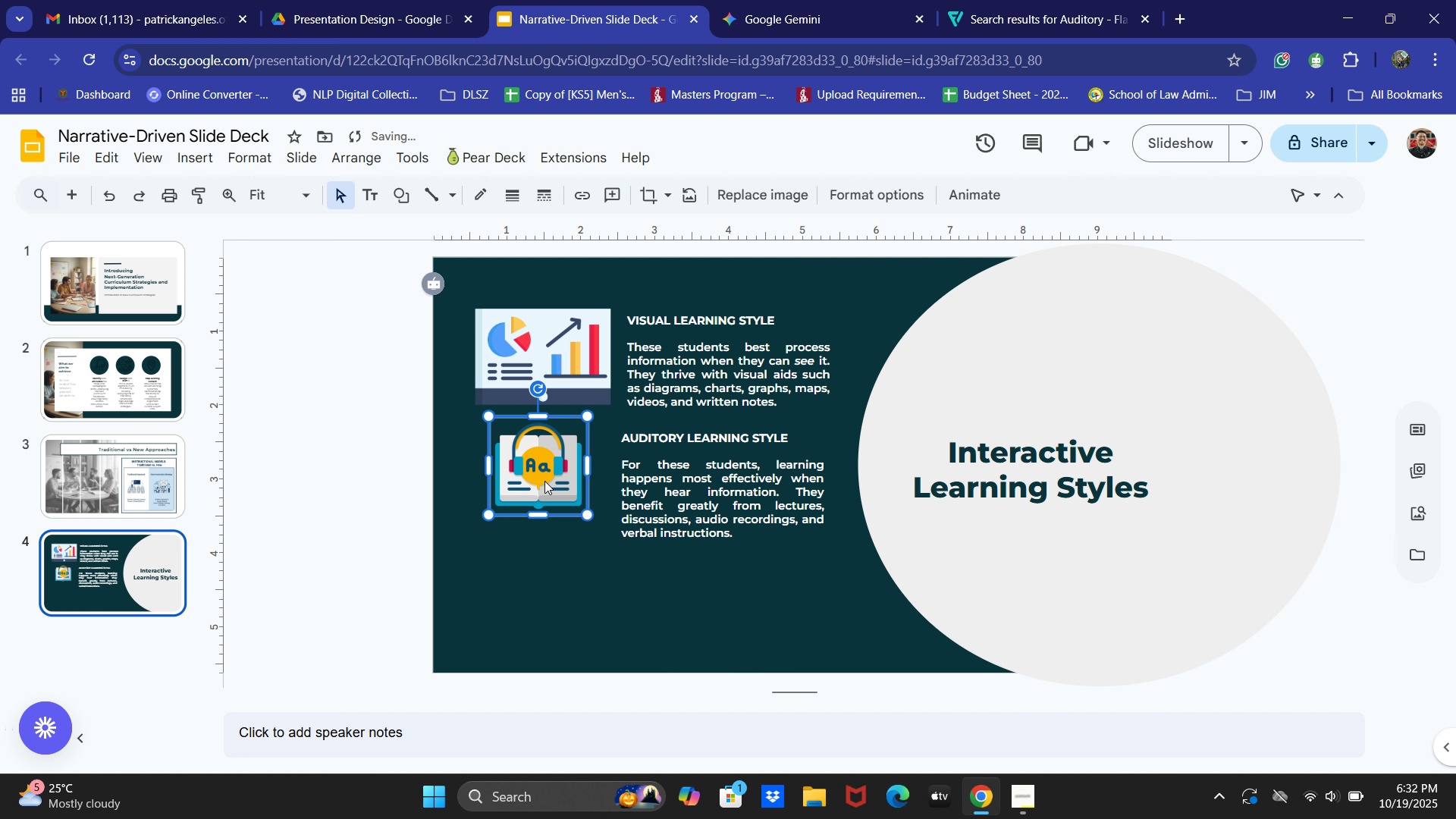 
key(ArrowDown)
 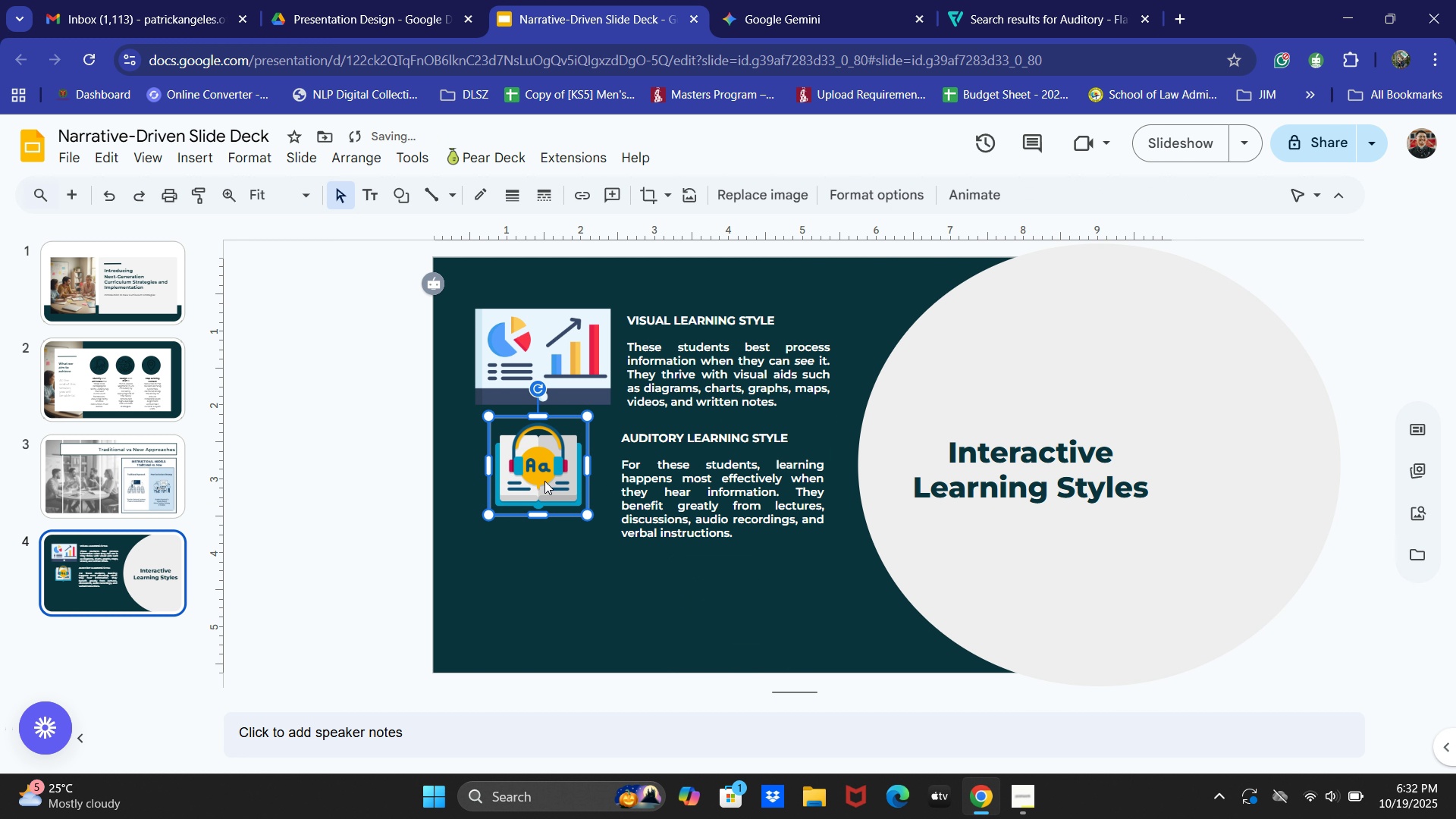 
key(ArrowDown)
 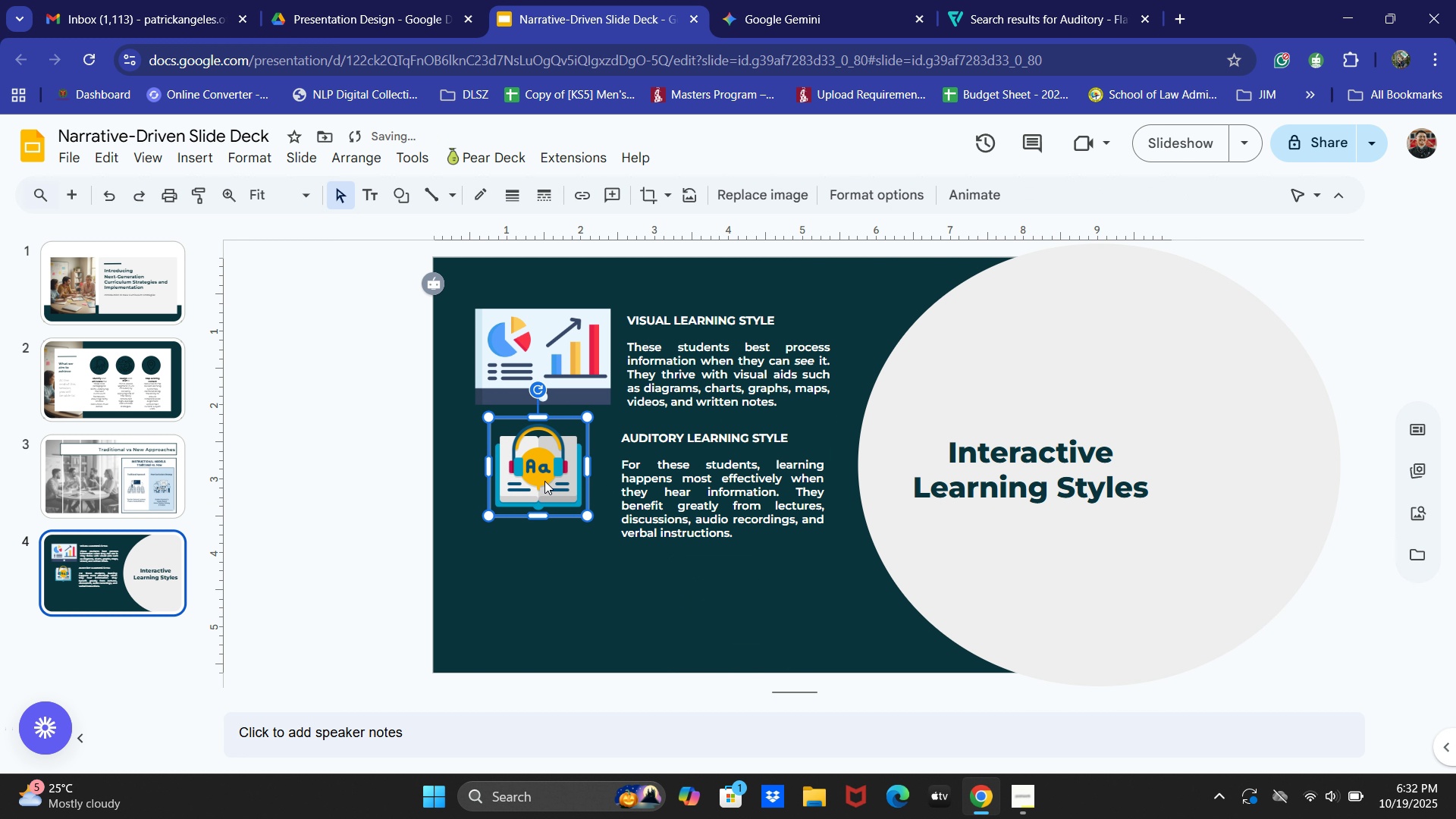 
key(ArrowDown)
 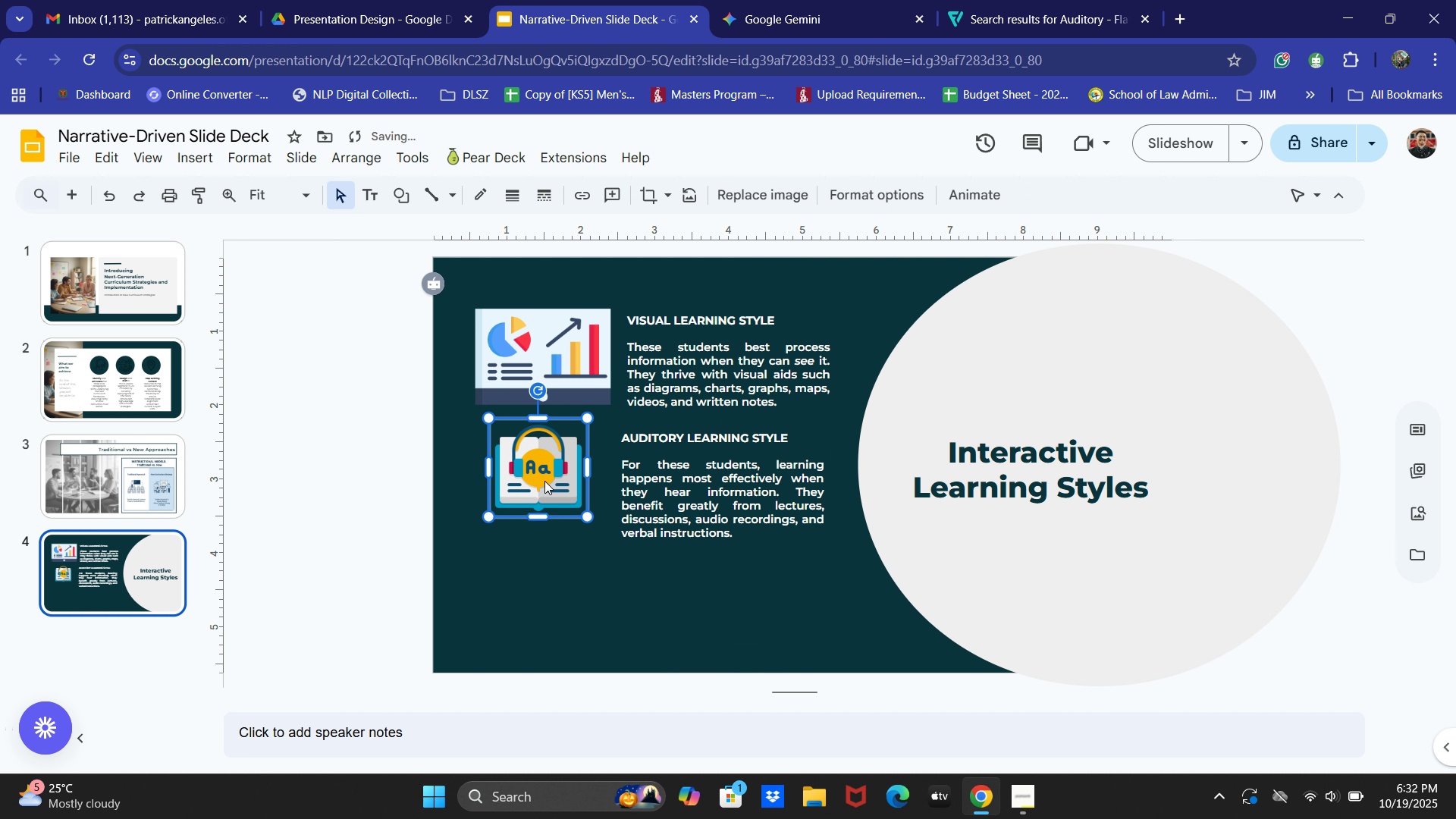 
key(ArrowDown)
 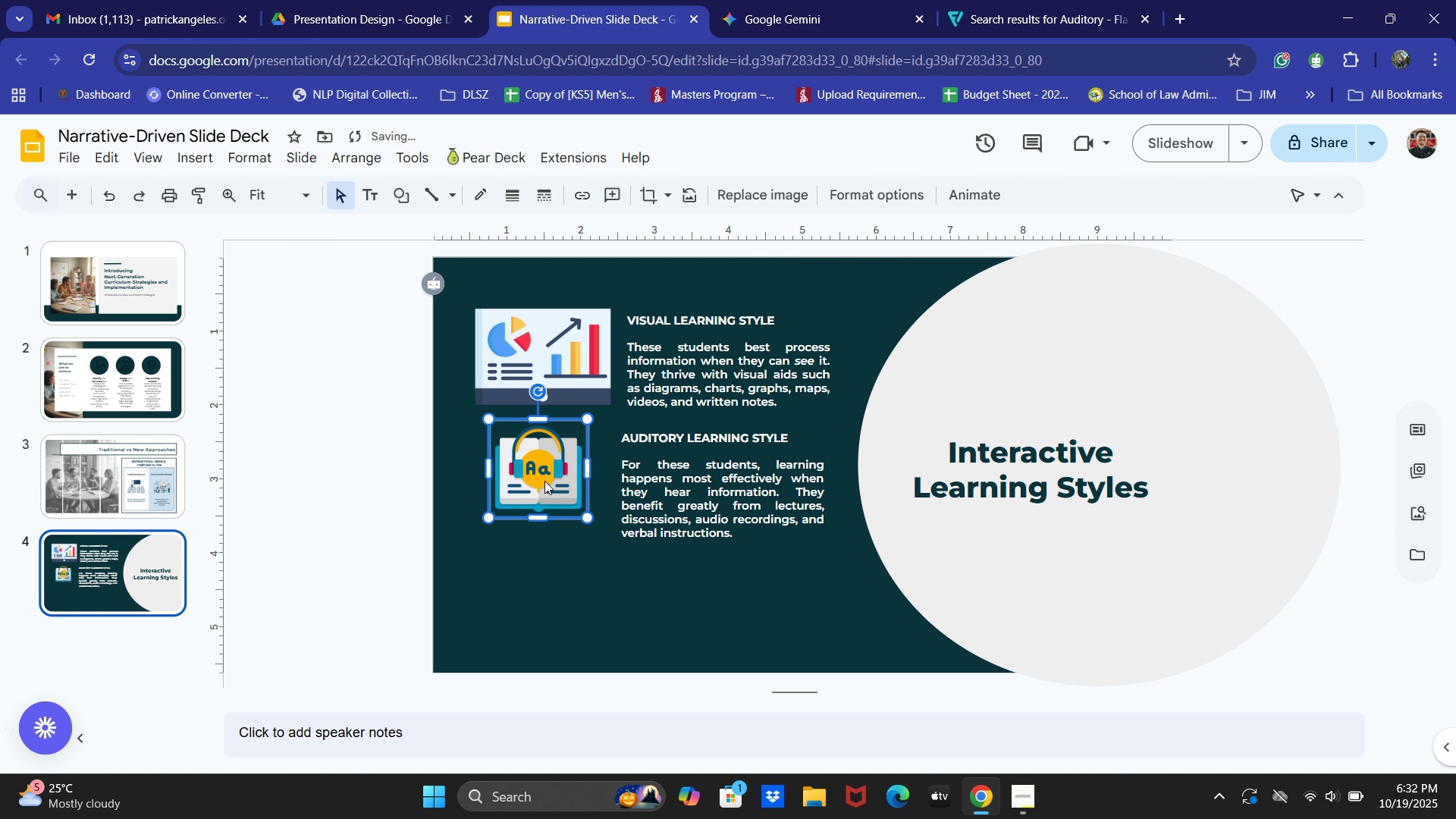 
key(ArrowDown)
 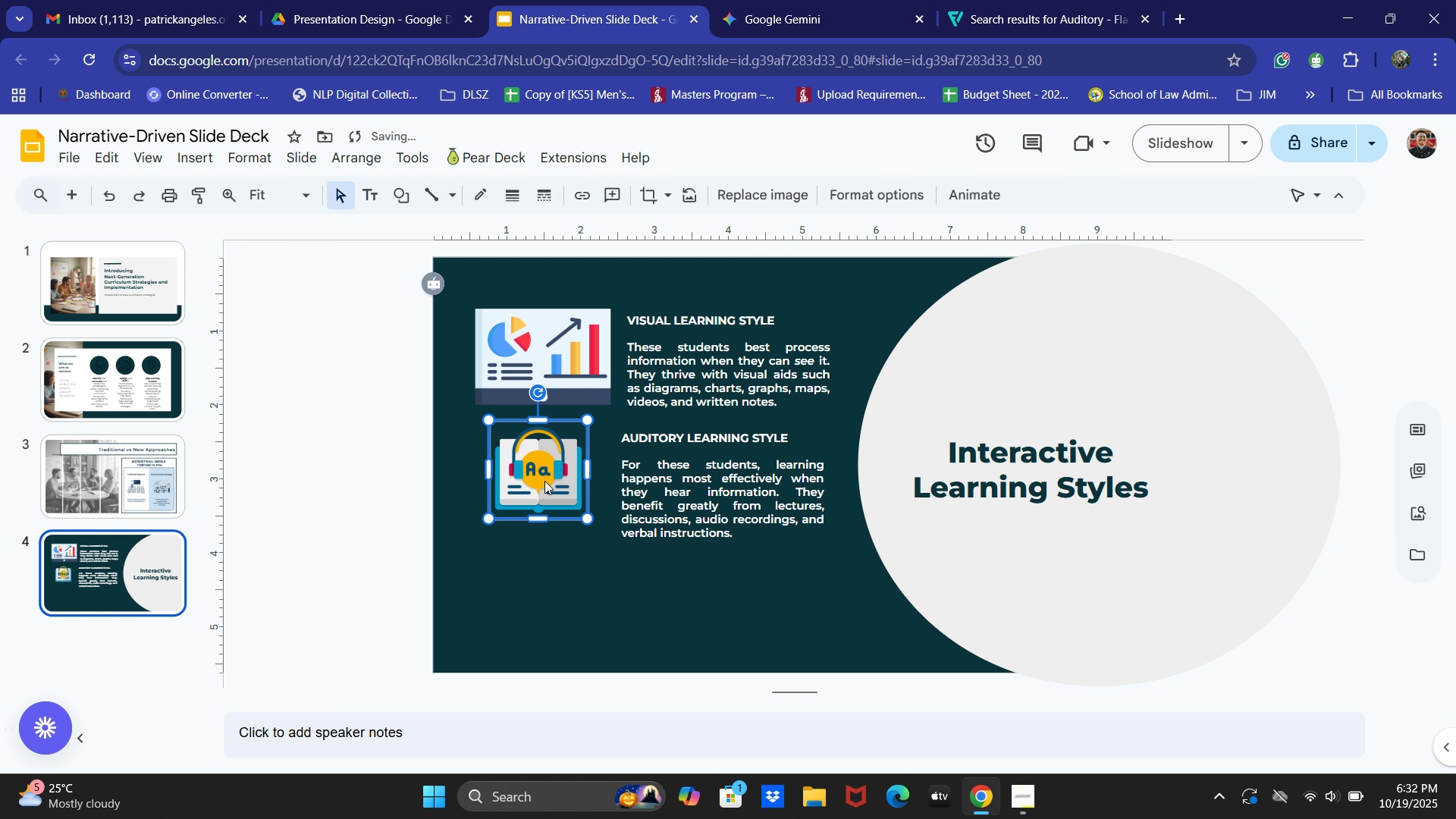 
key(ArrowDown)
 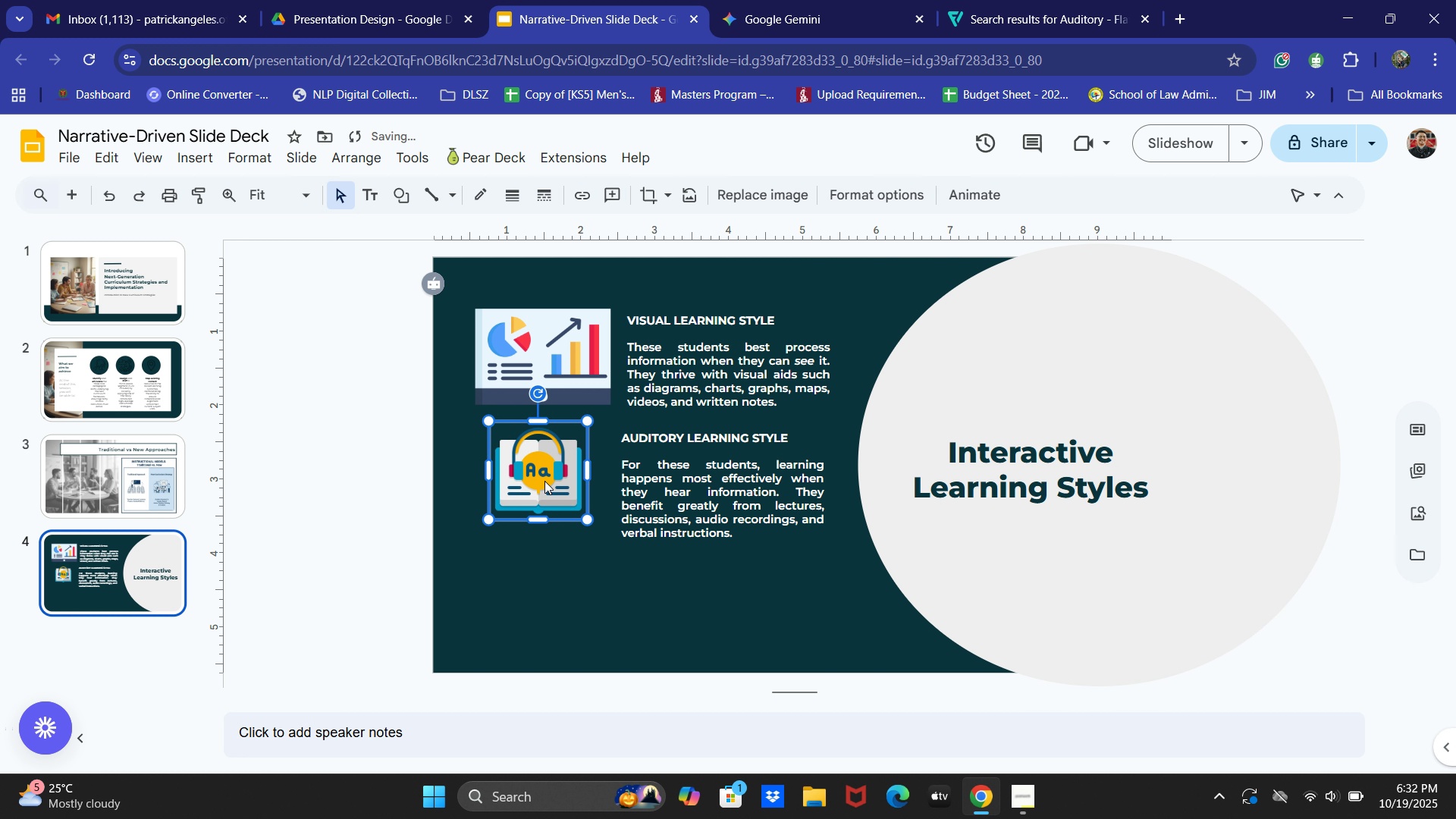 
key(ArrowDown)
 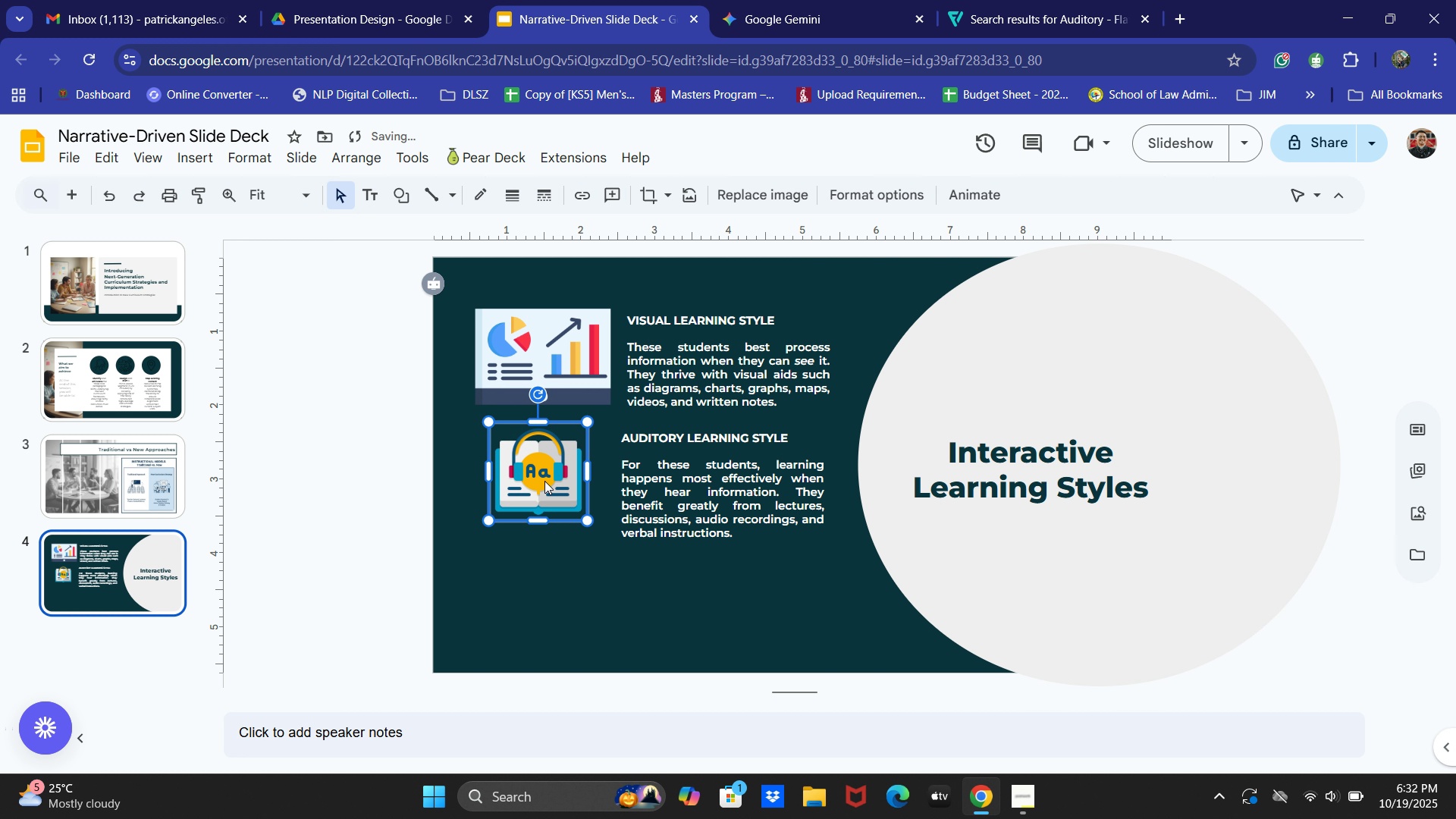 
key(ArrowDown)
 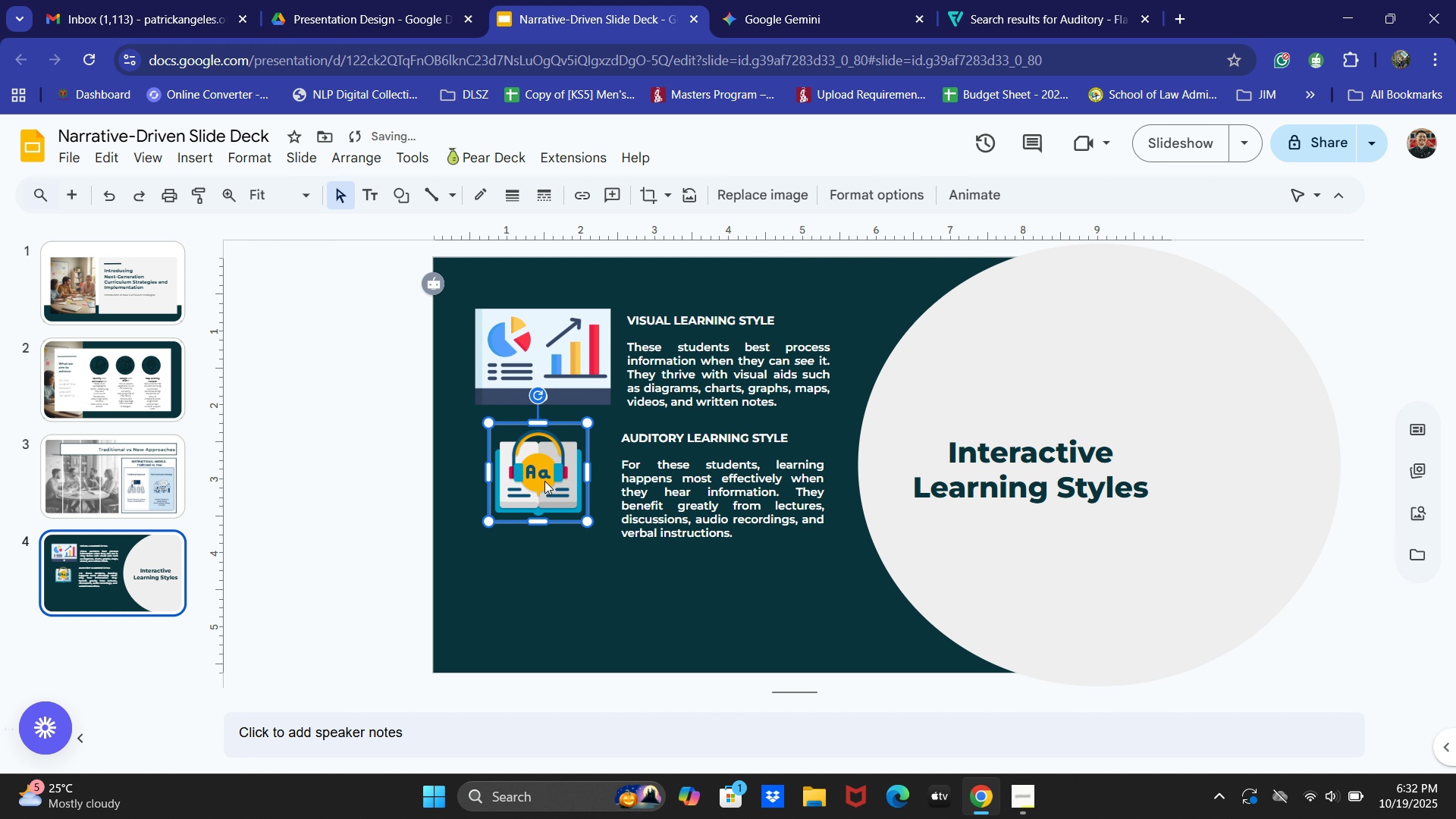 
key(ArrowDown)
 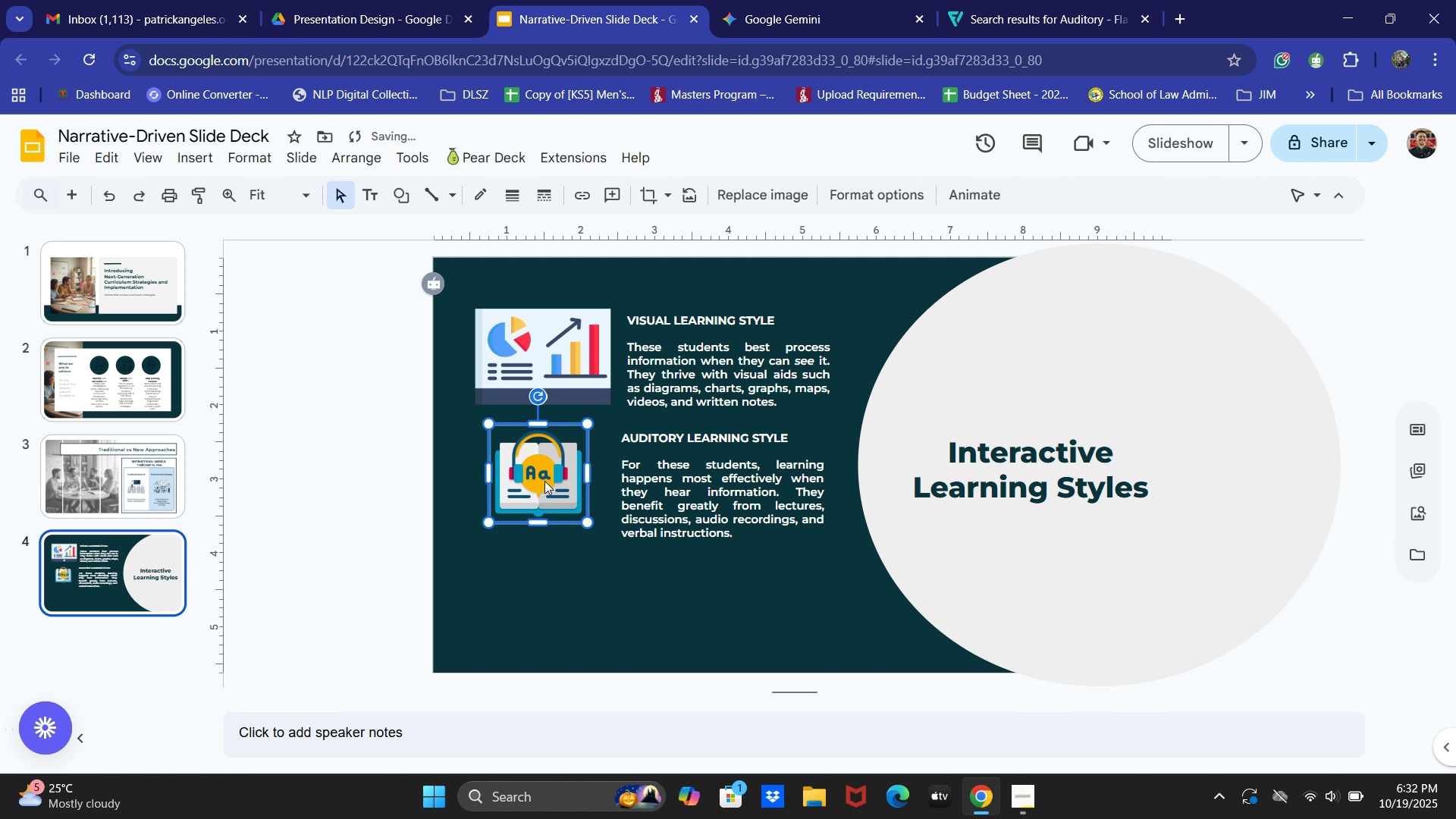 
key(ArrowDown)
 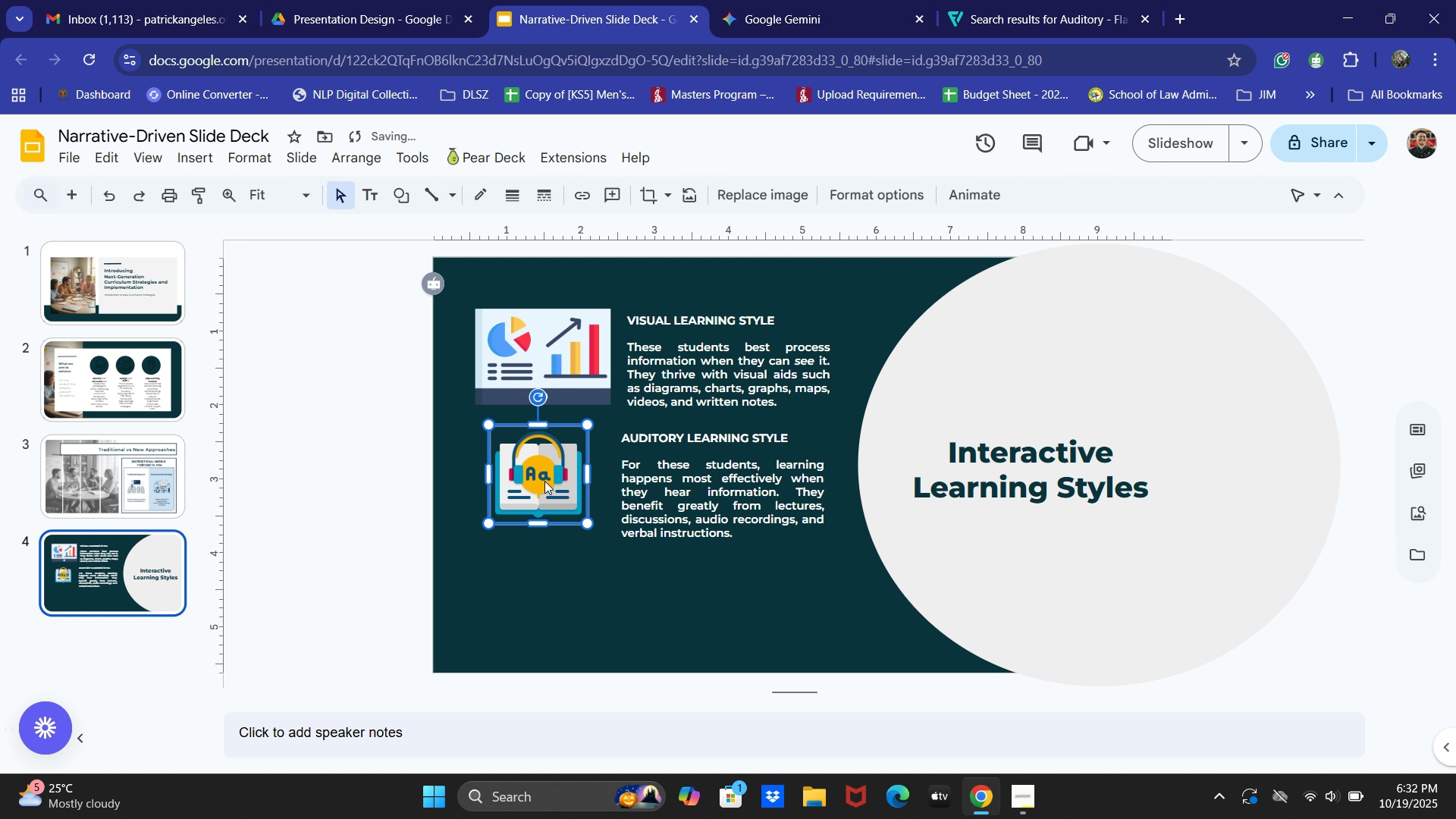 
key(ArrowDown)
 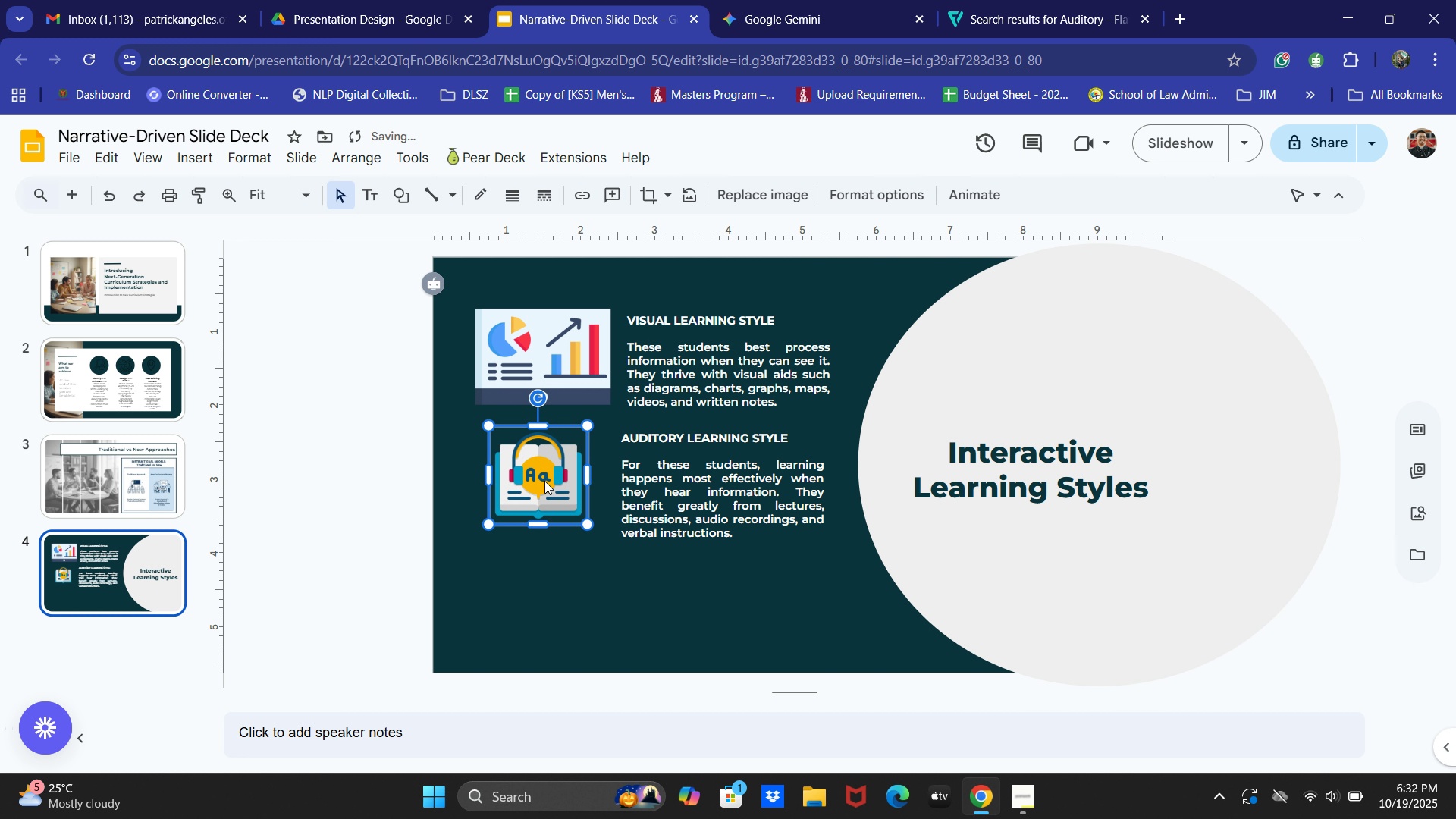 
key(ArrowDown)
 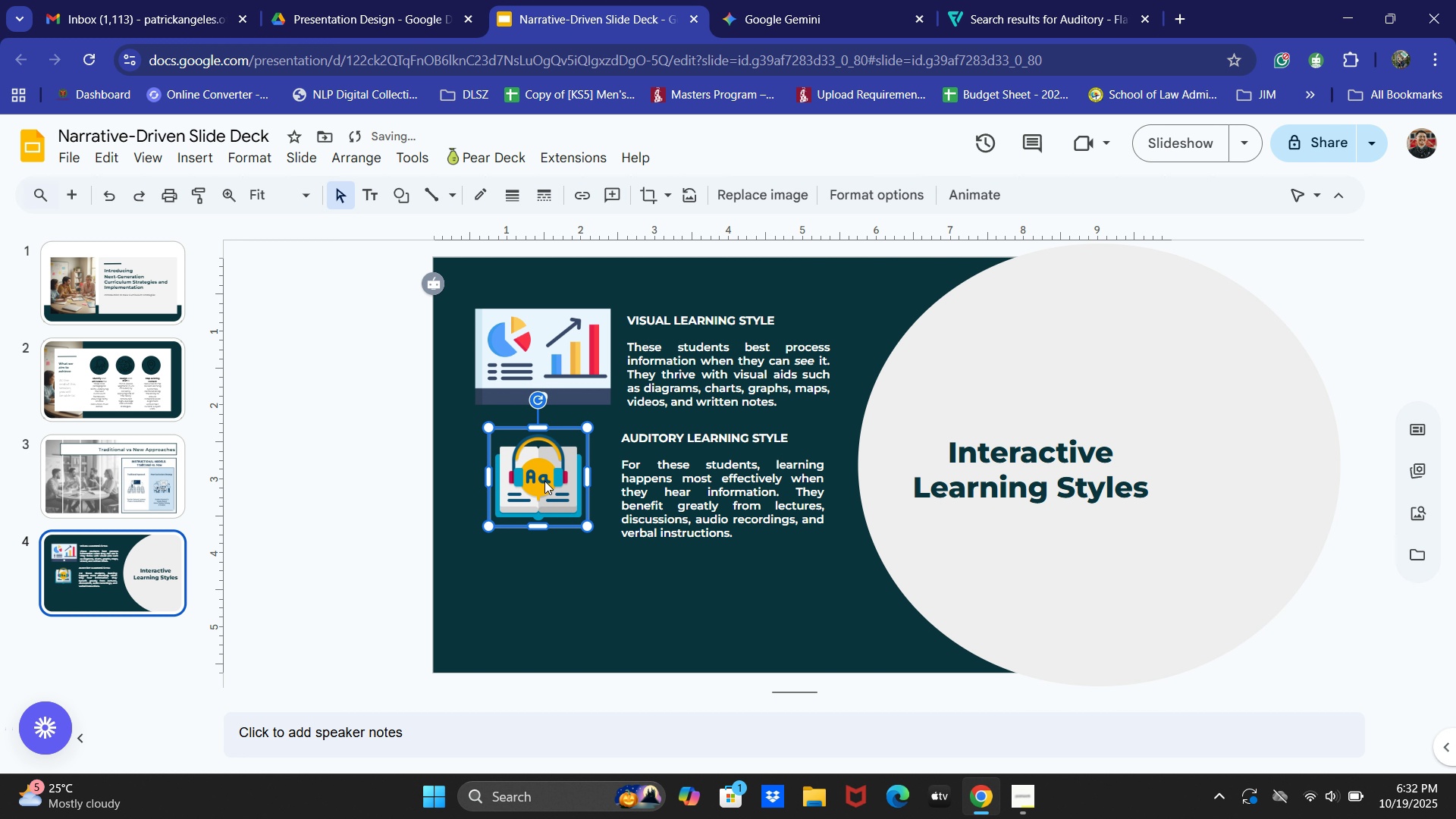 
key(ArrowDown)
 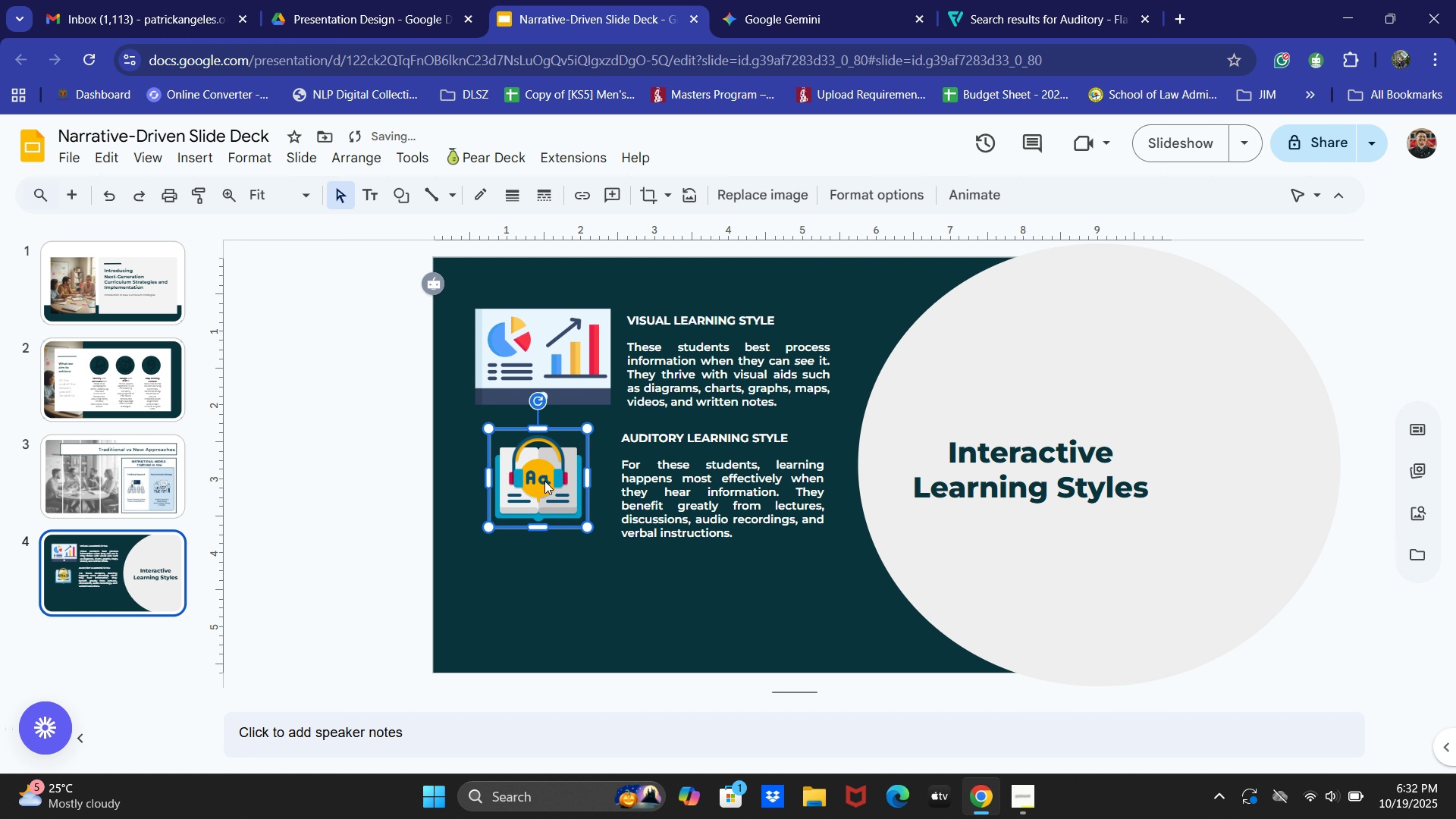 
key(ArrowDown)
 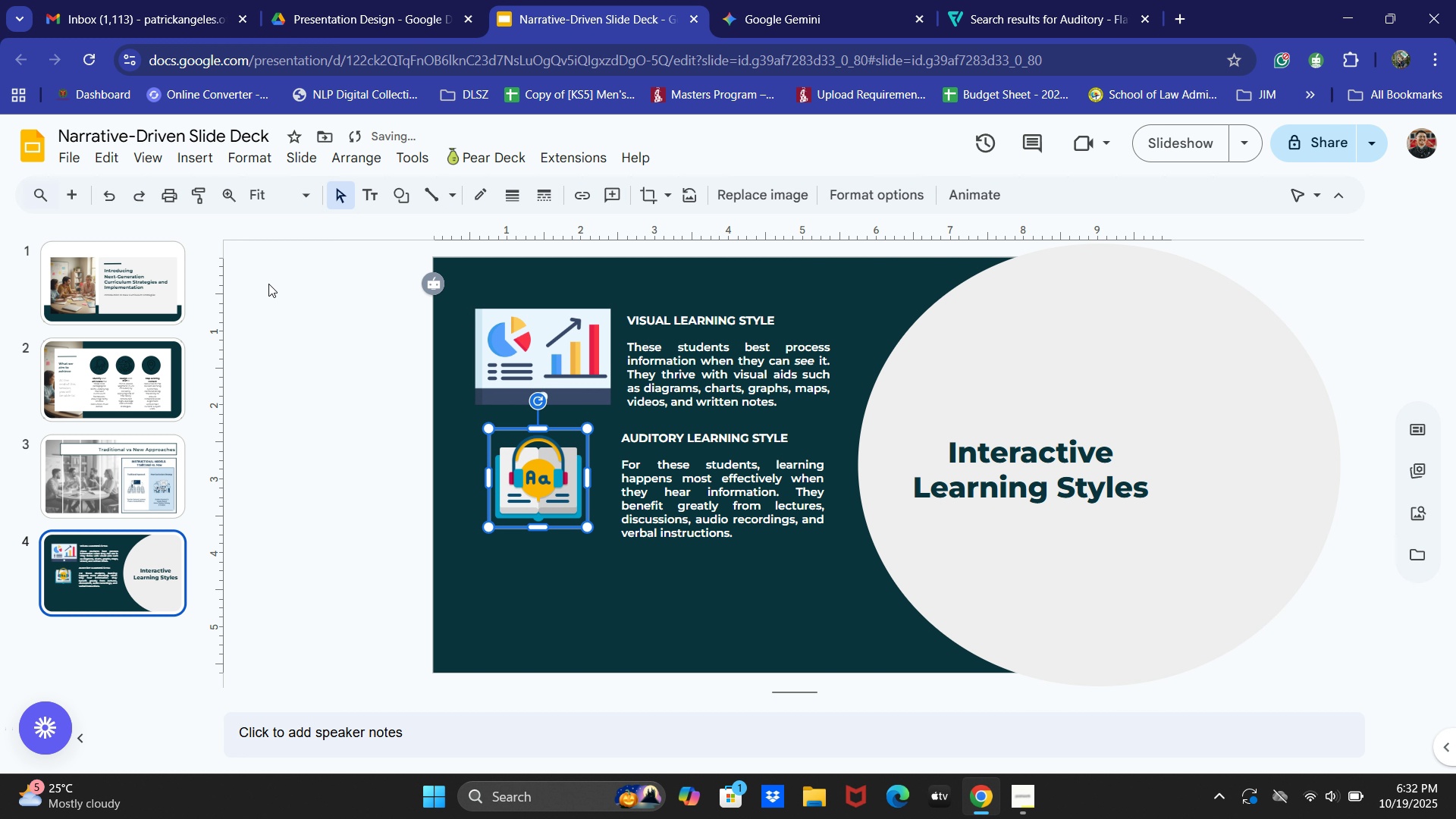 
left_click([355, 477])
 